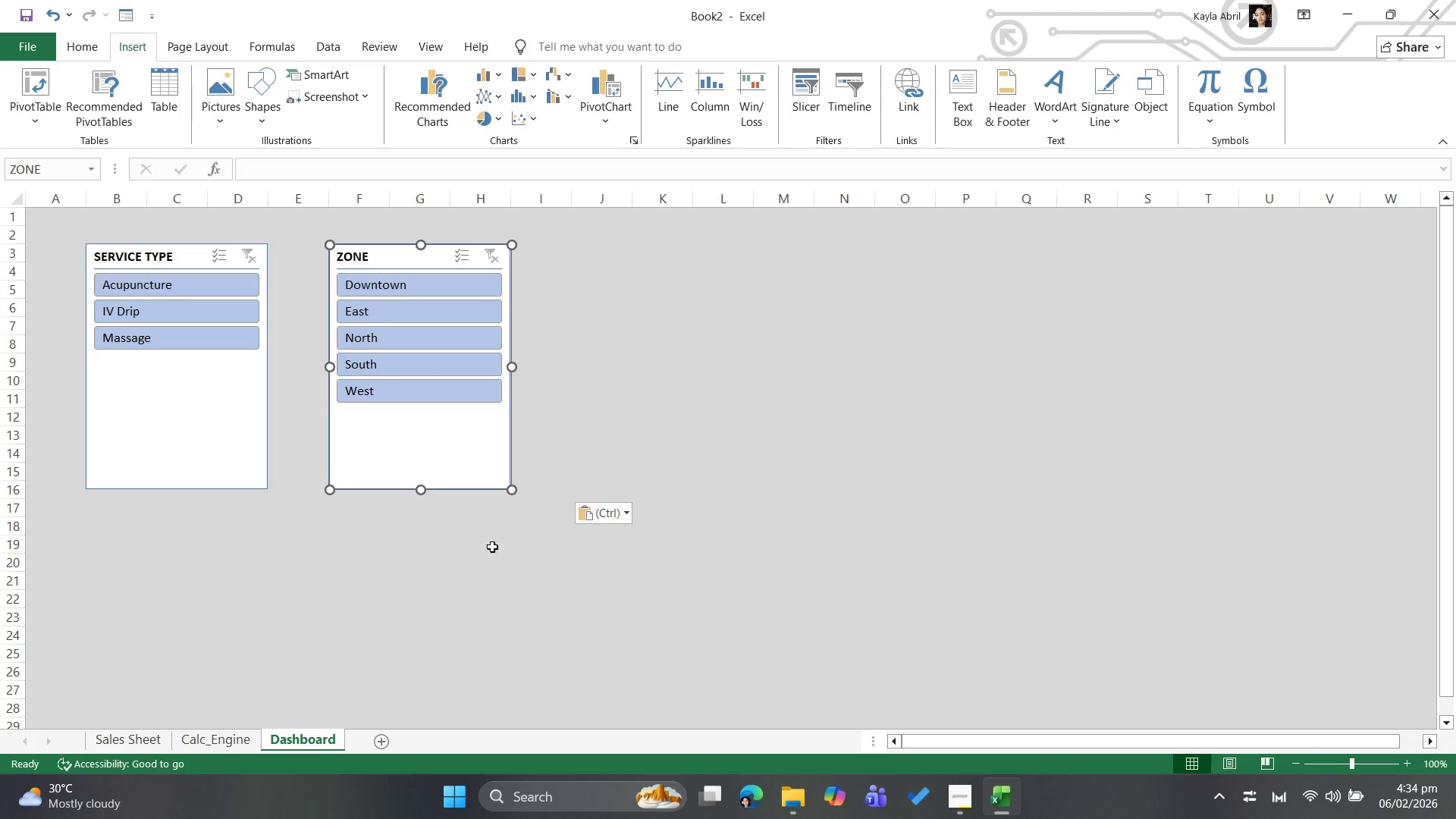 
left_click_drag(start_coordinate=[390, 255], to_coordinate=[336, 256])
 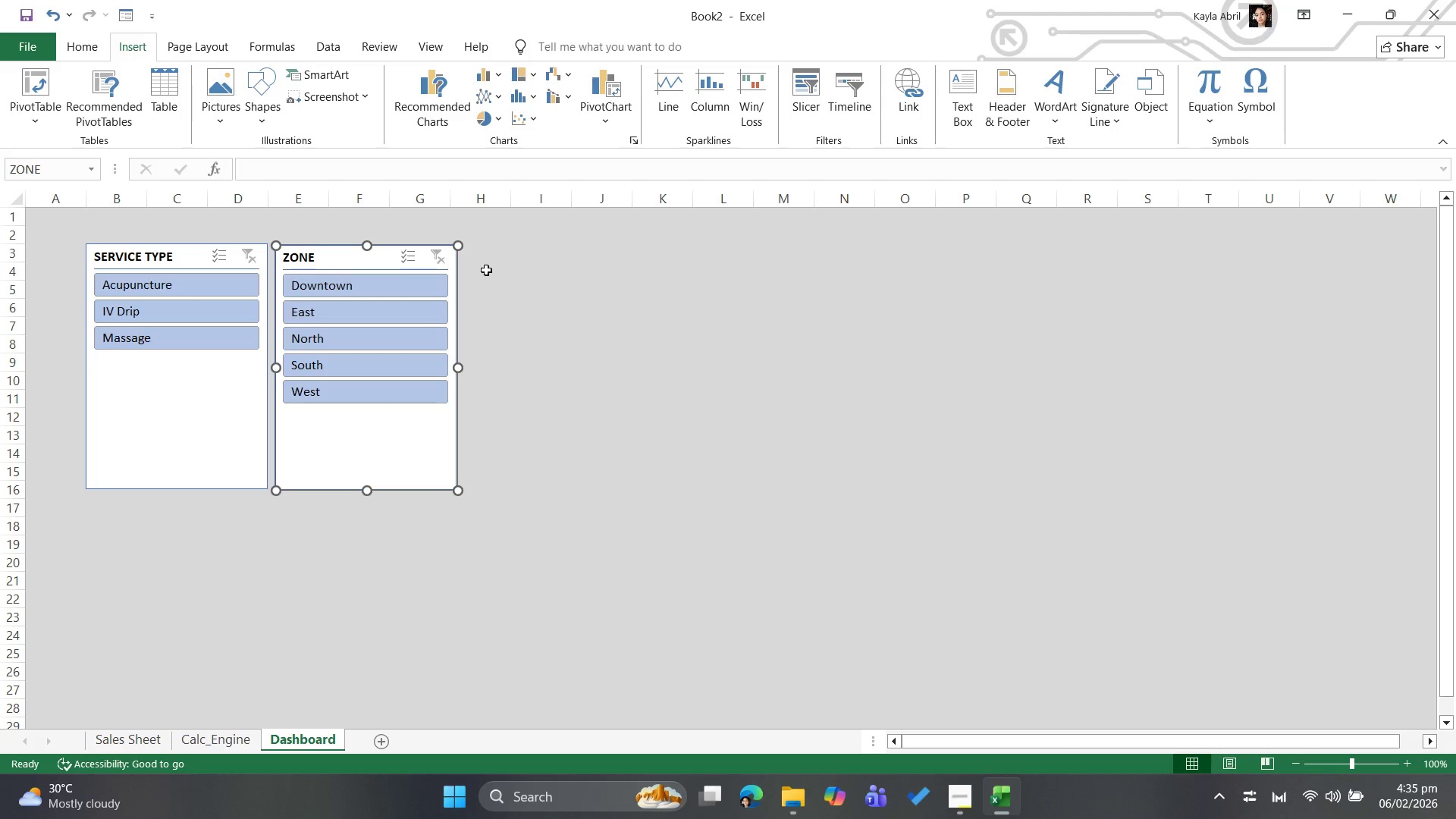 
left_click([489, 265])
 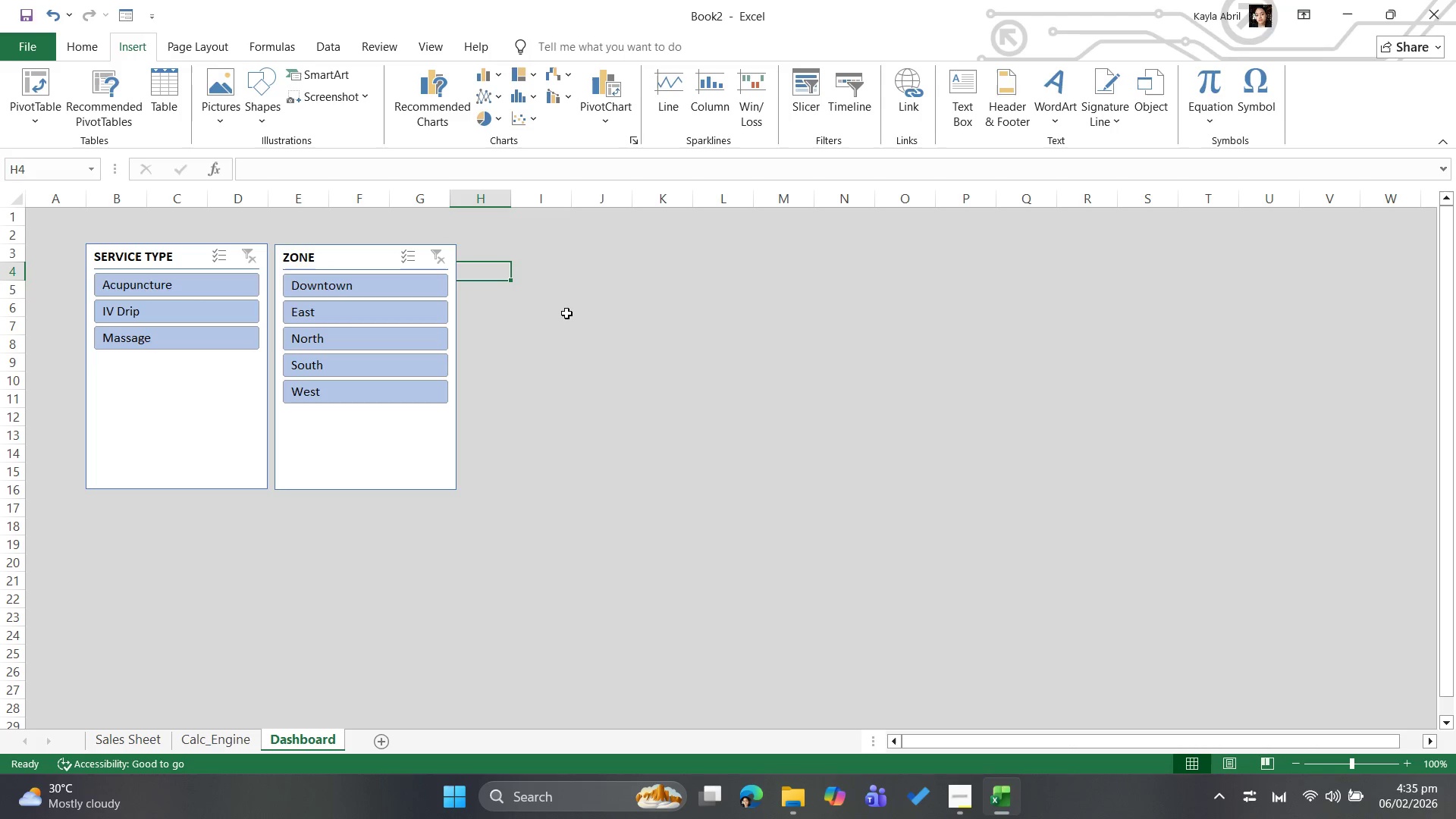 
left_click([569, 268])
 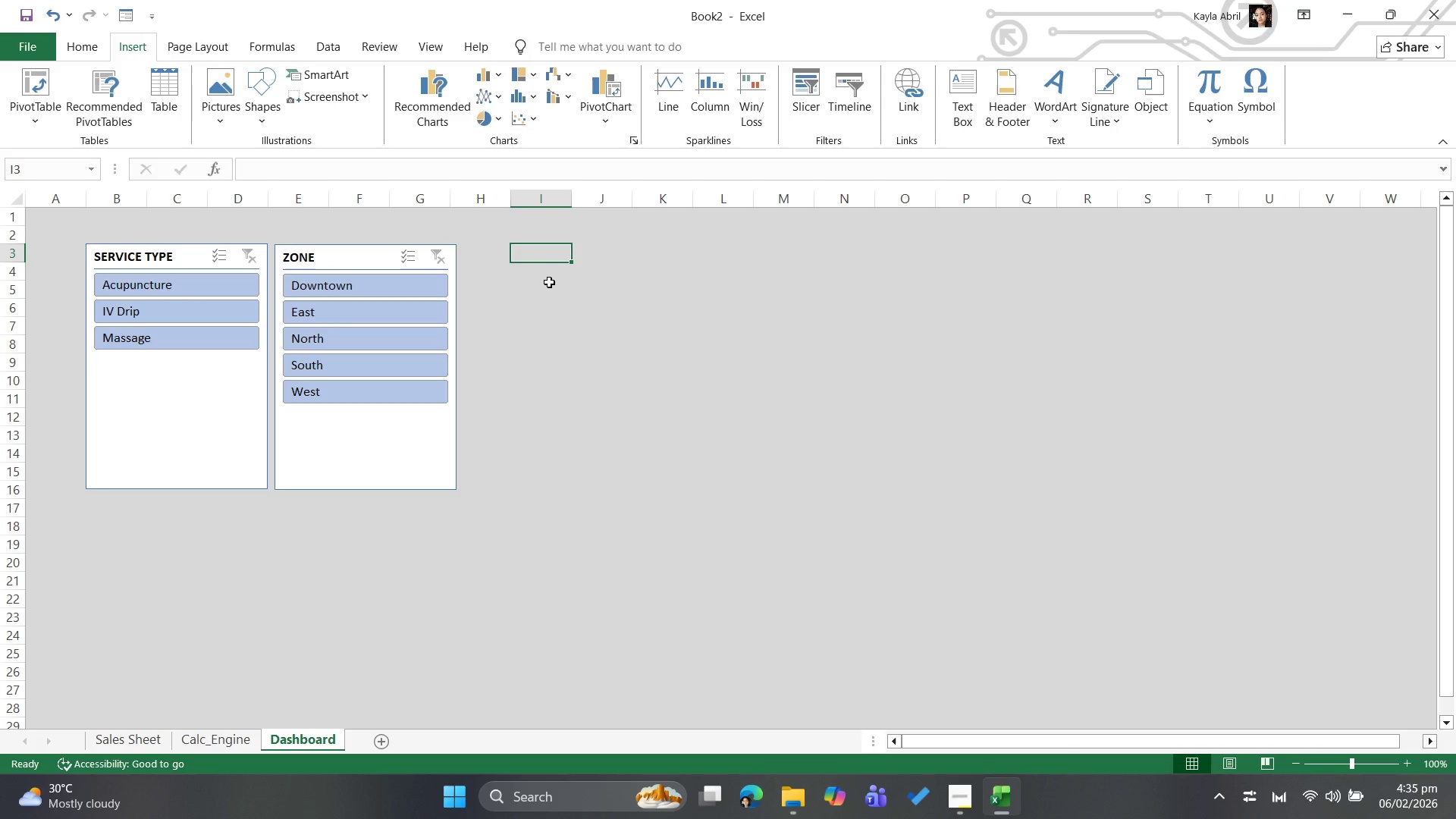 
left_click([551, 270])
 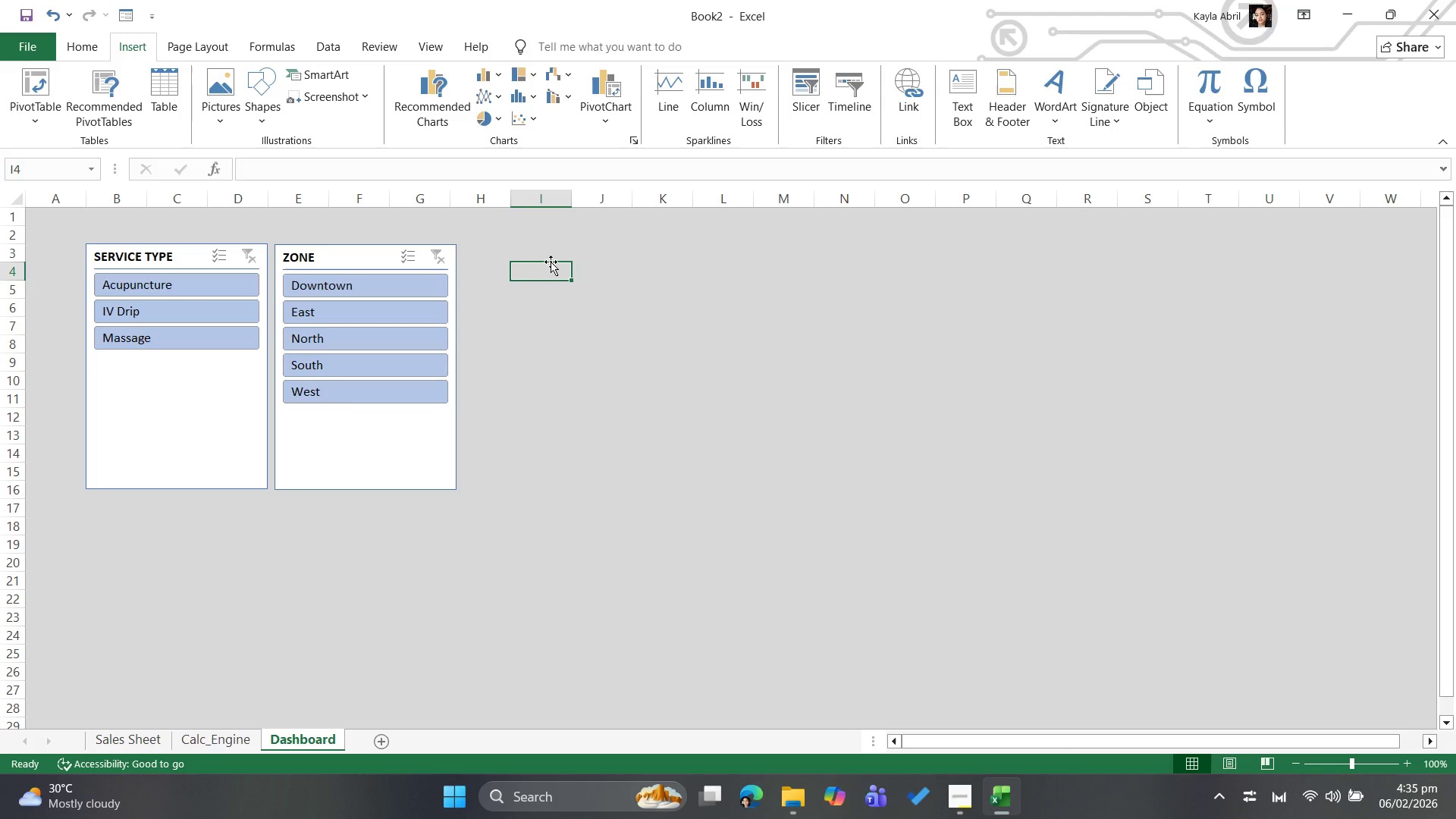 
left_click([551, 262])
 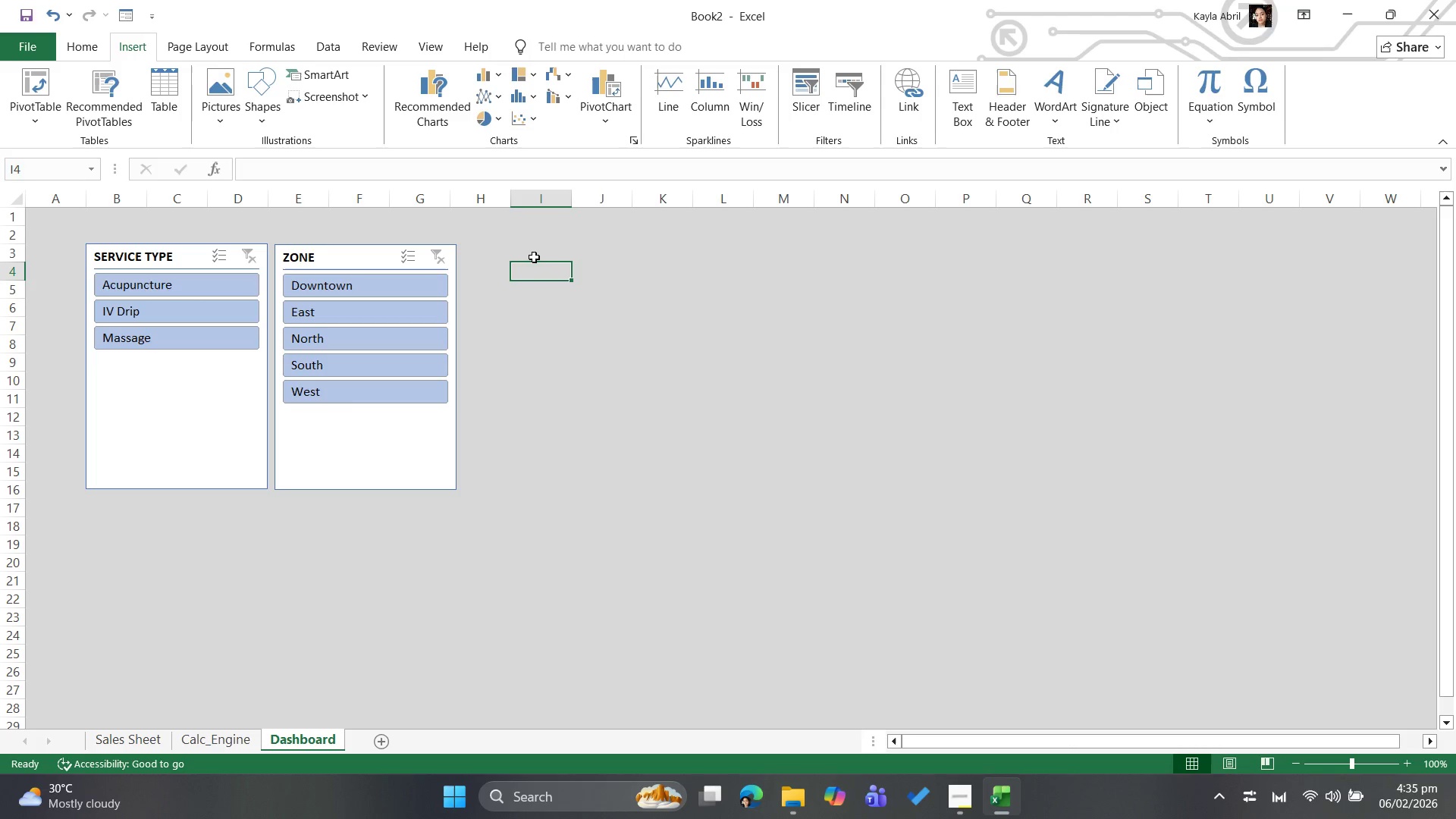 
left_click([534, 253])
 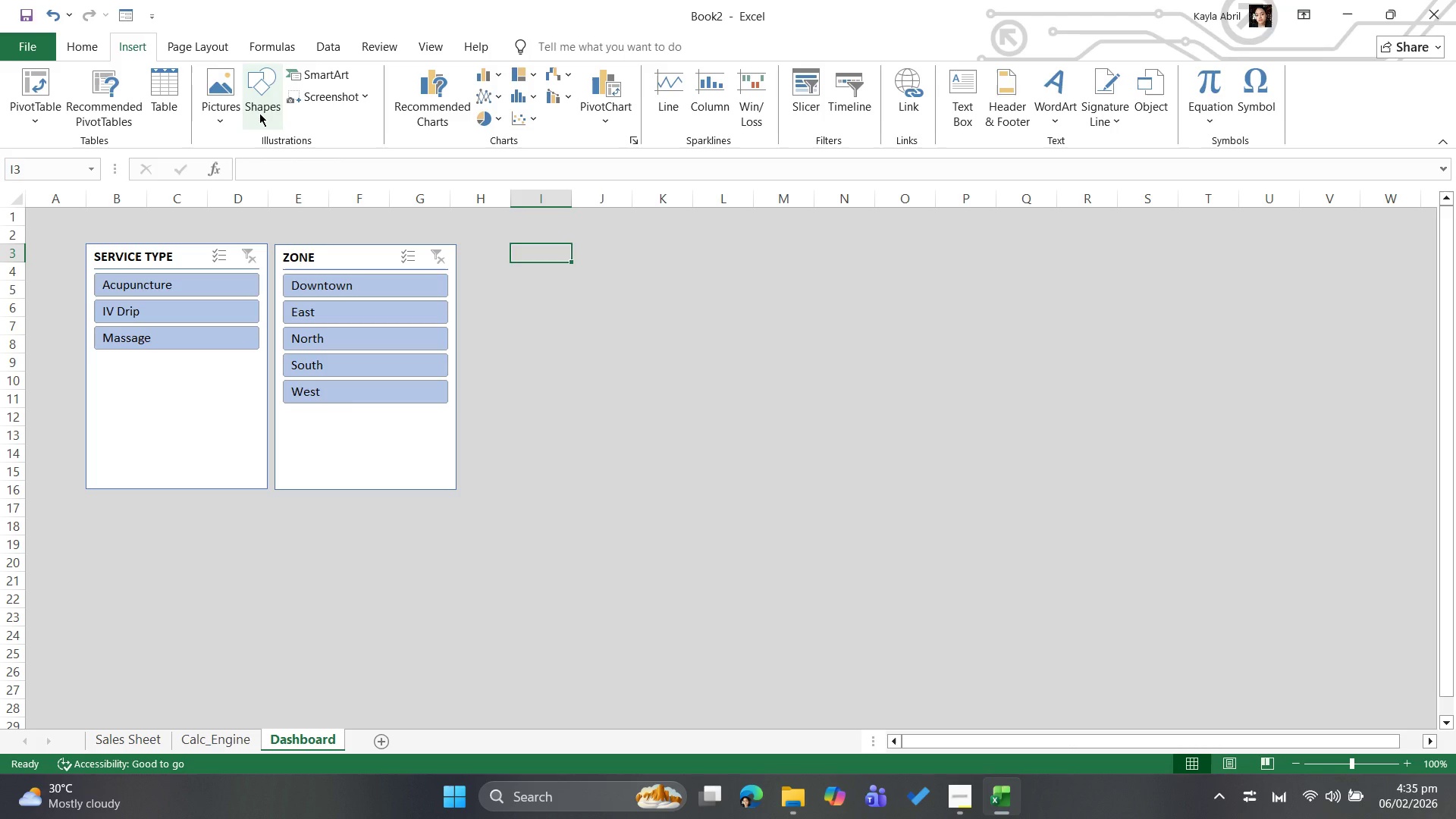 
wait(6.75)
 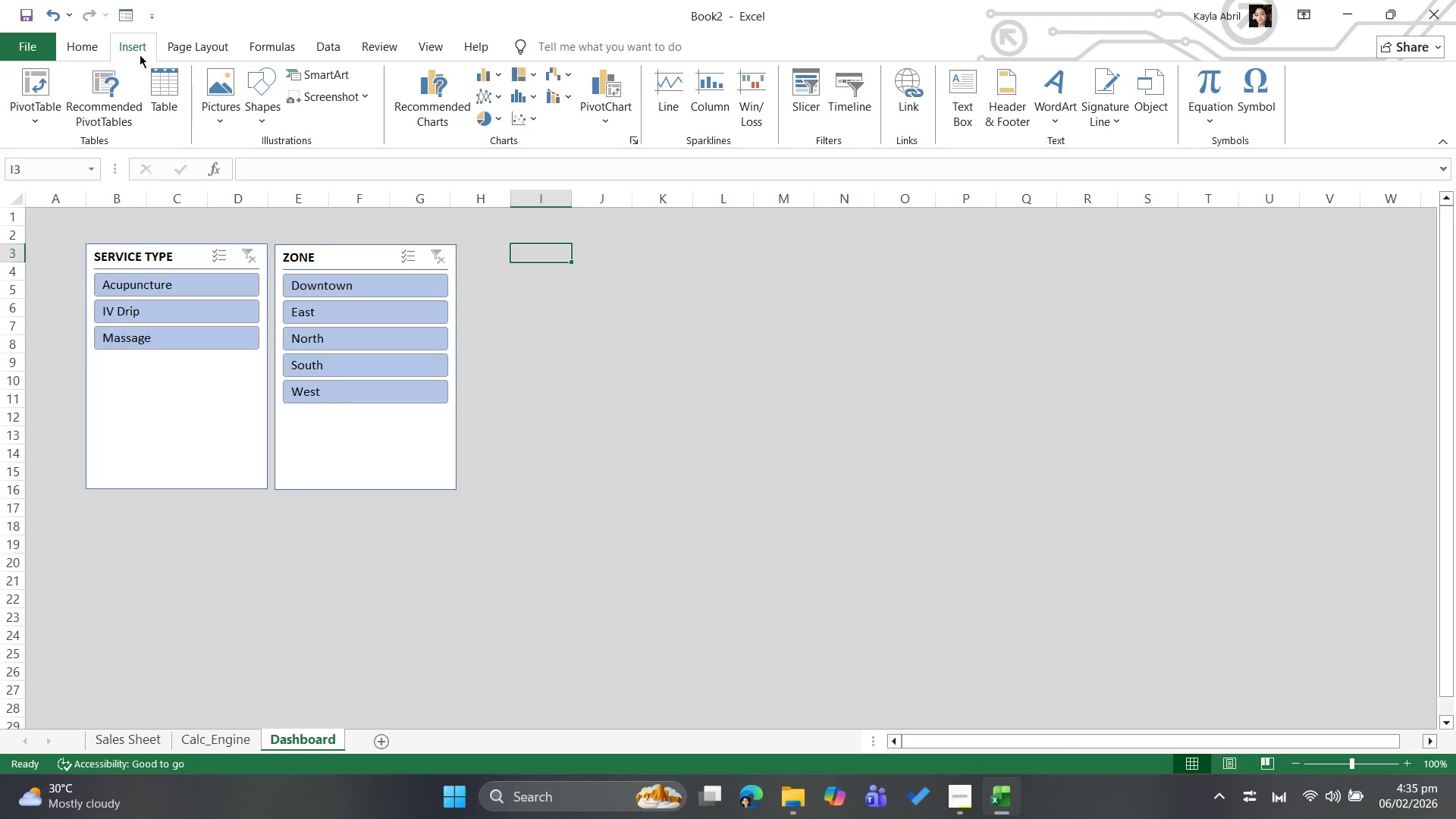 
left_click([259, 115])
 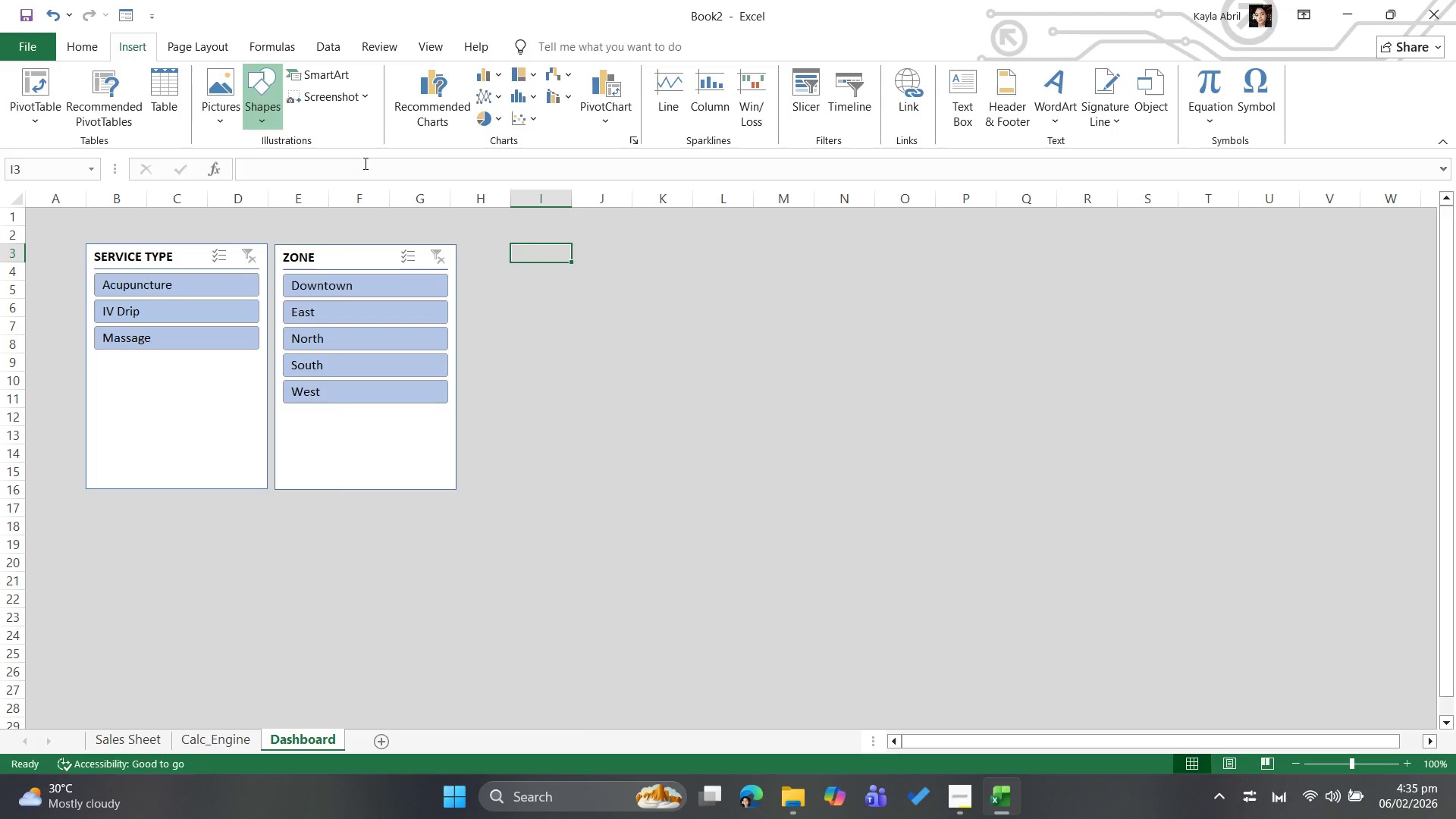 
wait(6.01)
 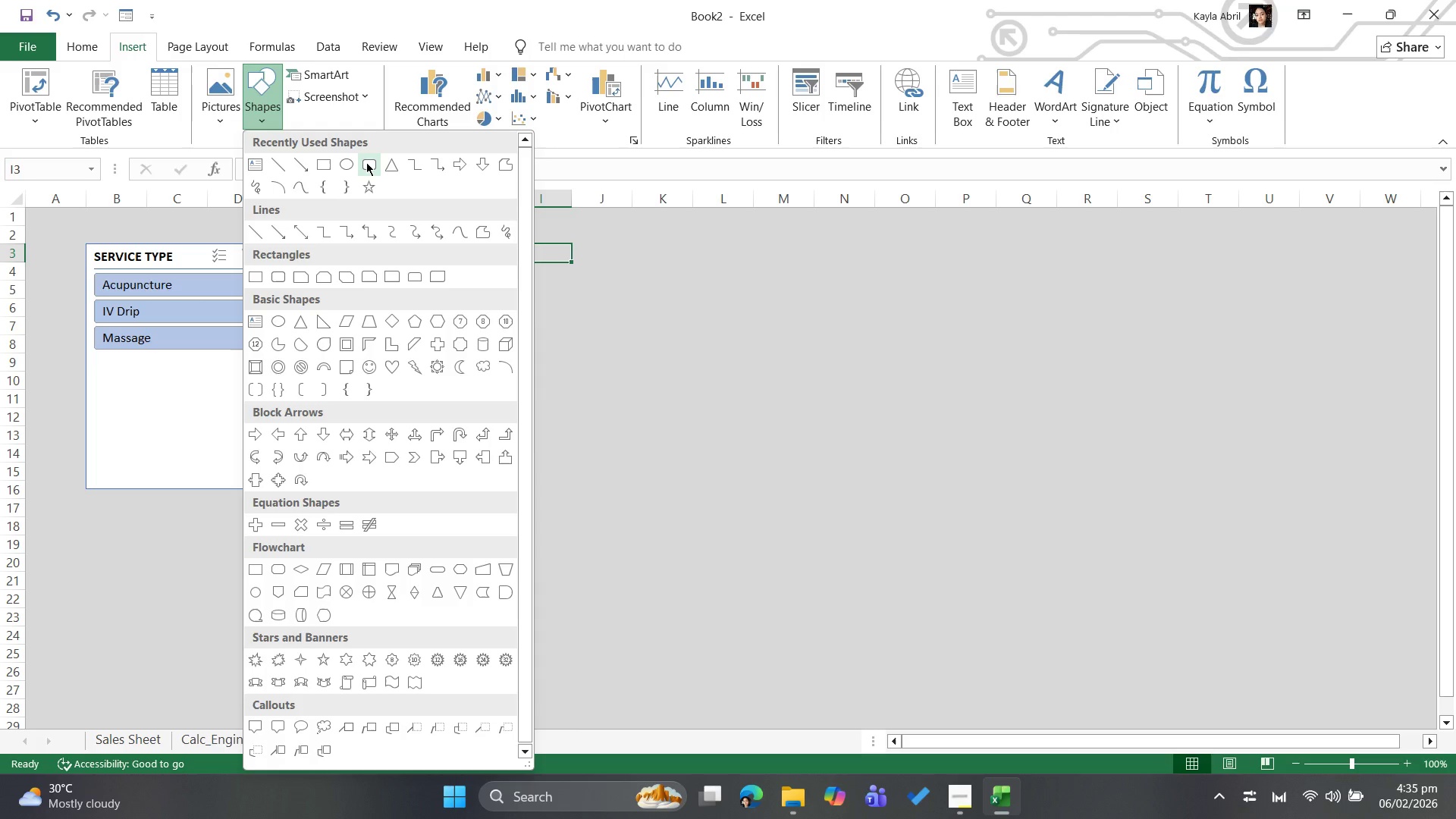 
left_click_drag(start_coordinate=[510, 249], to_coordinate=[700, 322])
 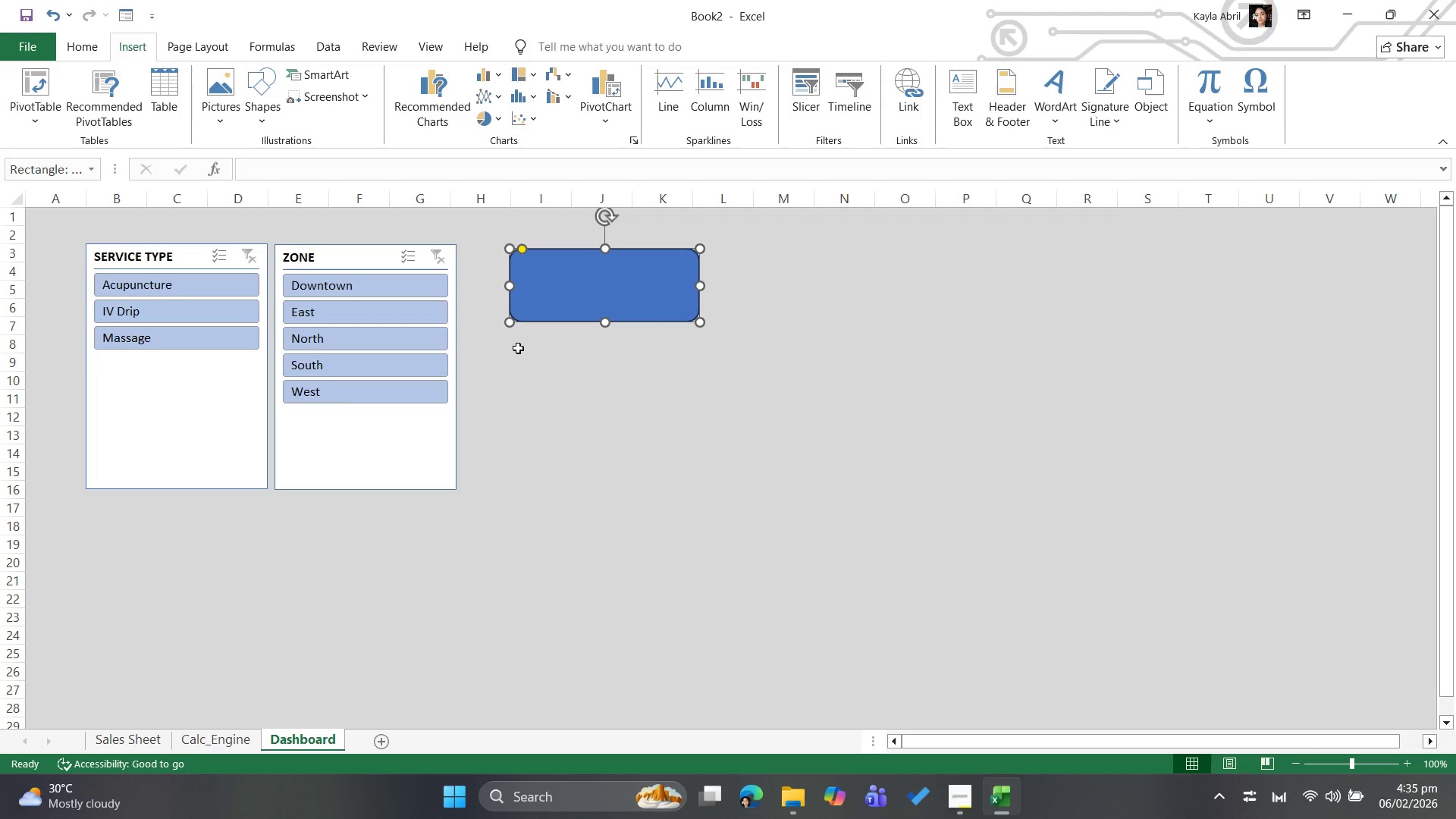 
wait(5.22)
 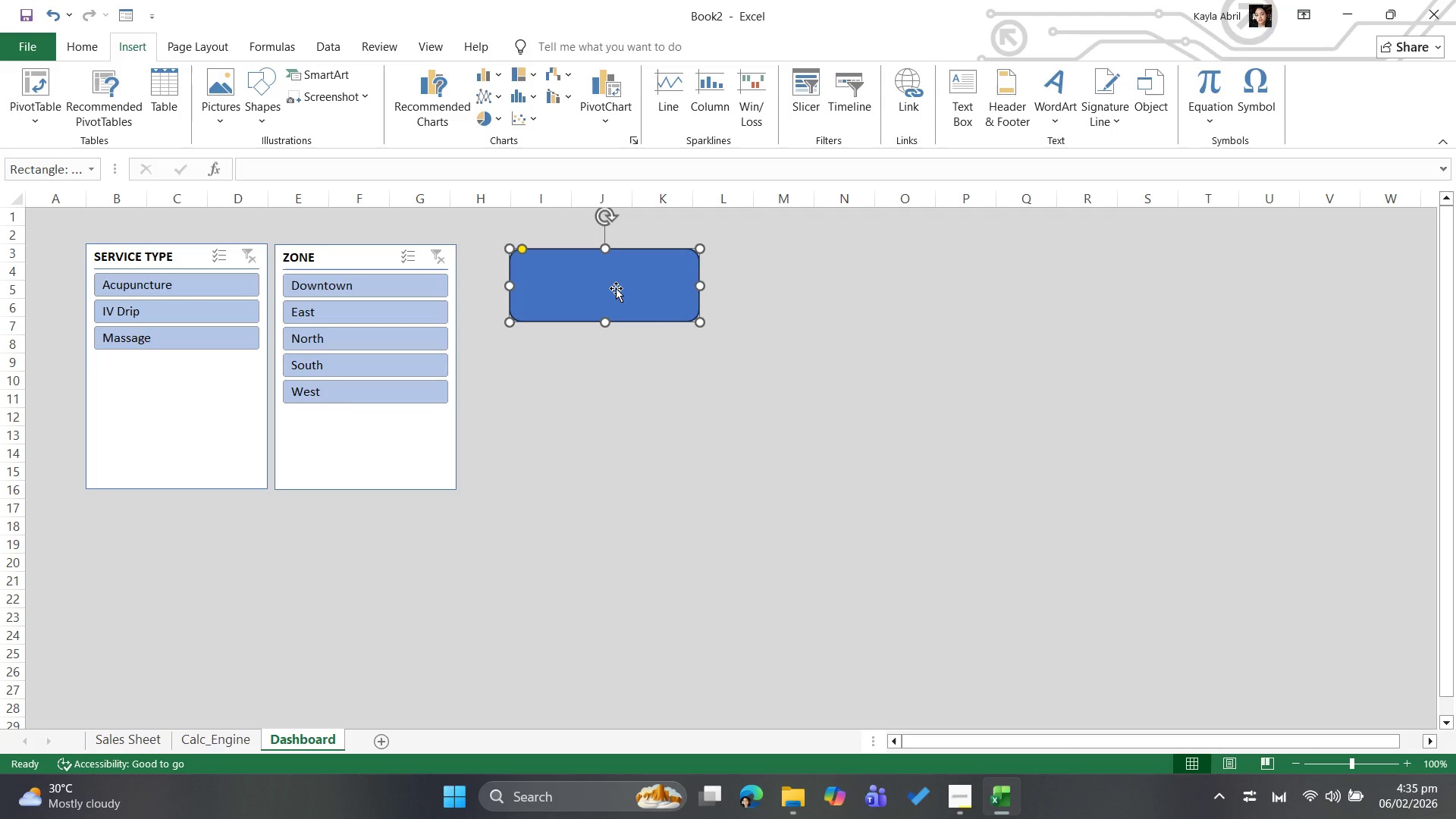 
left_click_drag(start_coordinate=[513, 347], to_coordinate=[618, 380])
 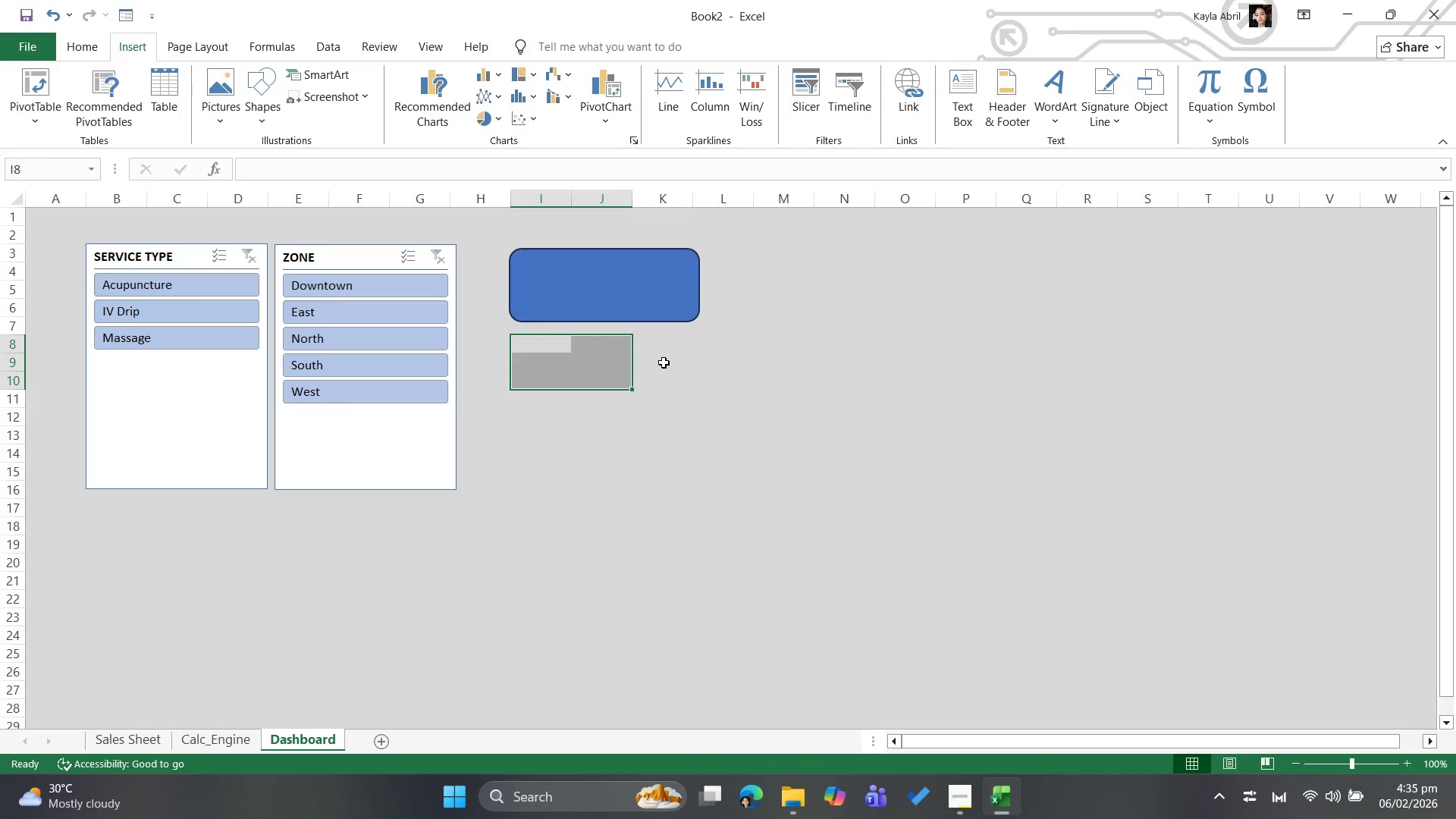 
left_click([667, 362])
 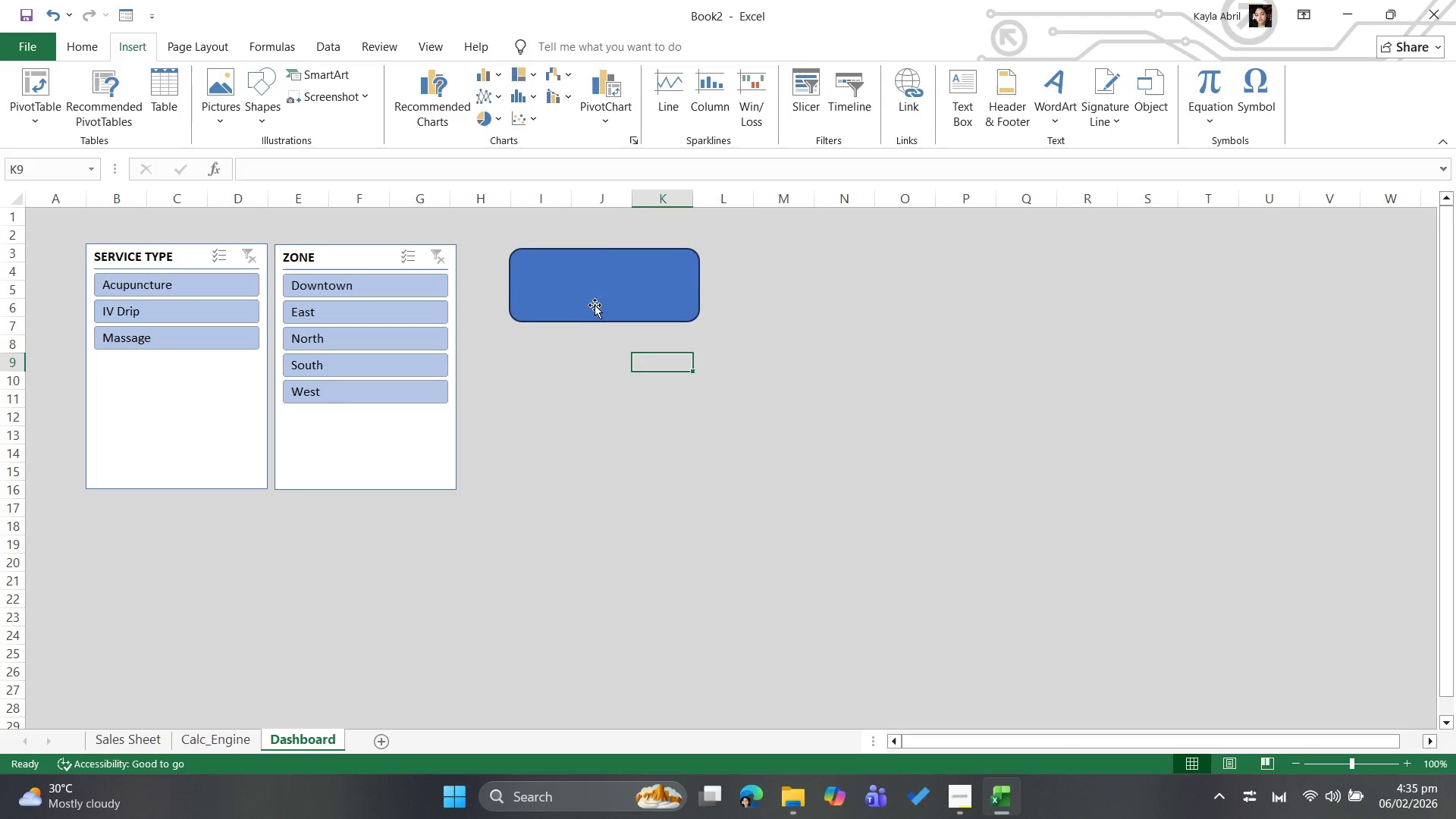 
left_click([595, 304])
 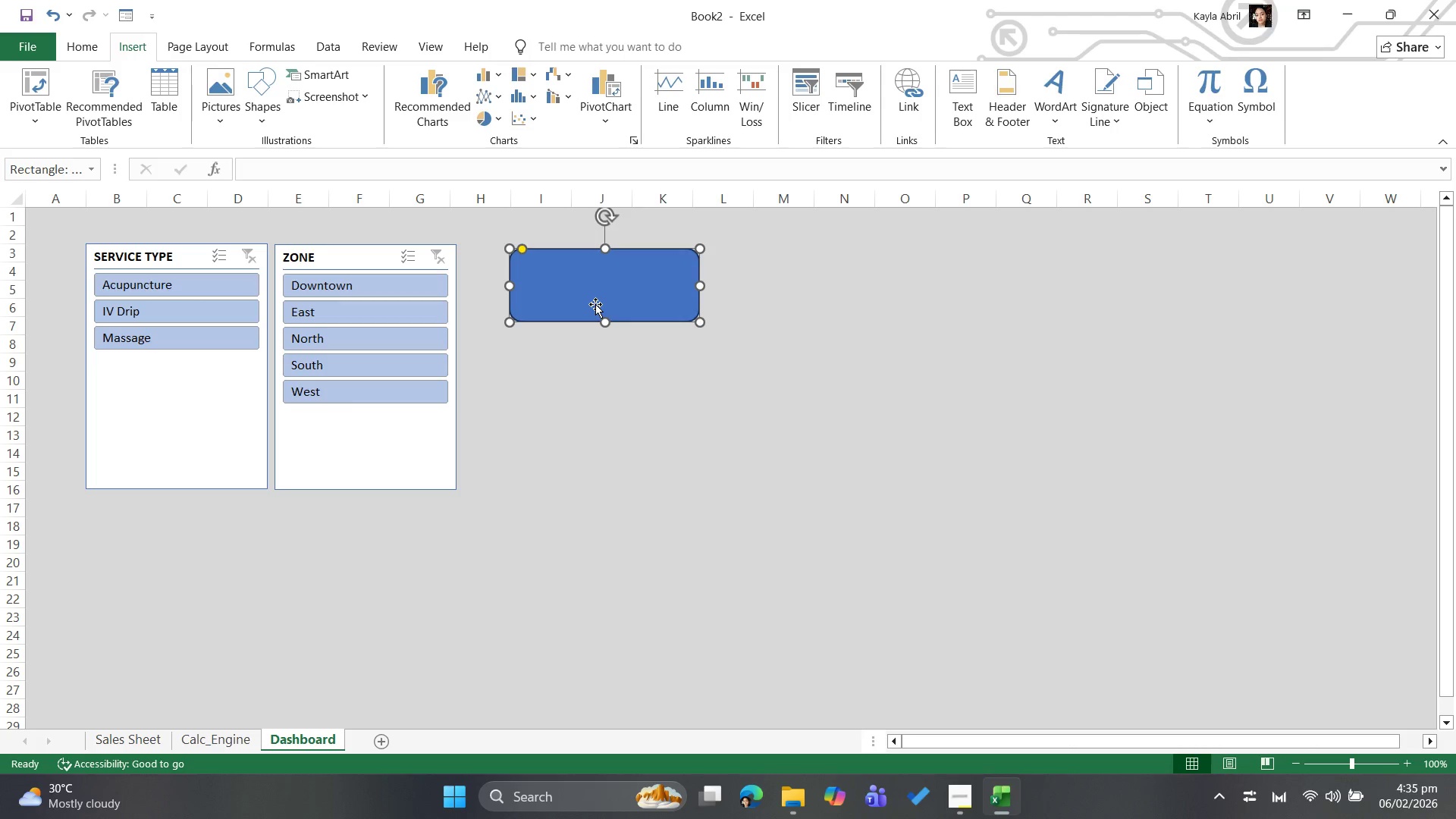 
key(Control+C)
 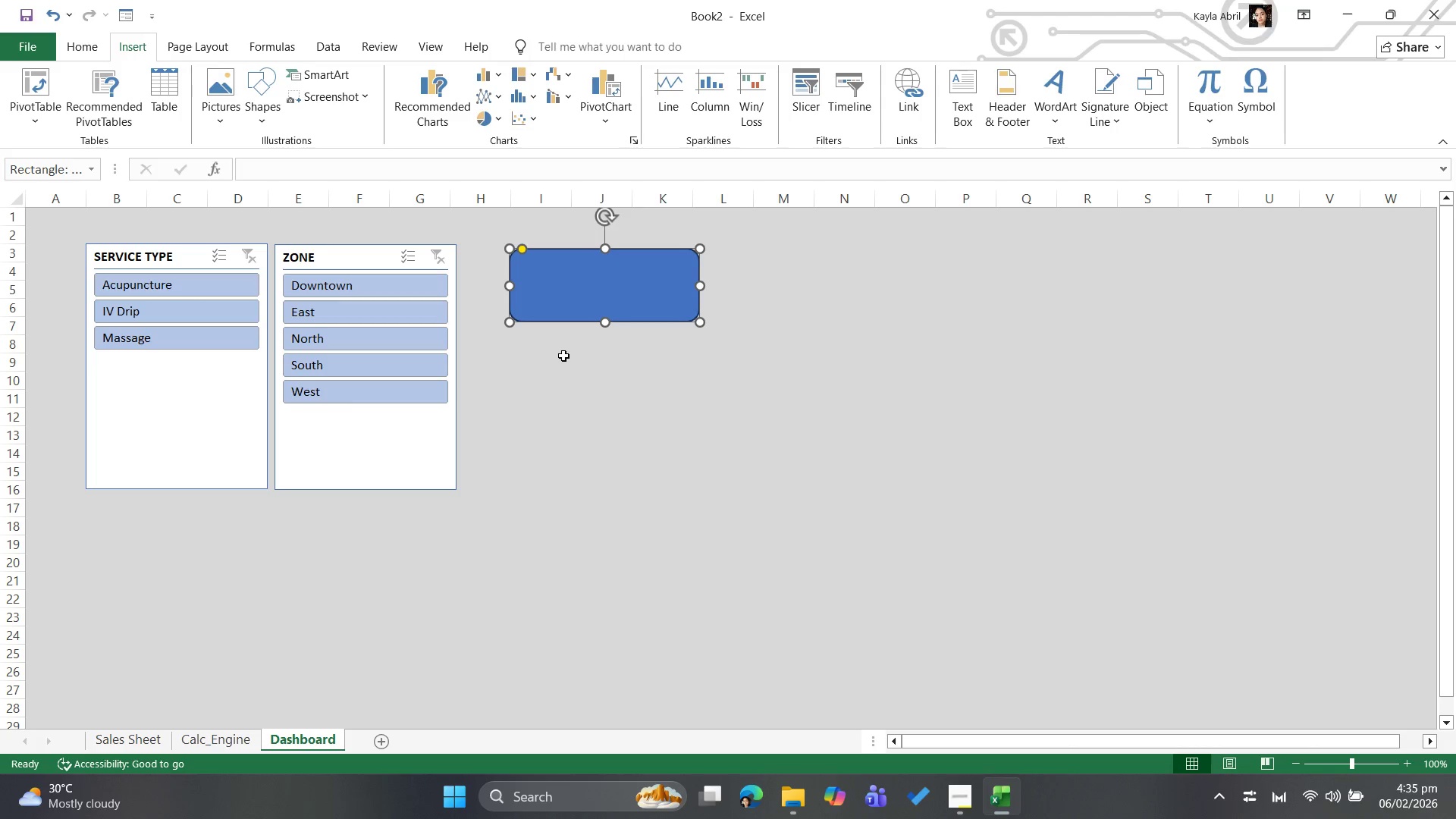 
left_click([560, 362])
 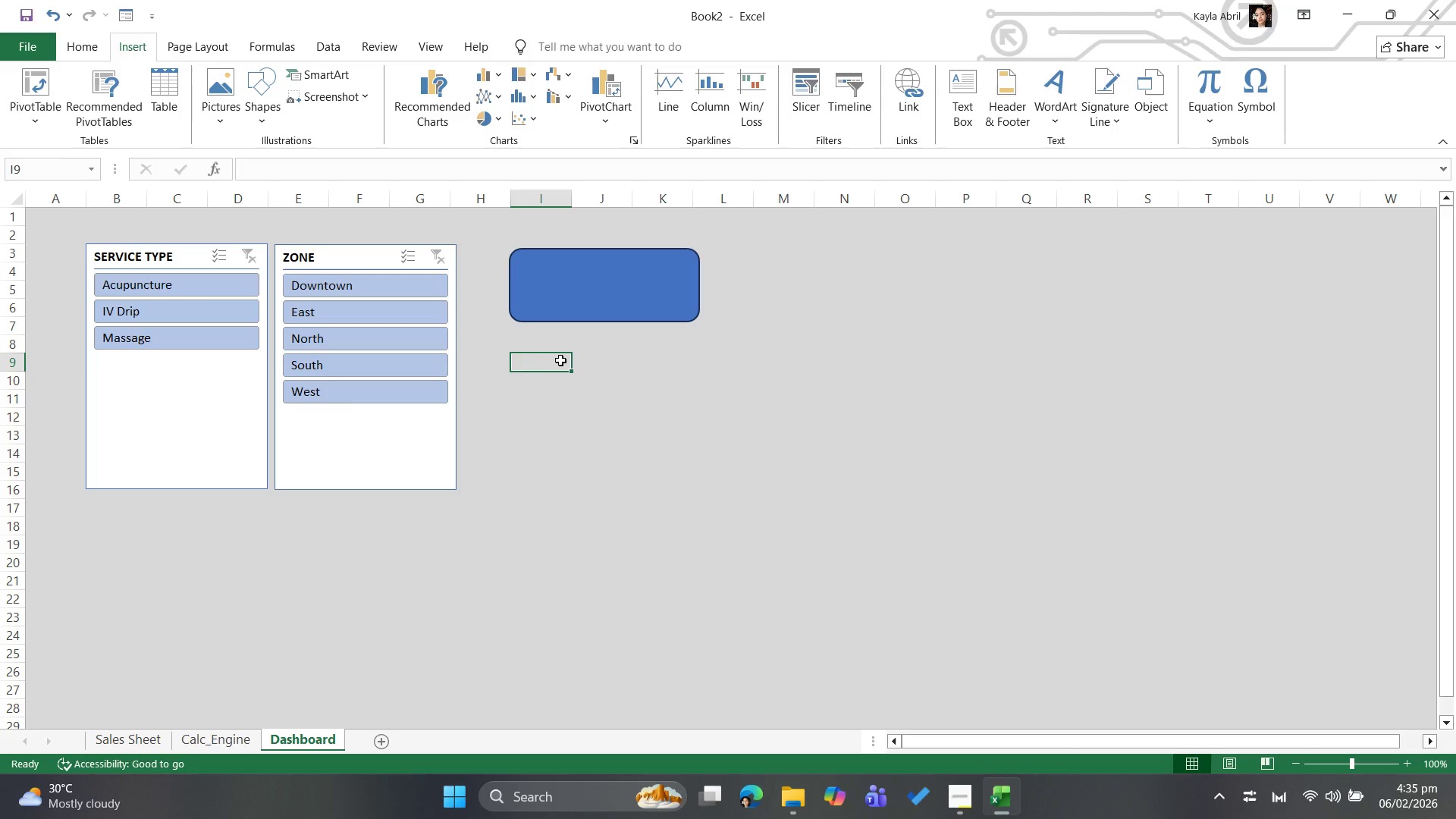 
key(Control+V)
 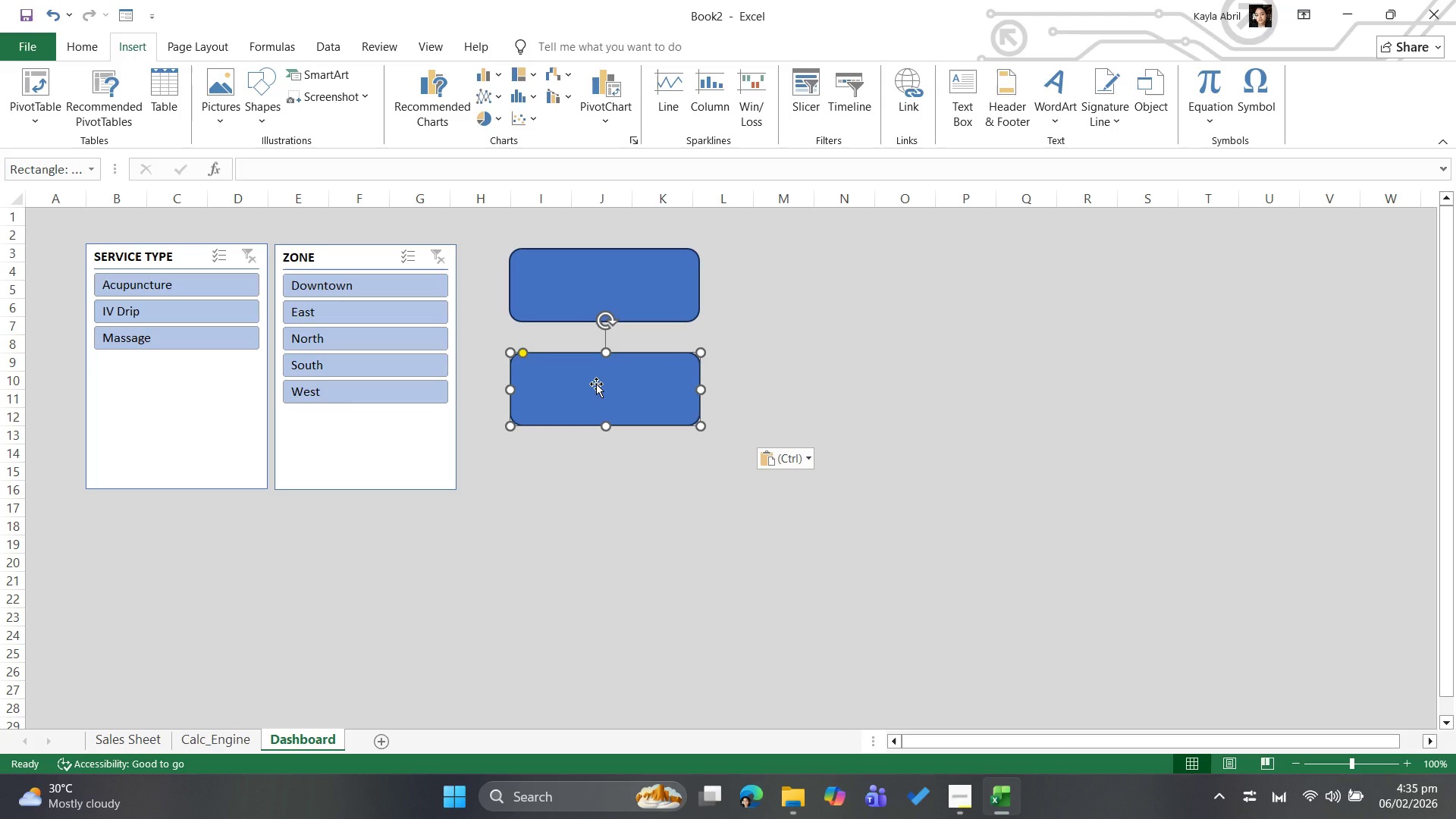 
left_click([598, 380])
 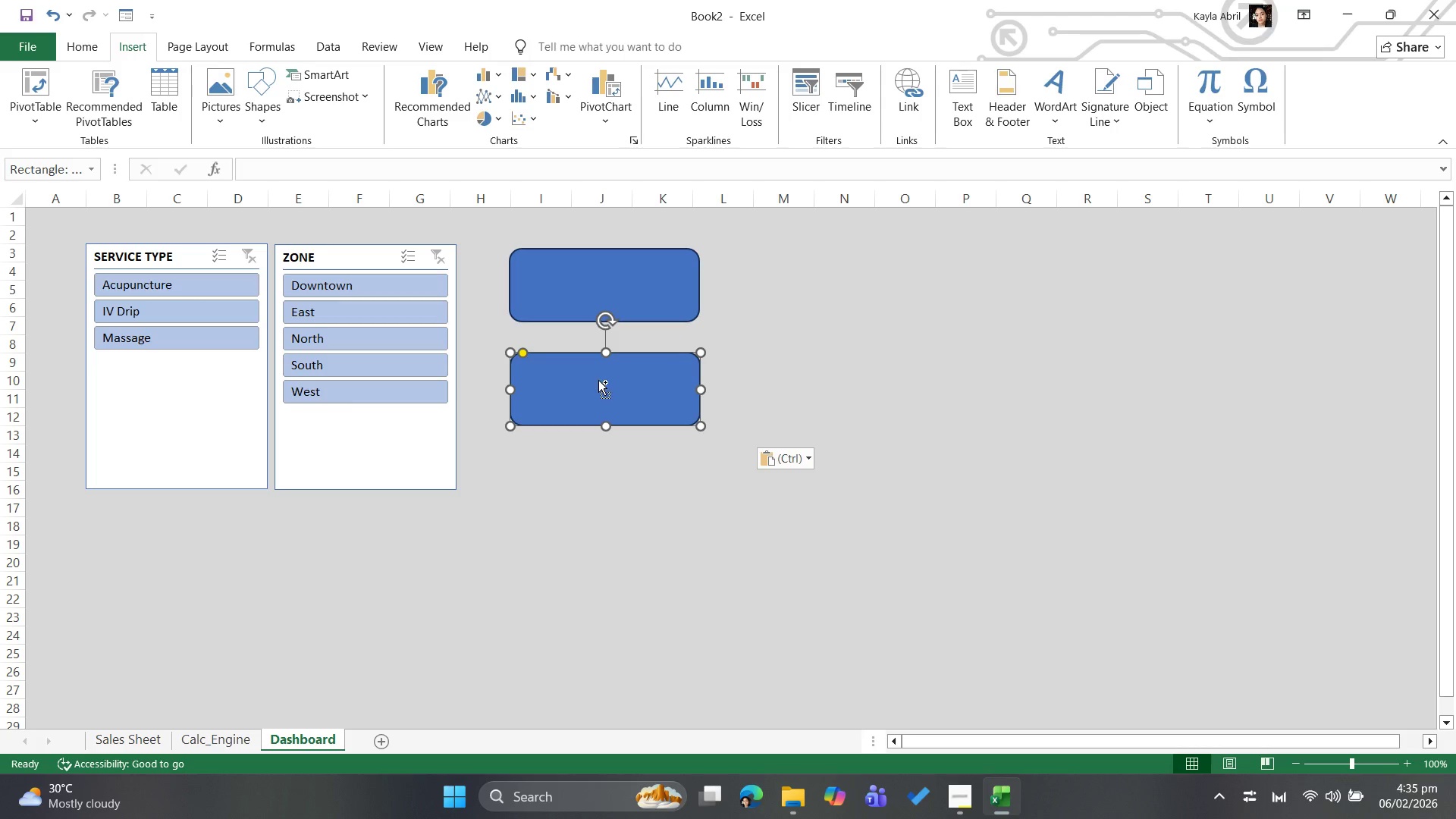 
key(Control+C)
 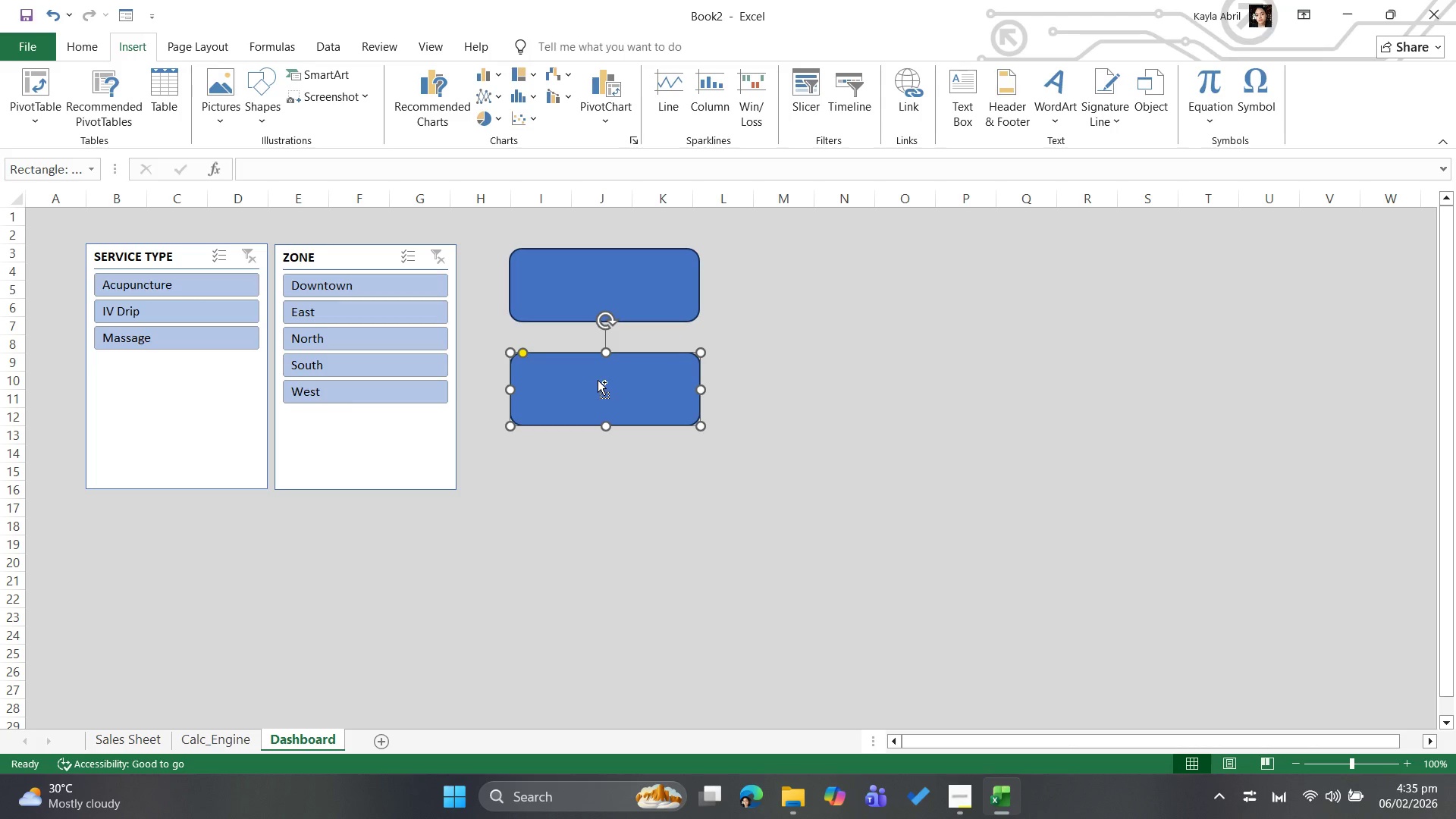 
key(Control+V)
 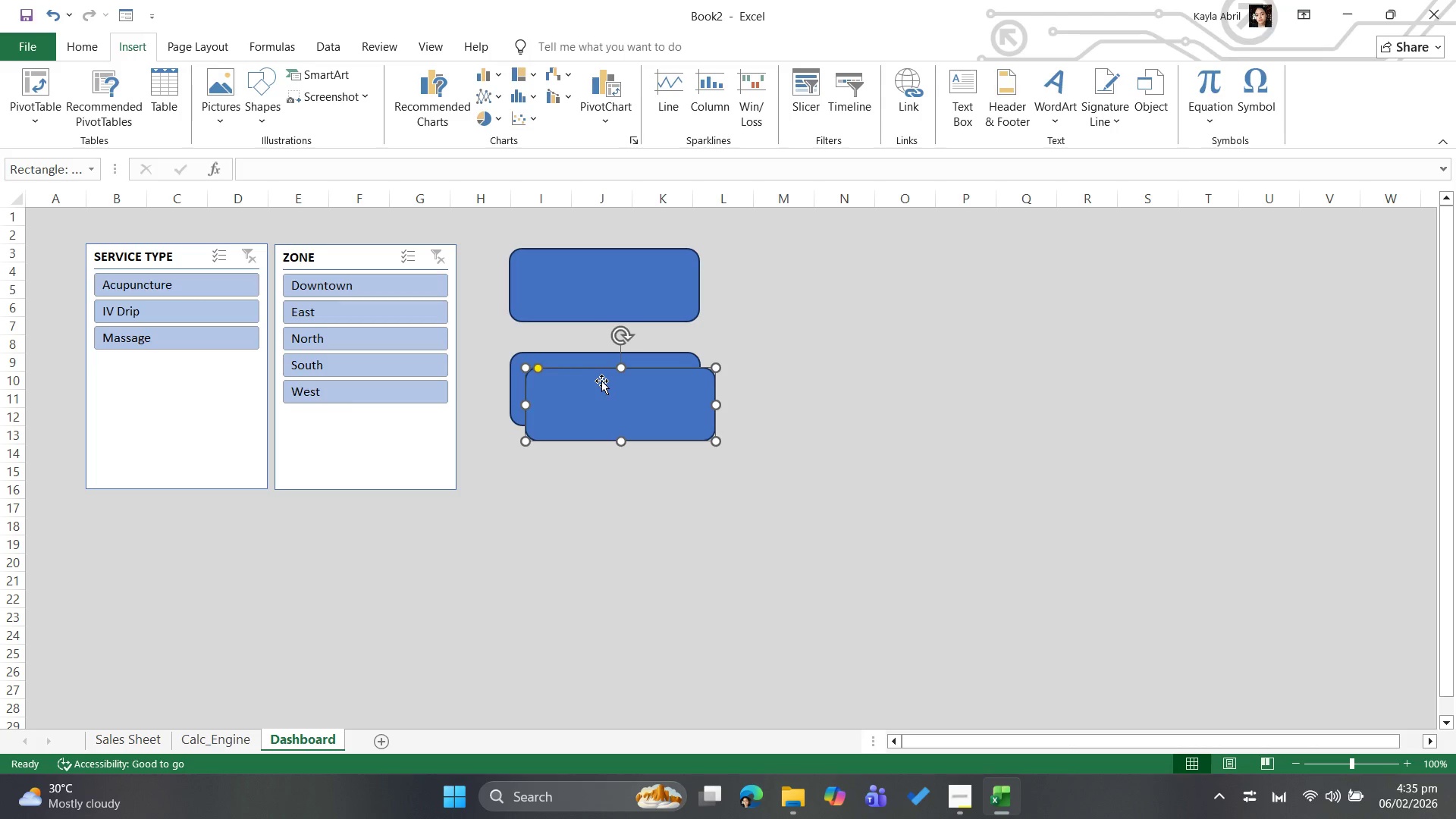 
left_click_drag(start_coordinate=[601, 381], to_coordinate=[585, 471])
 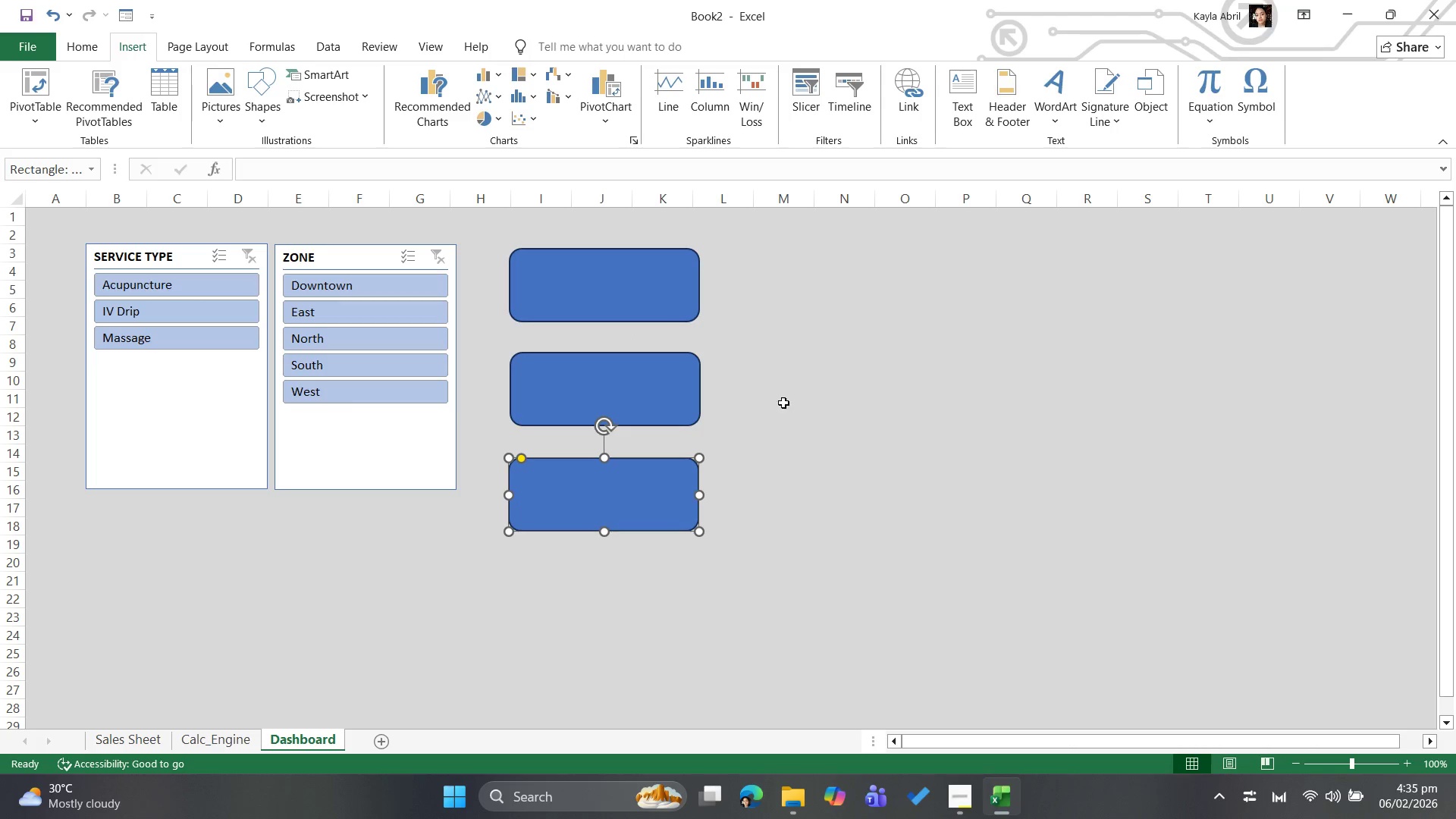 
left_click([789, 400])
 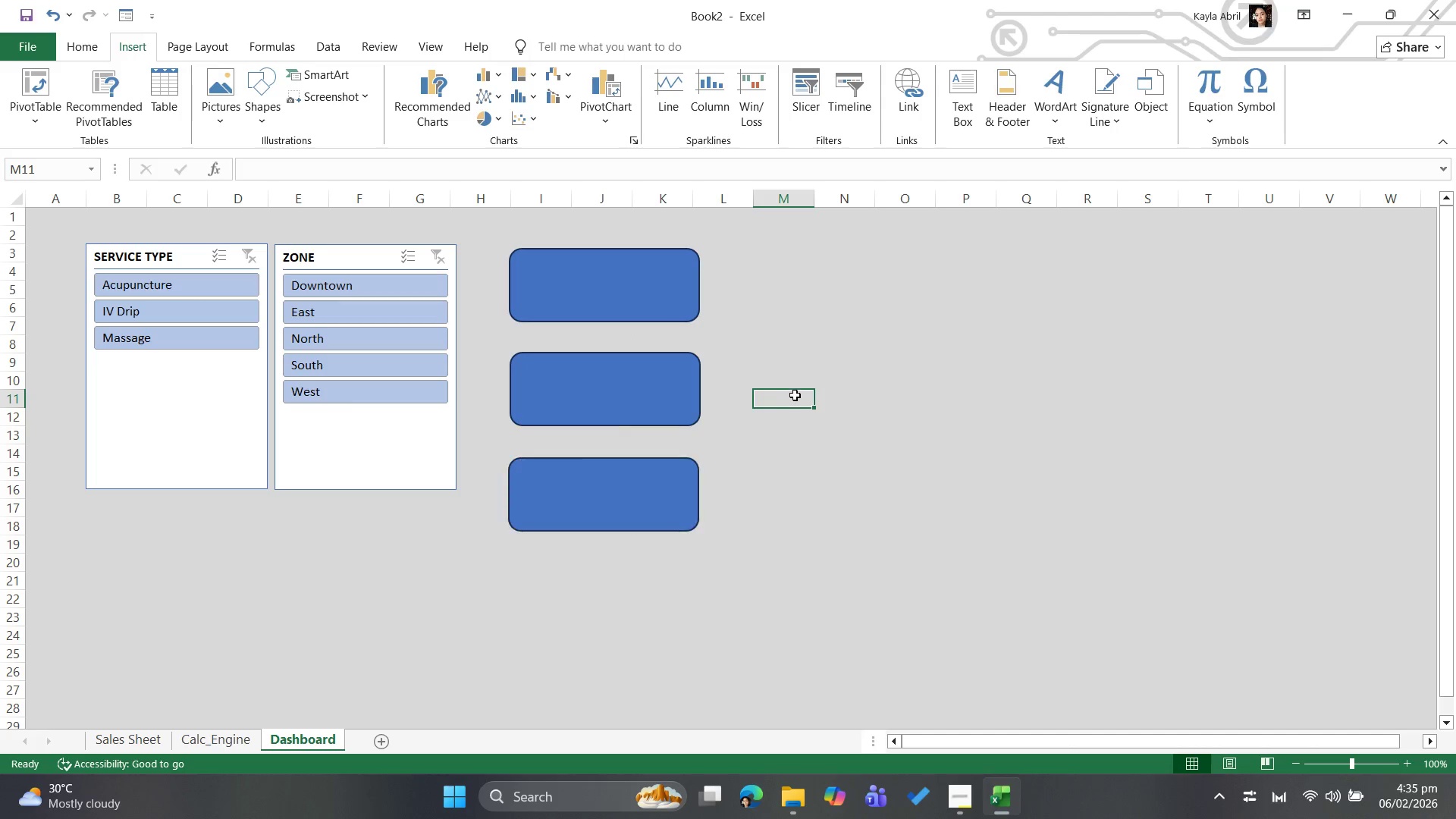 
left_click([795, 395])
 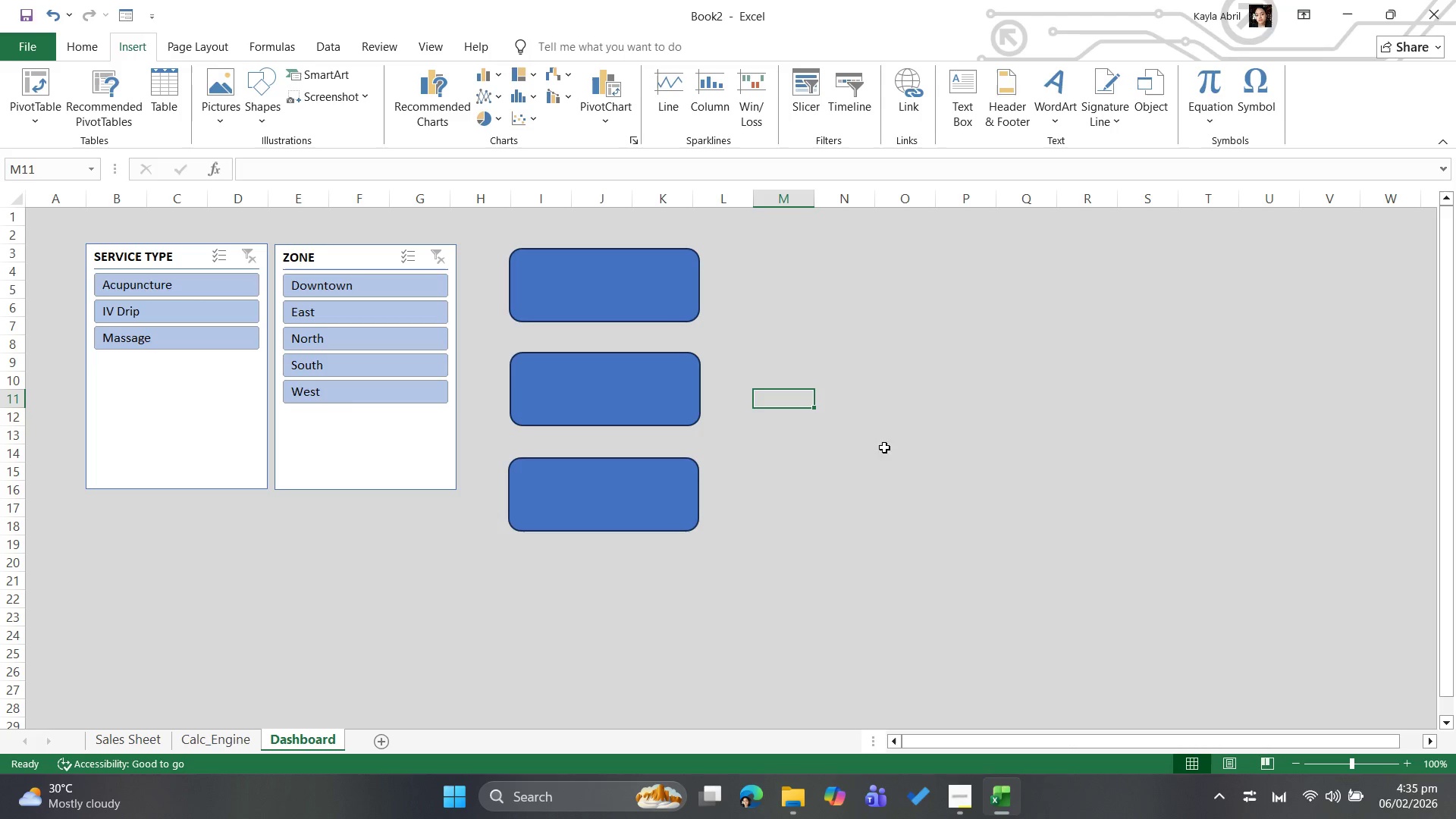 
left_click([899, 421])
 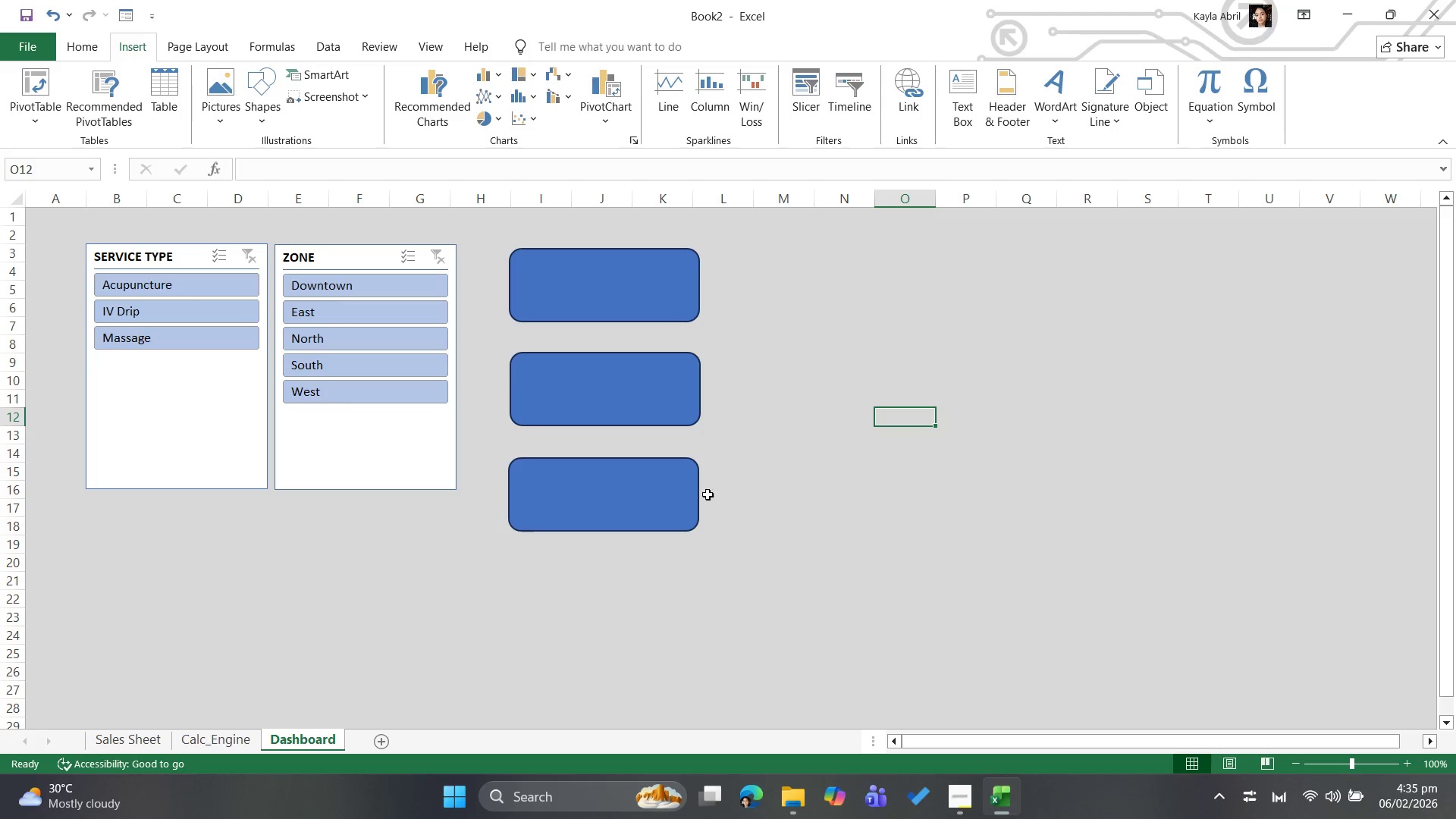 
left_click([673, 498])
 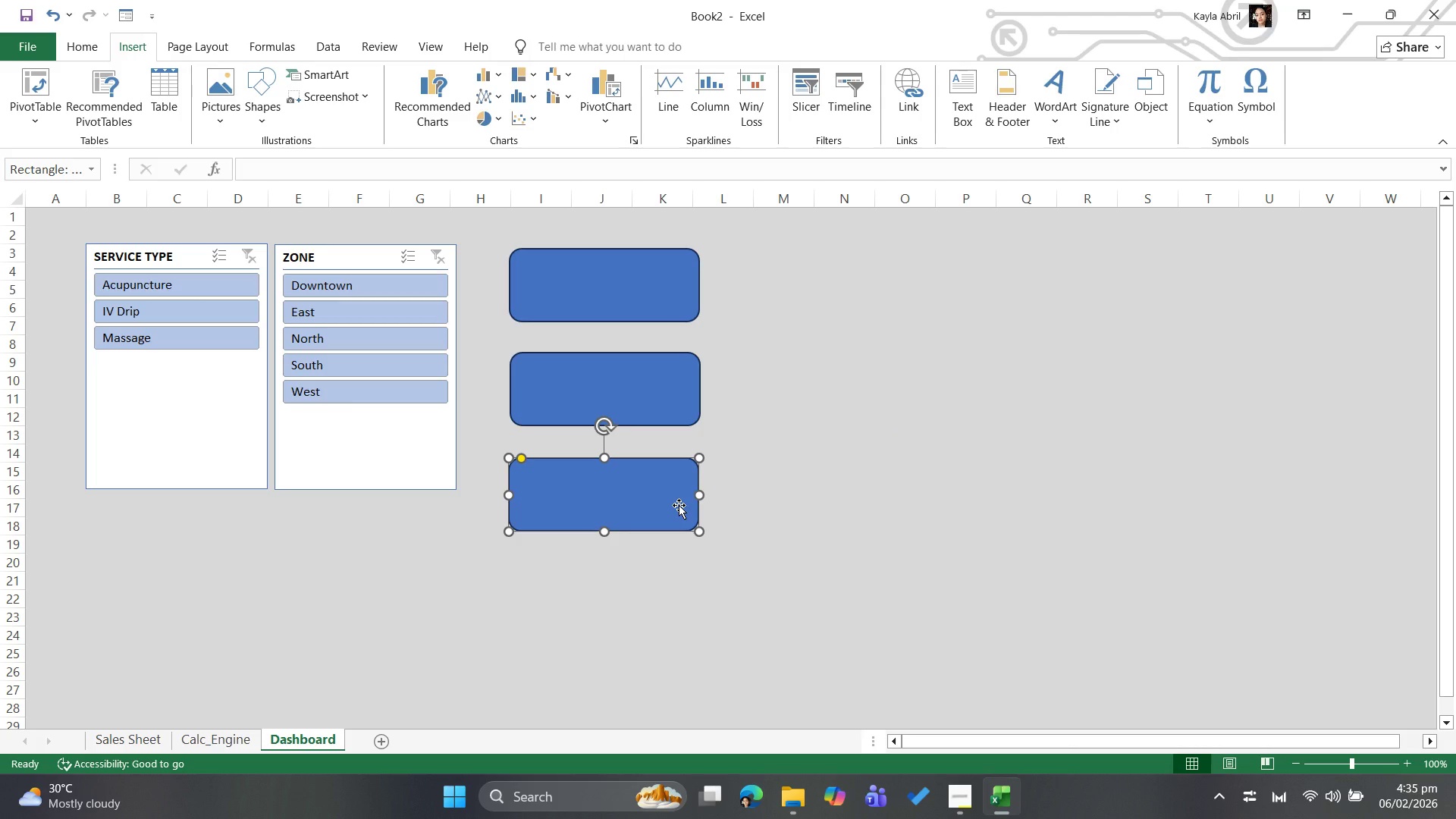 
key(ArrowUp)
 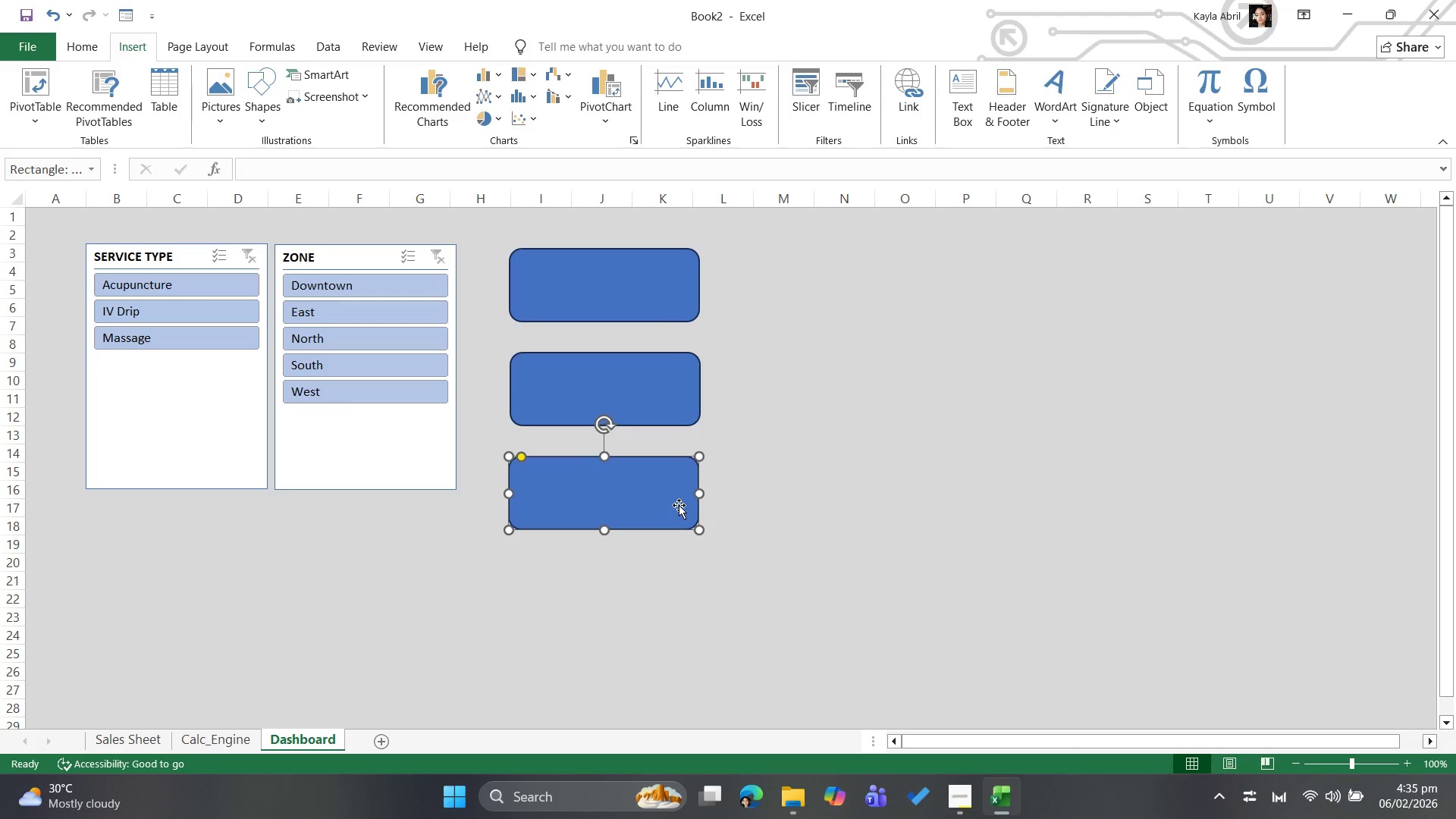 
key(ArrowUp)
 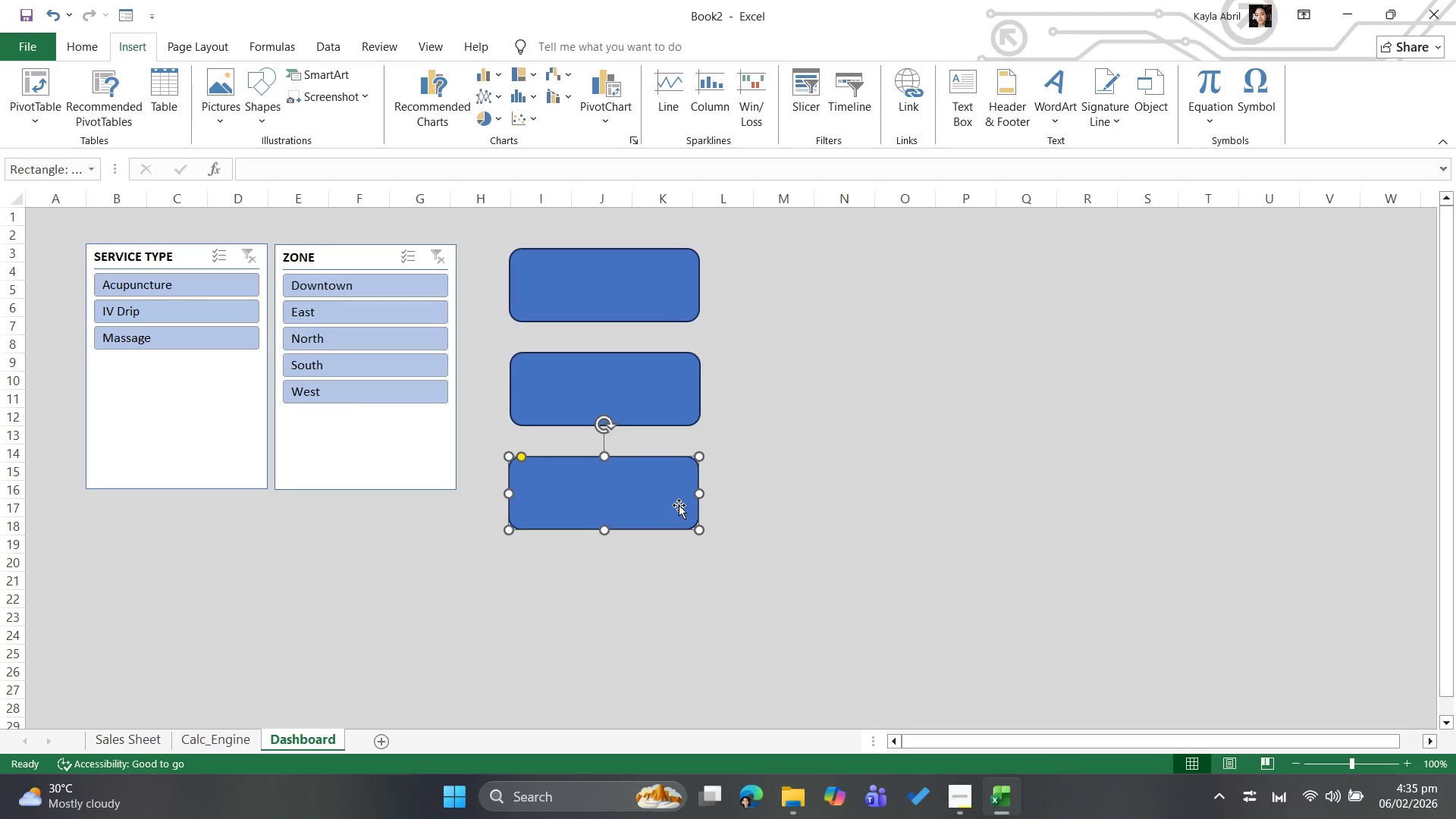 
key(ArrowUp)
 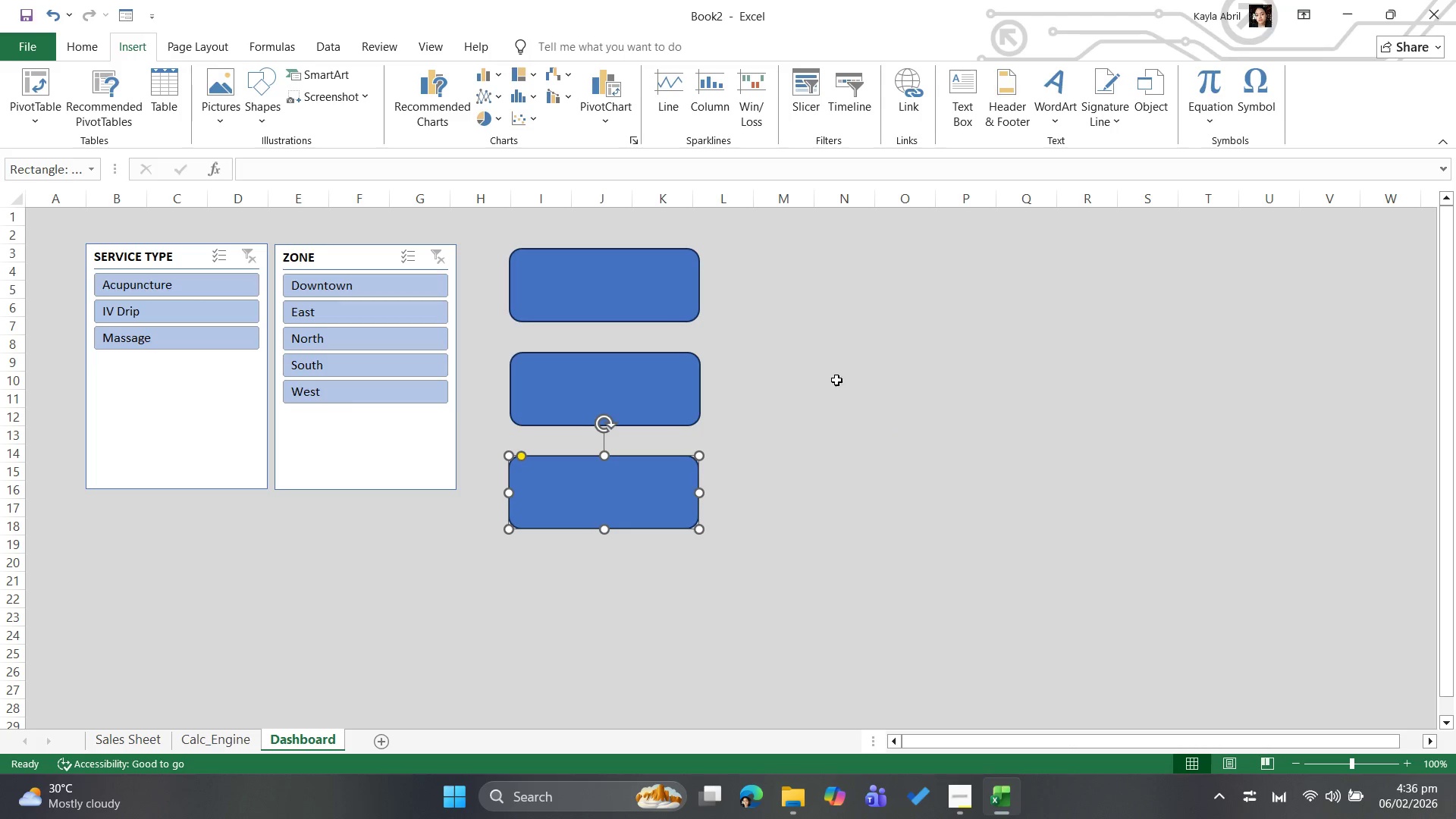 
left_click([846, 373])
 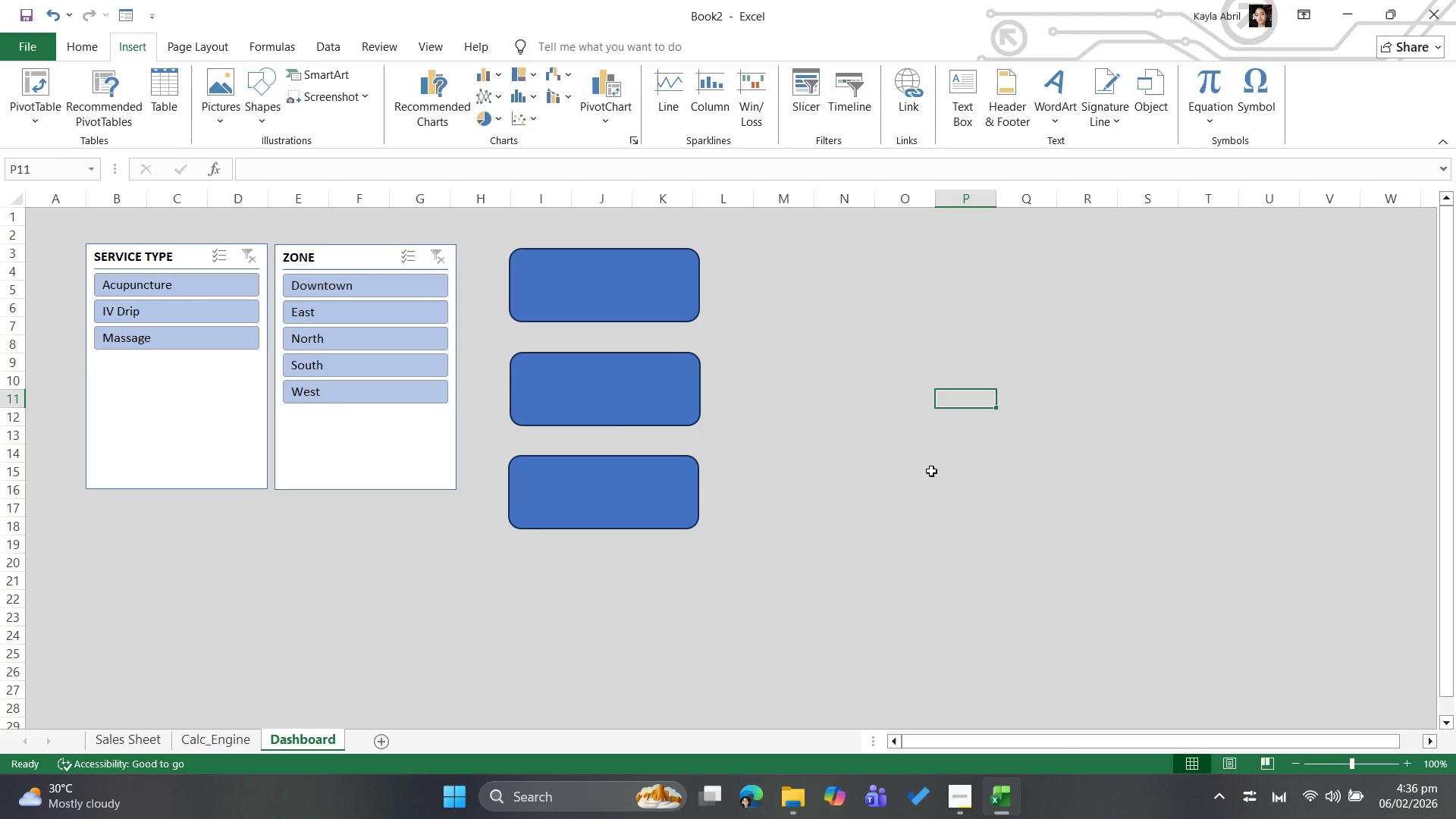 
wait(6.23)
 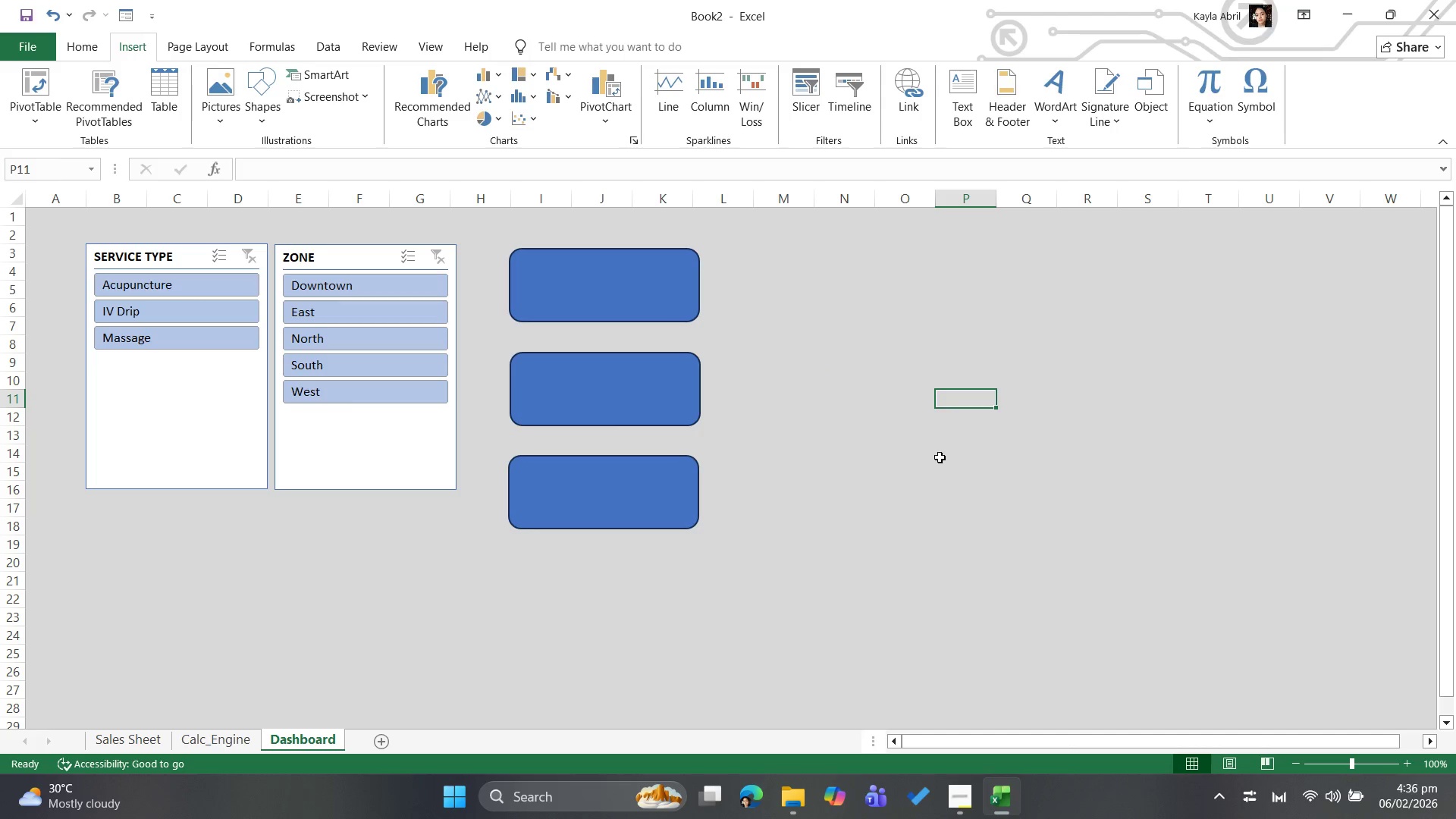 
left_click([635, 289])
 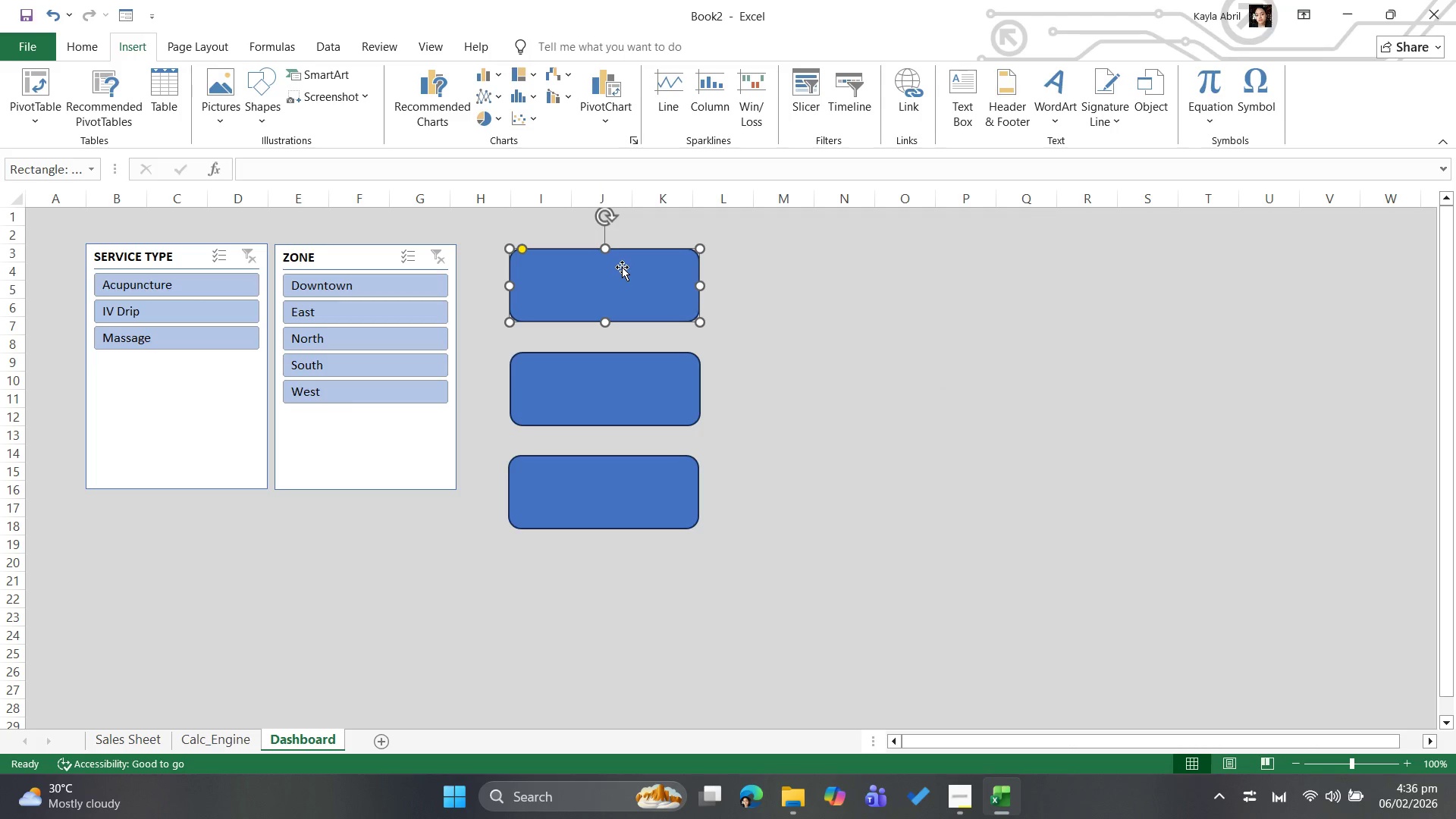 
right_click([621, 269])
 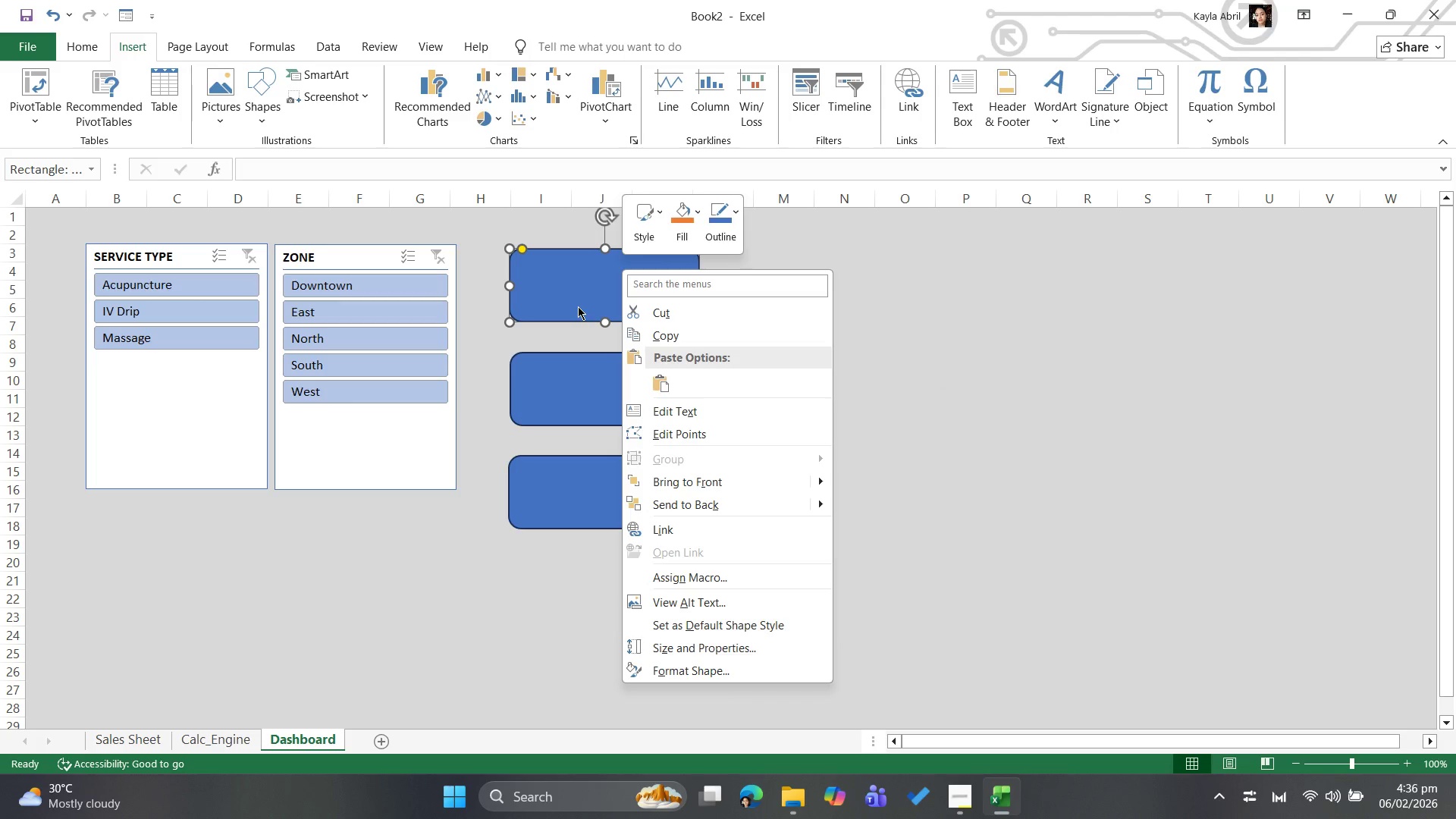 
wait(7.2)
 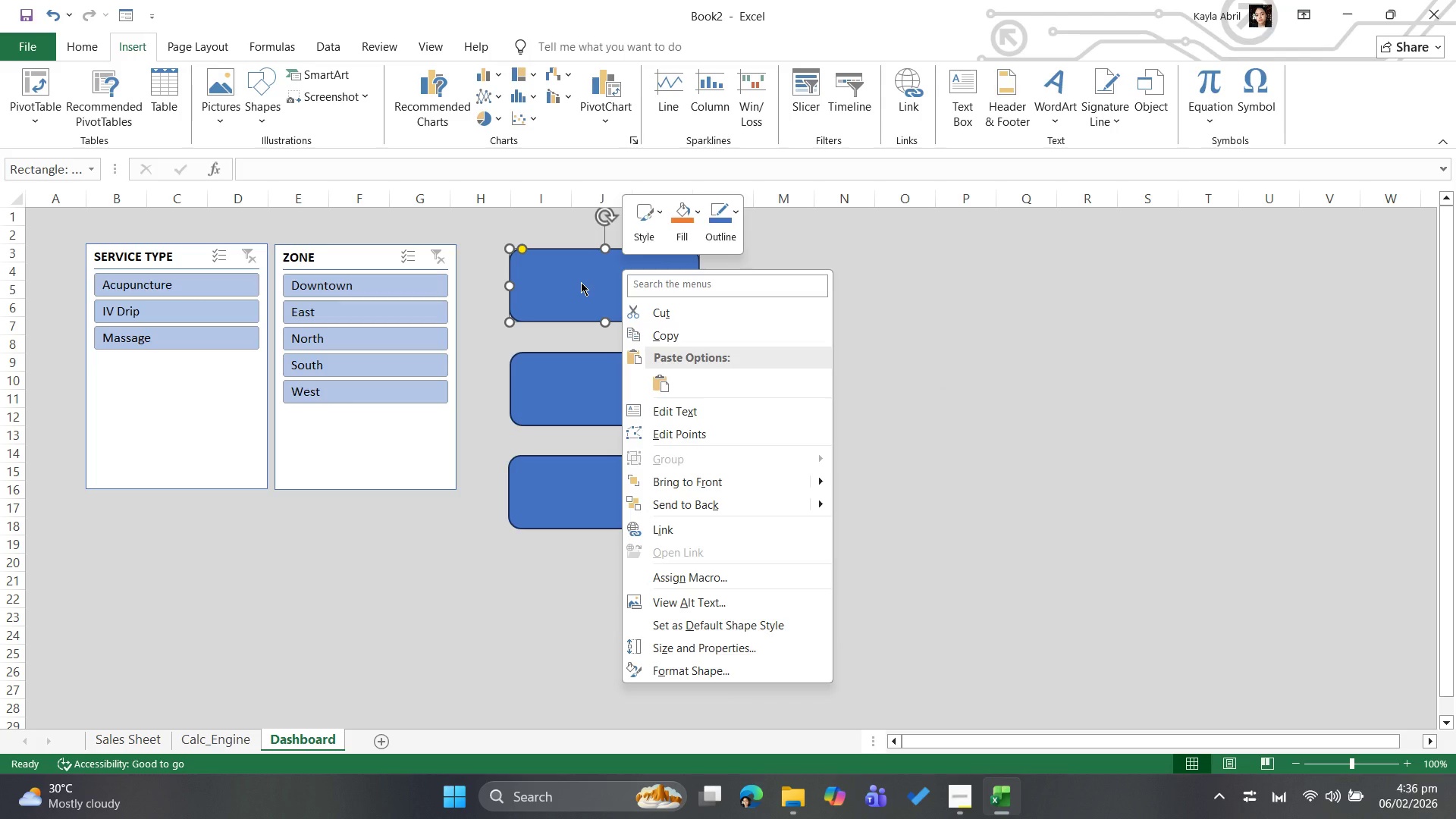 
left_click([598, 288])
 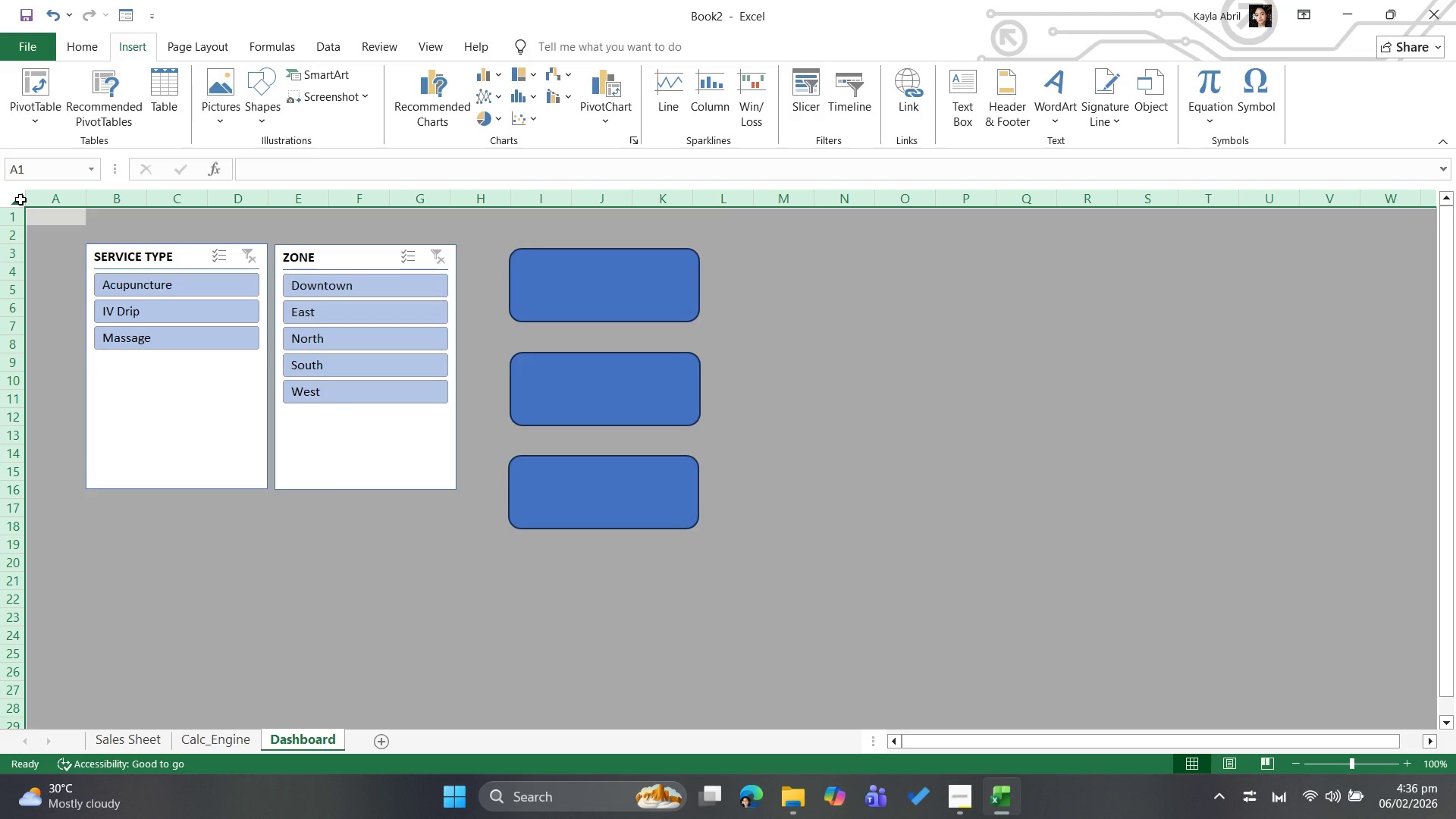 
wait(5.67)
 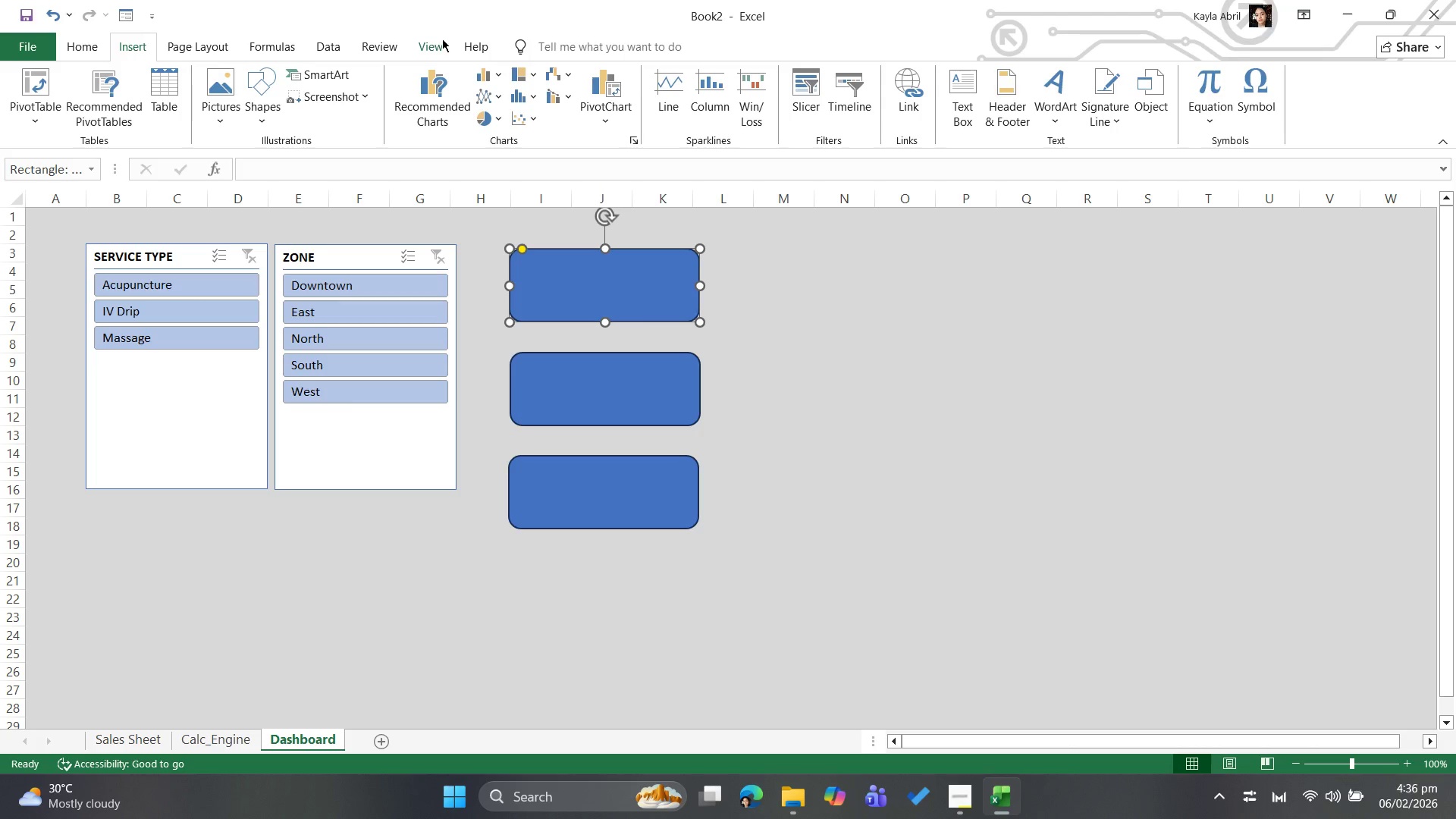 
left_click([630, 286])
 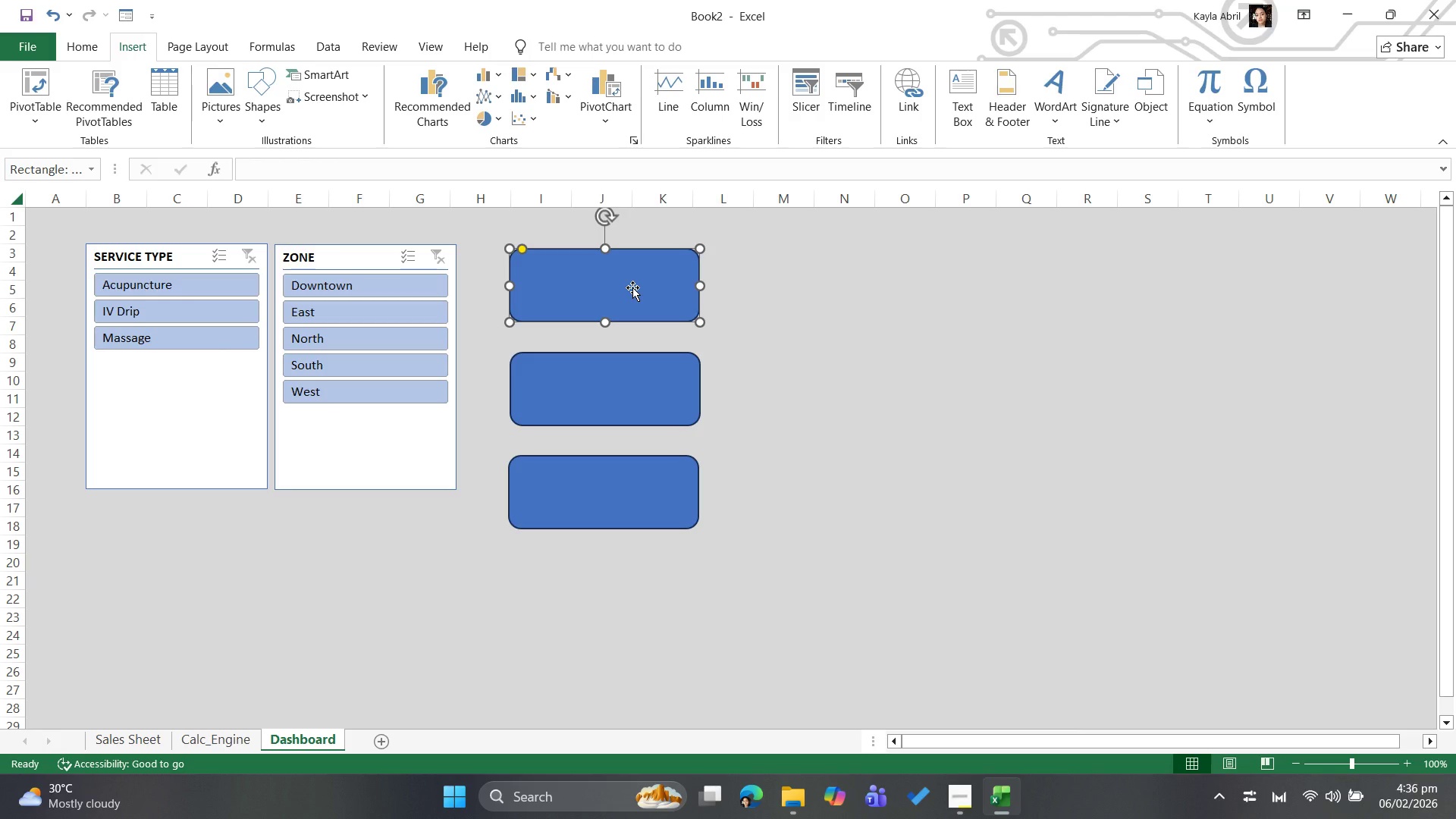 
wait(10.34)
 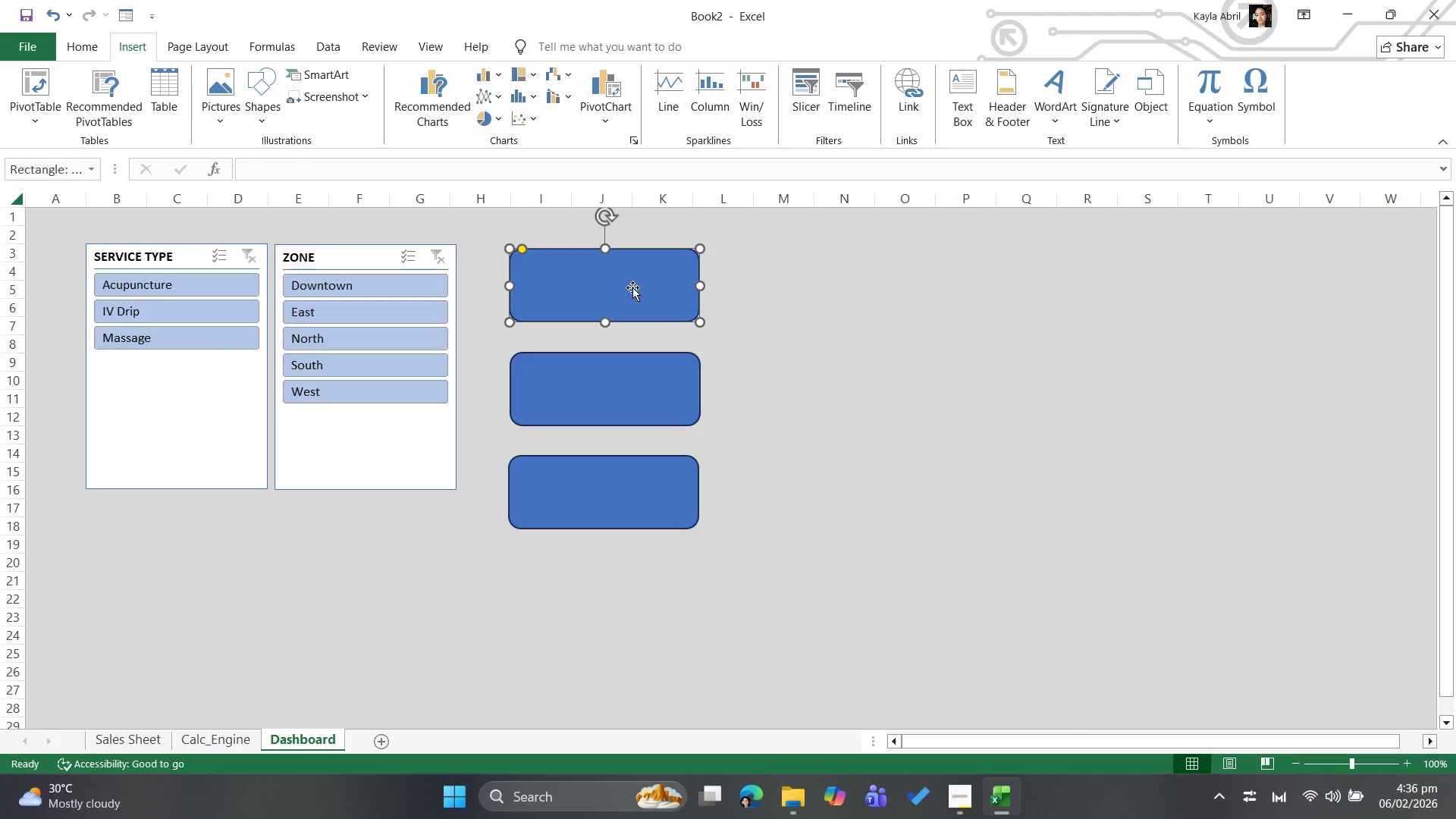 
mouse_move([101, 52])
 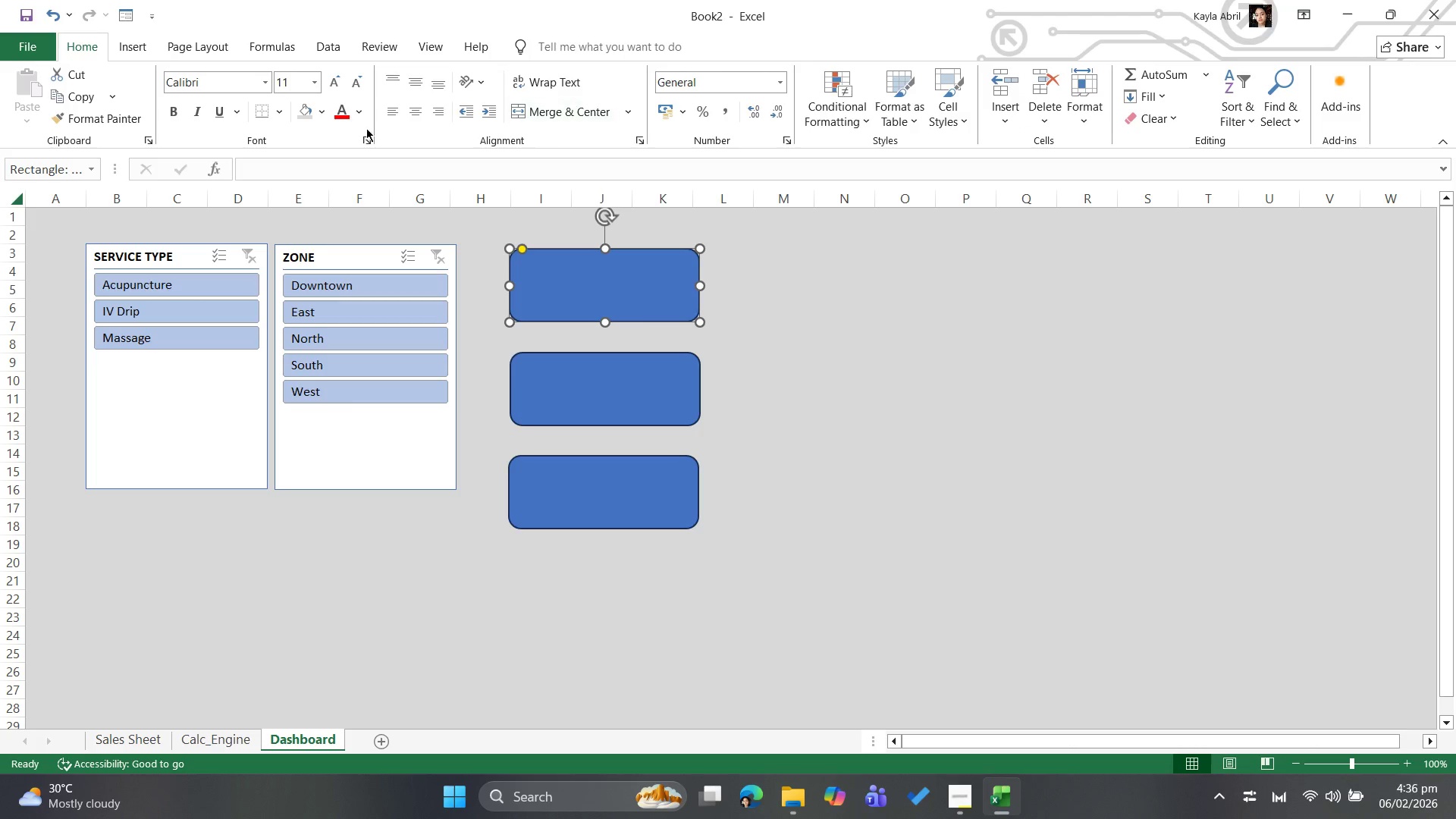 
left_click([136, 49])
 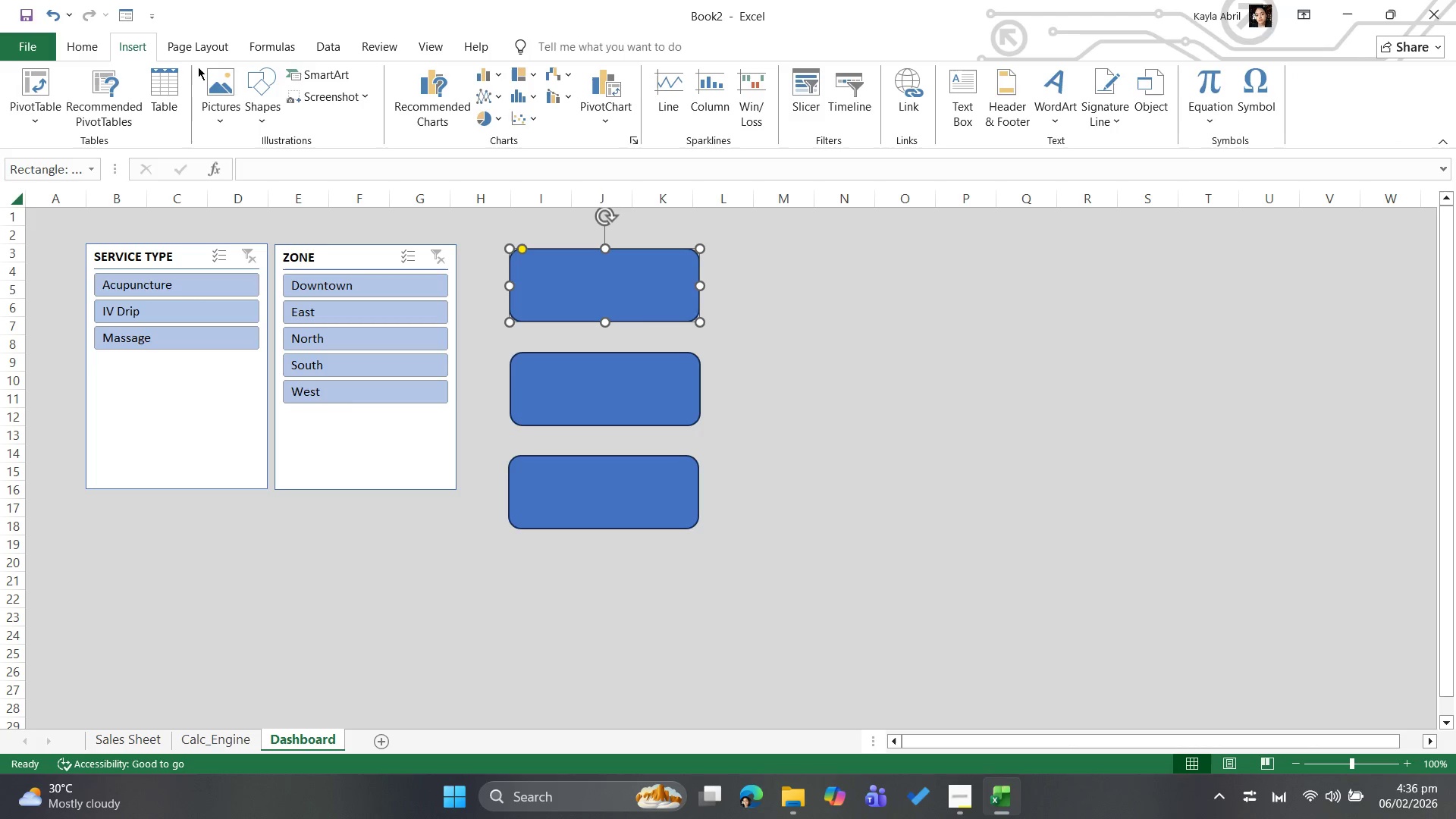 
left_click([202, 49])
 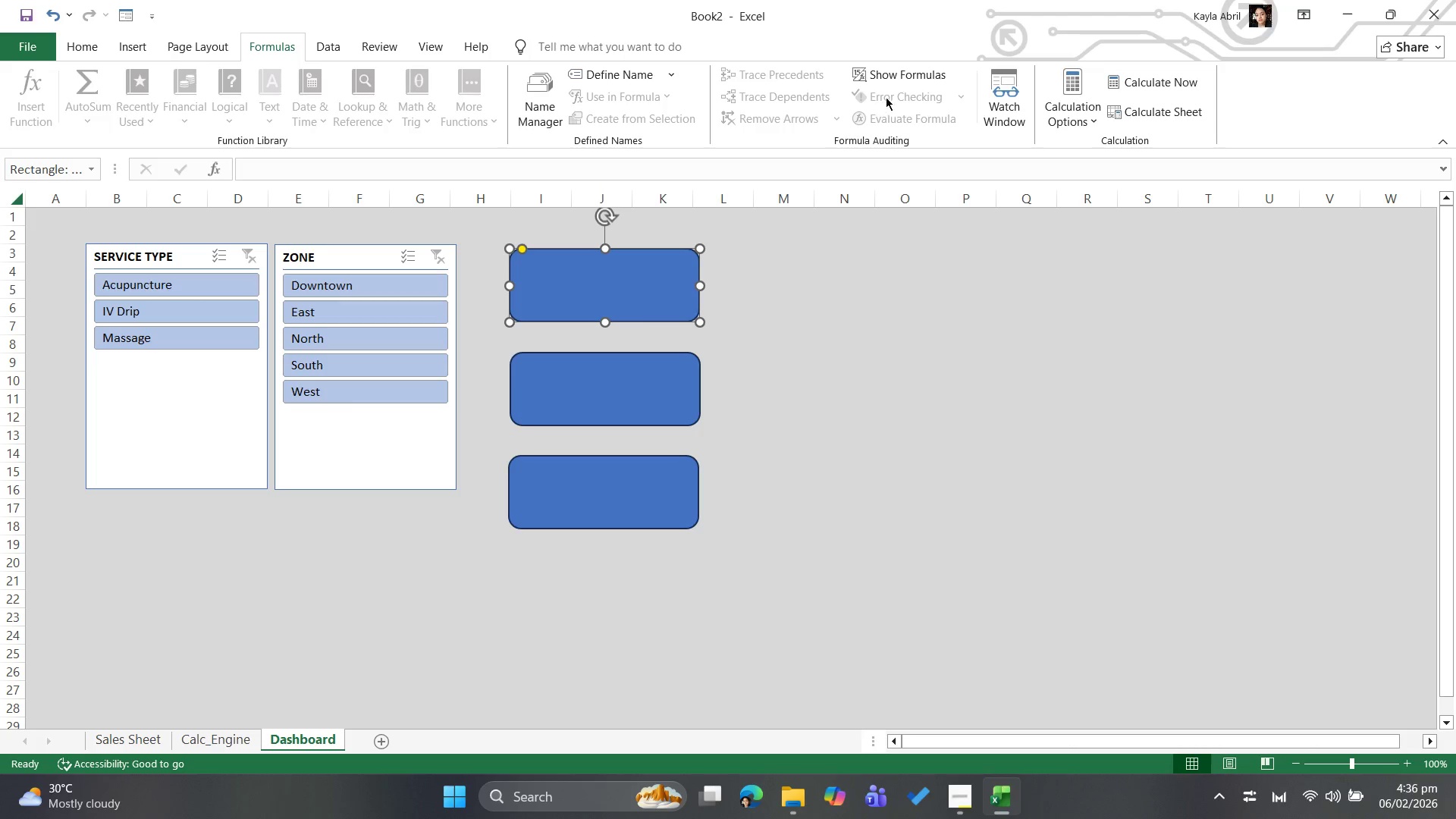 
wait(17.94)
 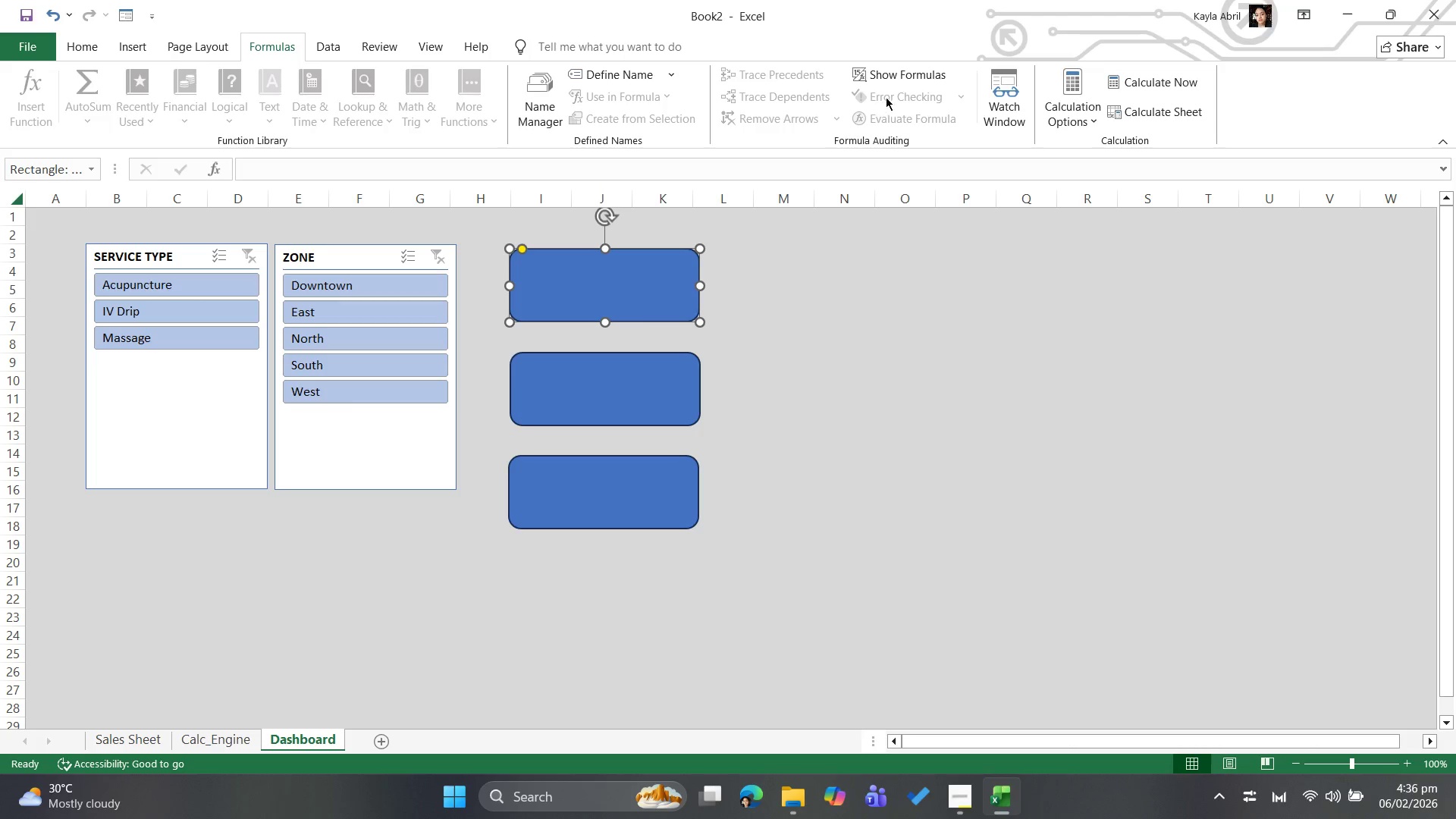 
left_click([378, 174])
 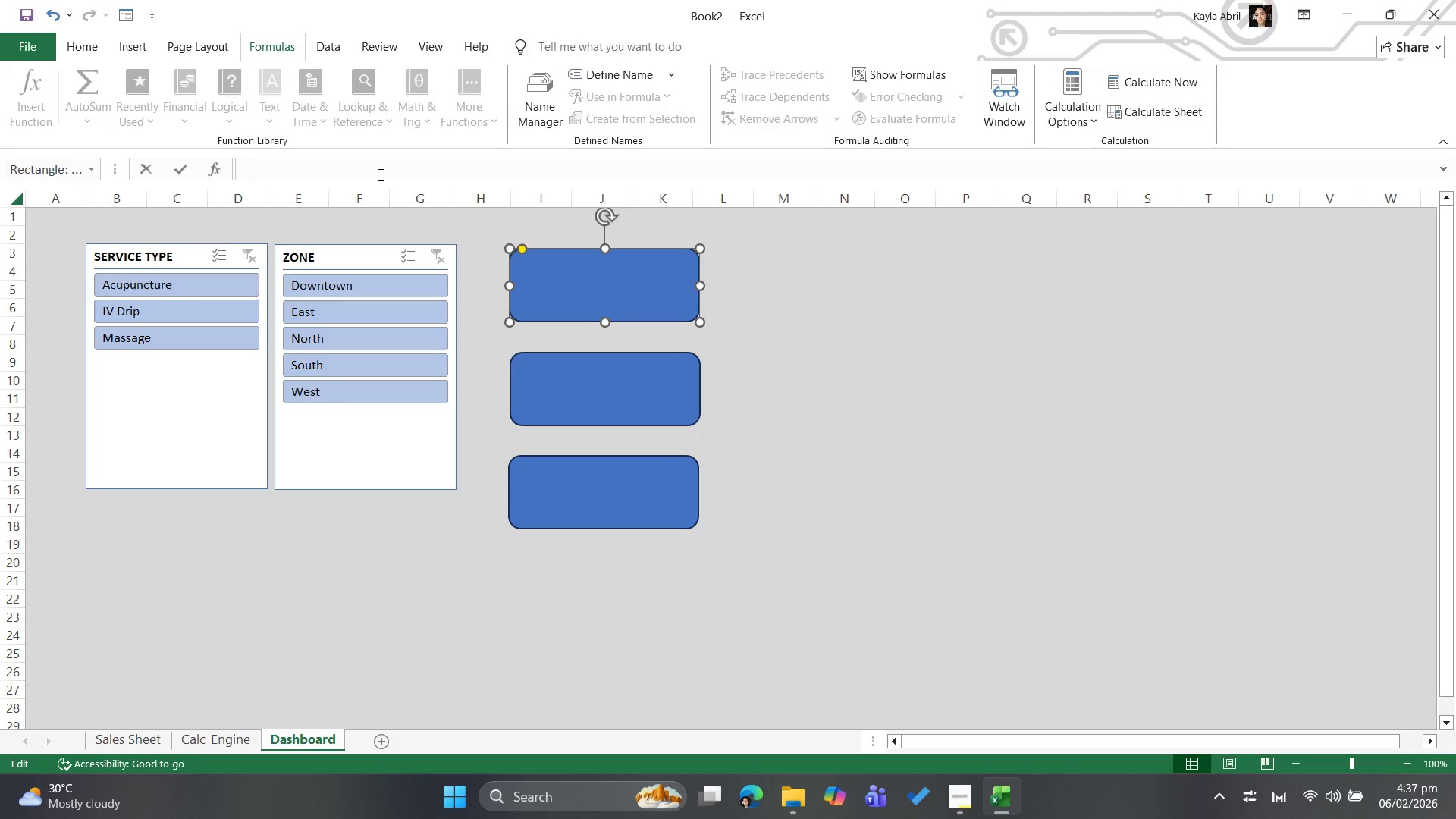 
key(Equal)
 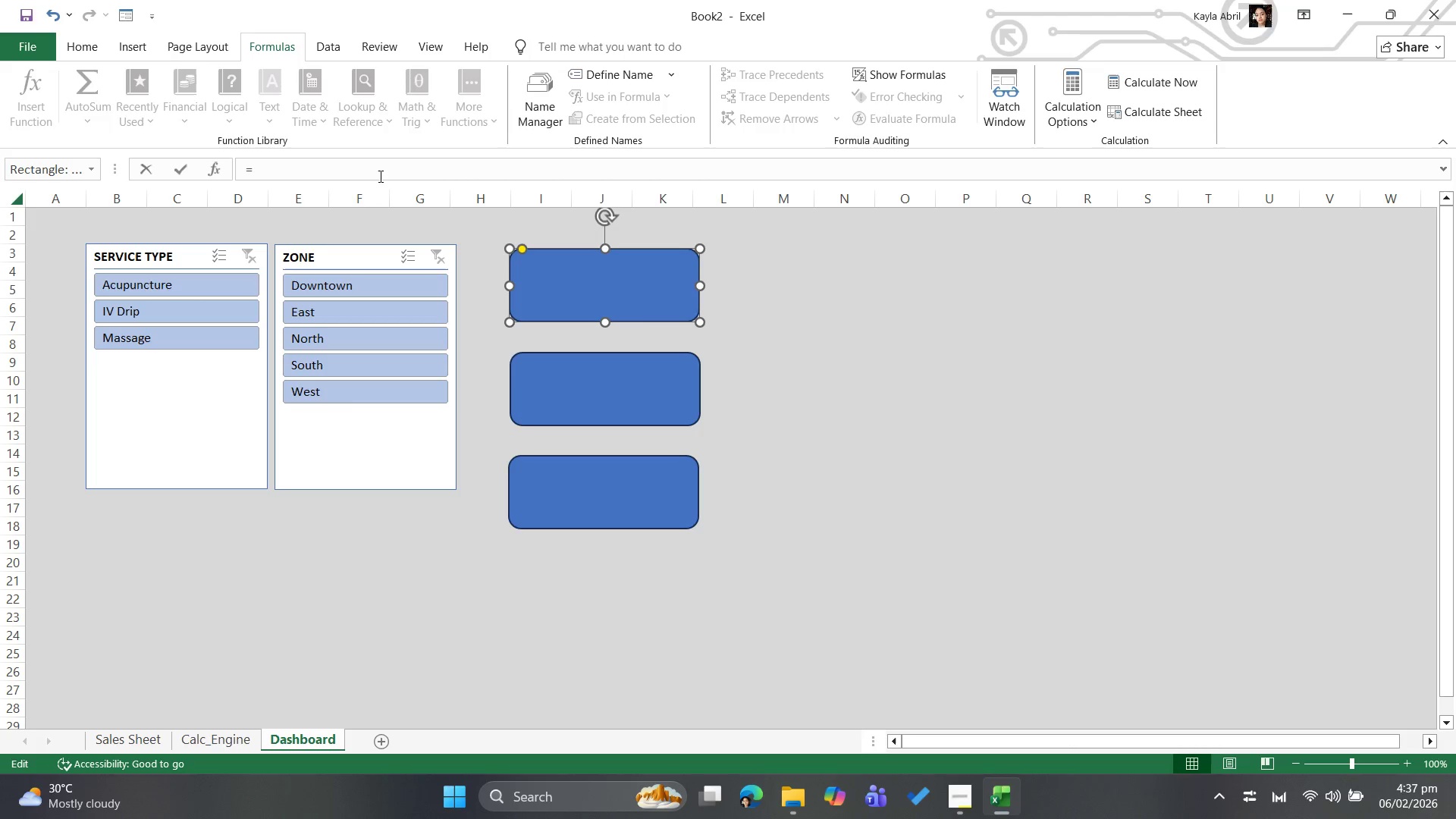 
wait(10.8)
 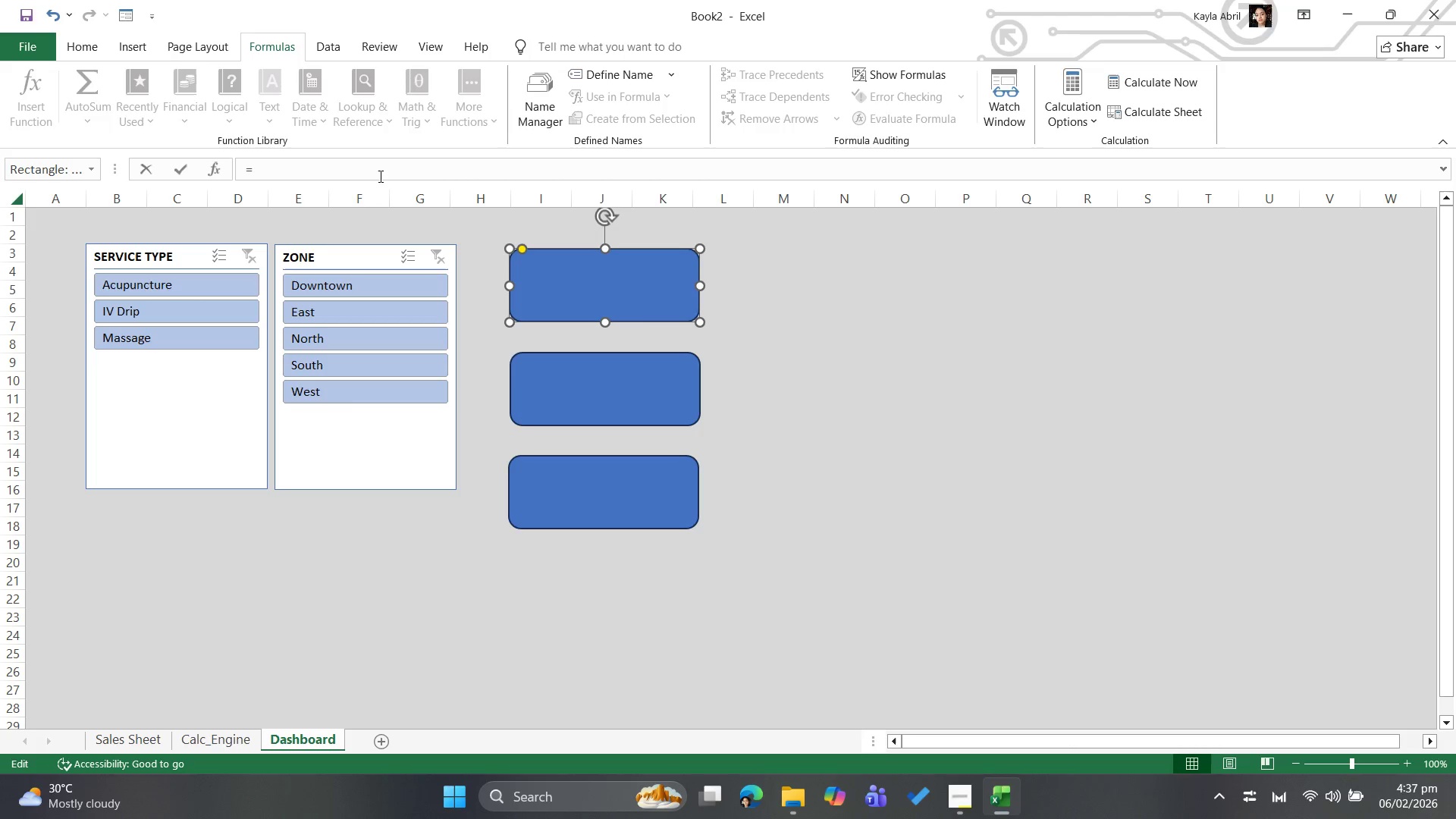 
left_click([218, 746])
 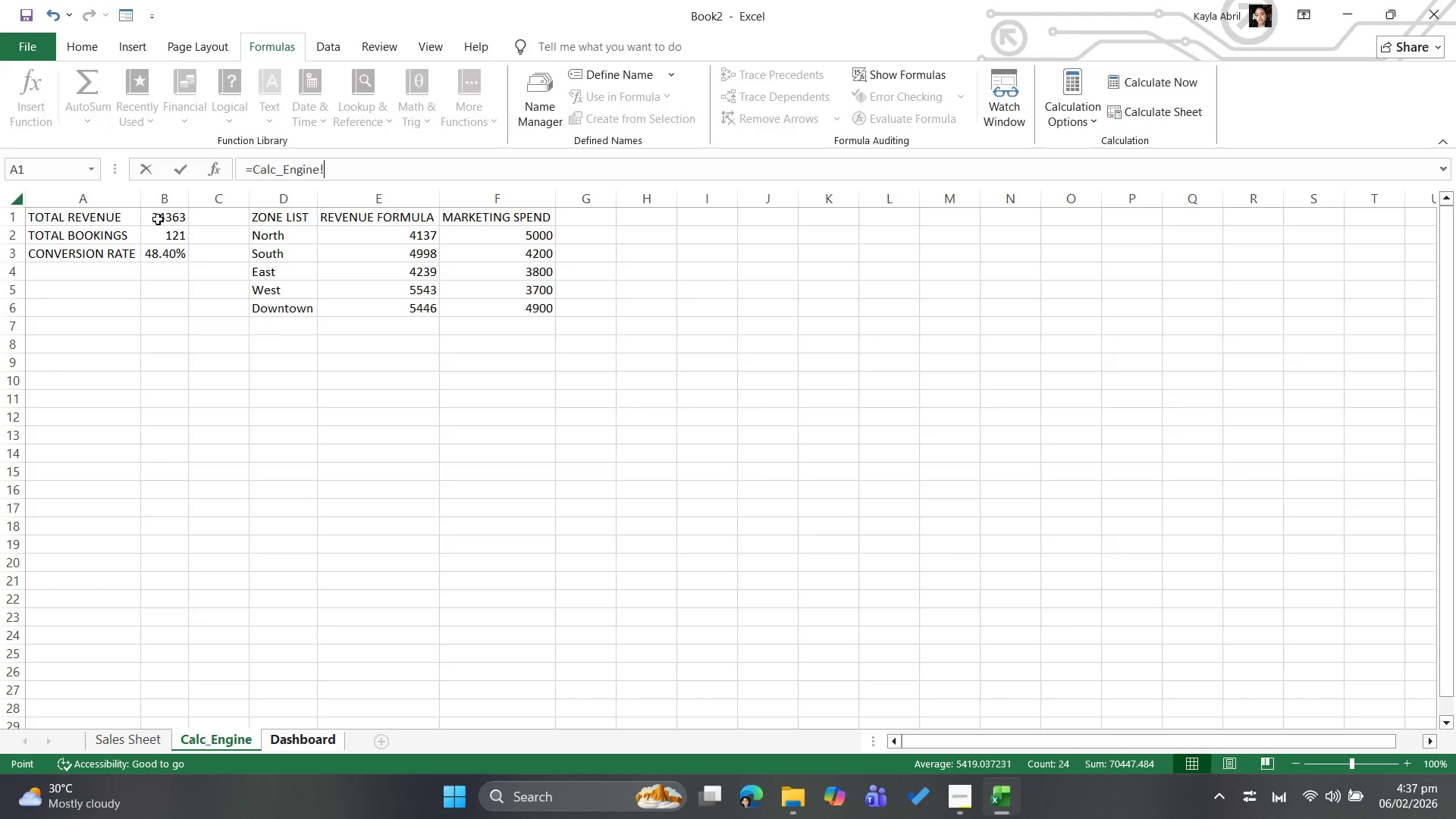 
wait(16.91)
 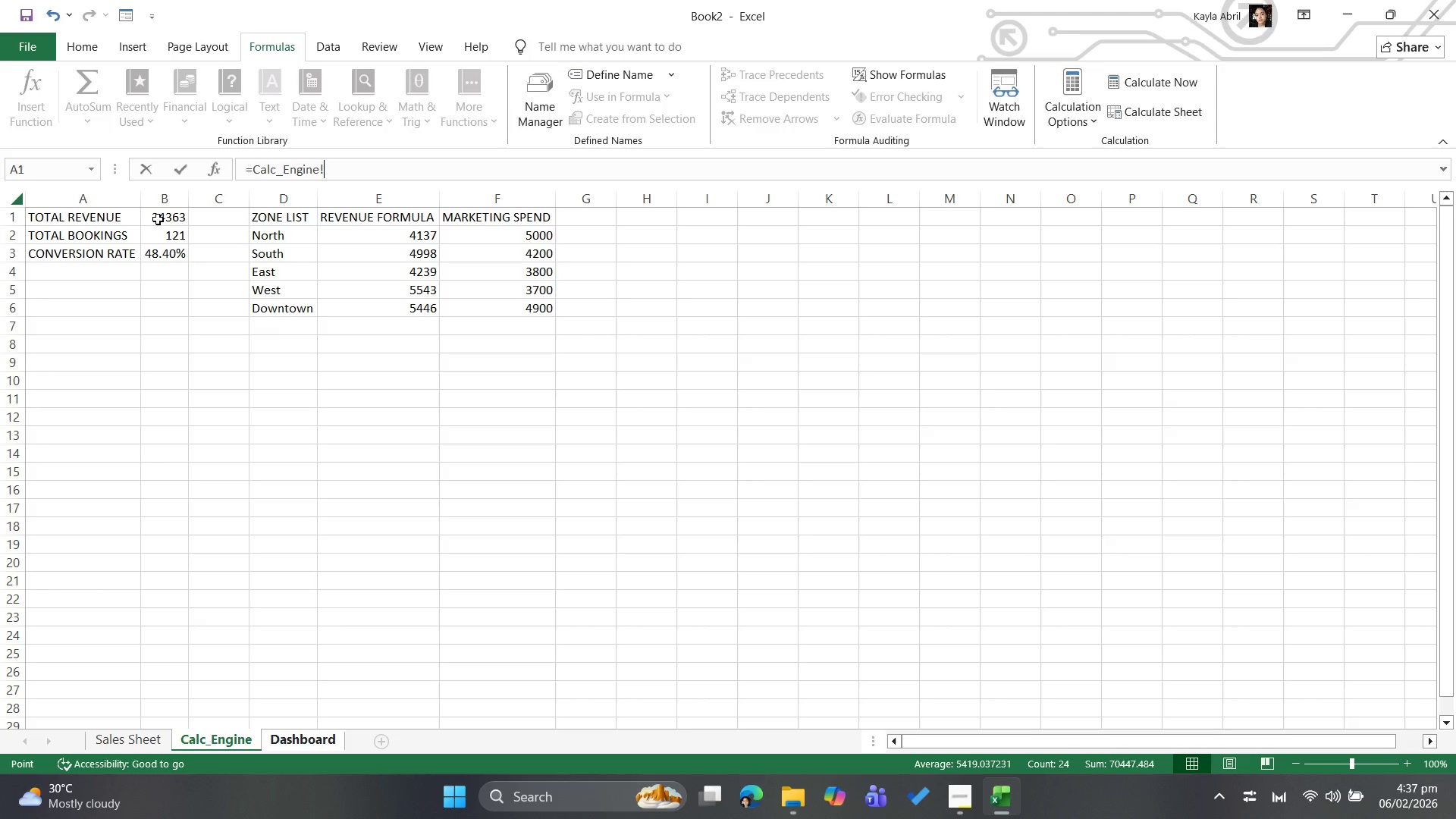 
left_click_drag(start_coordinate=[109, 216], to_coordinate=[151, 216])
 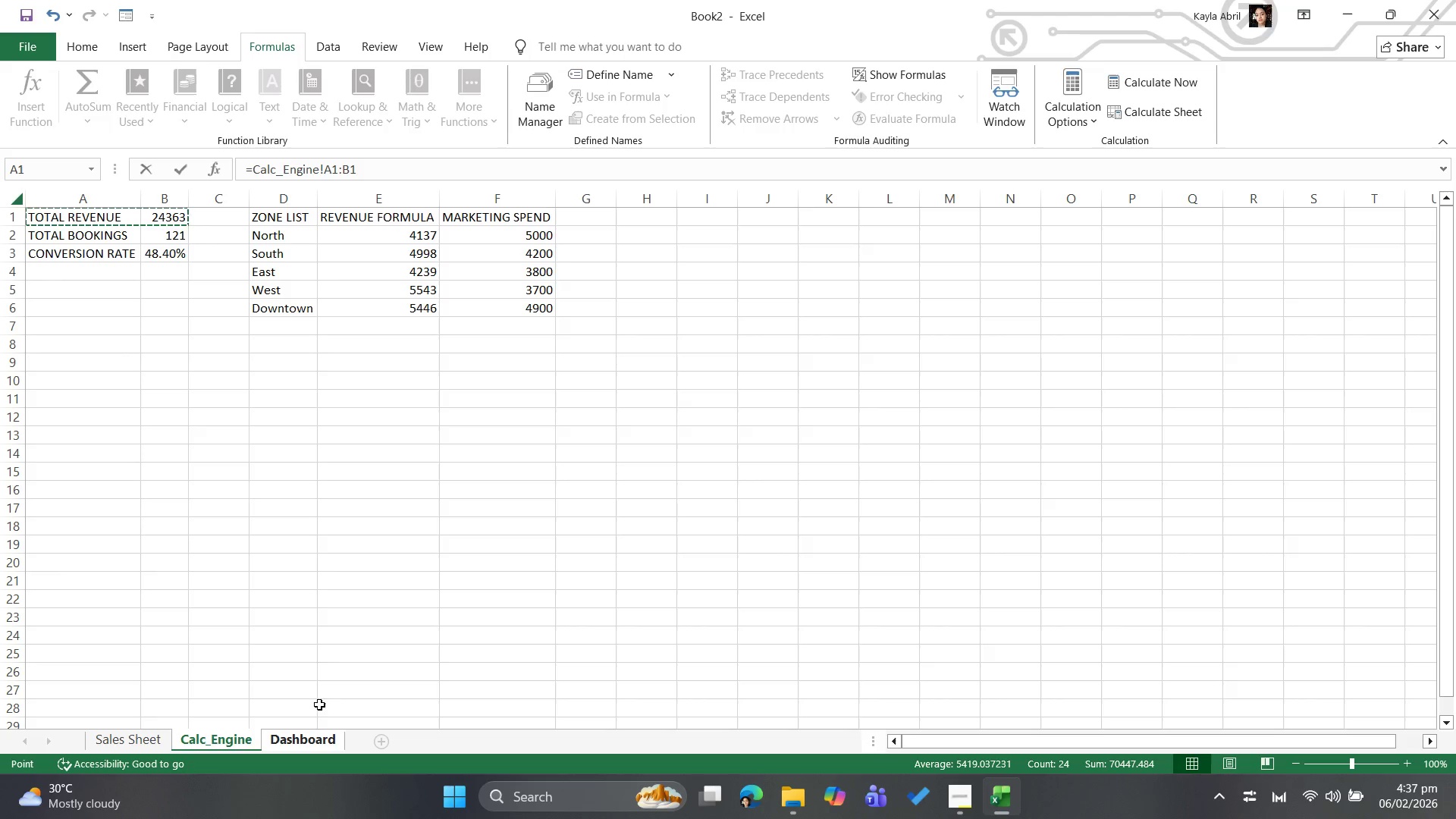 
key(Enter)
 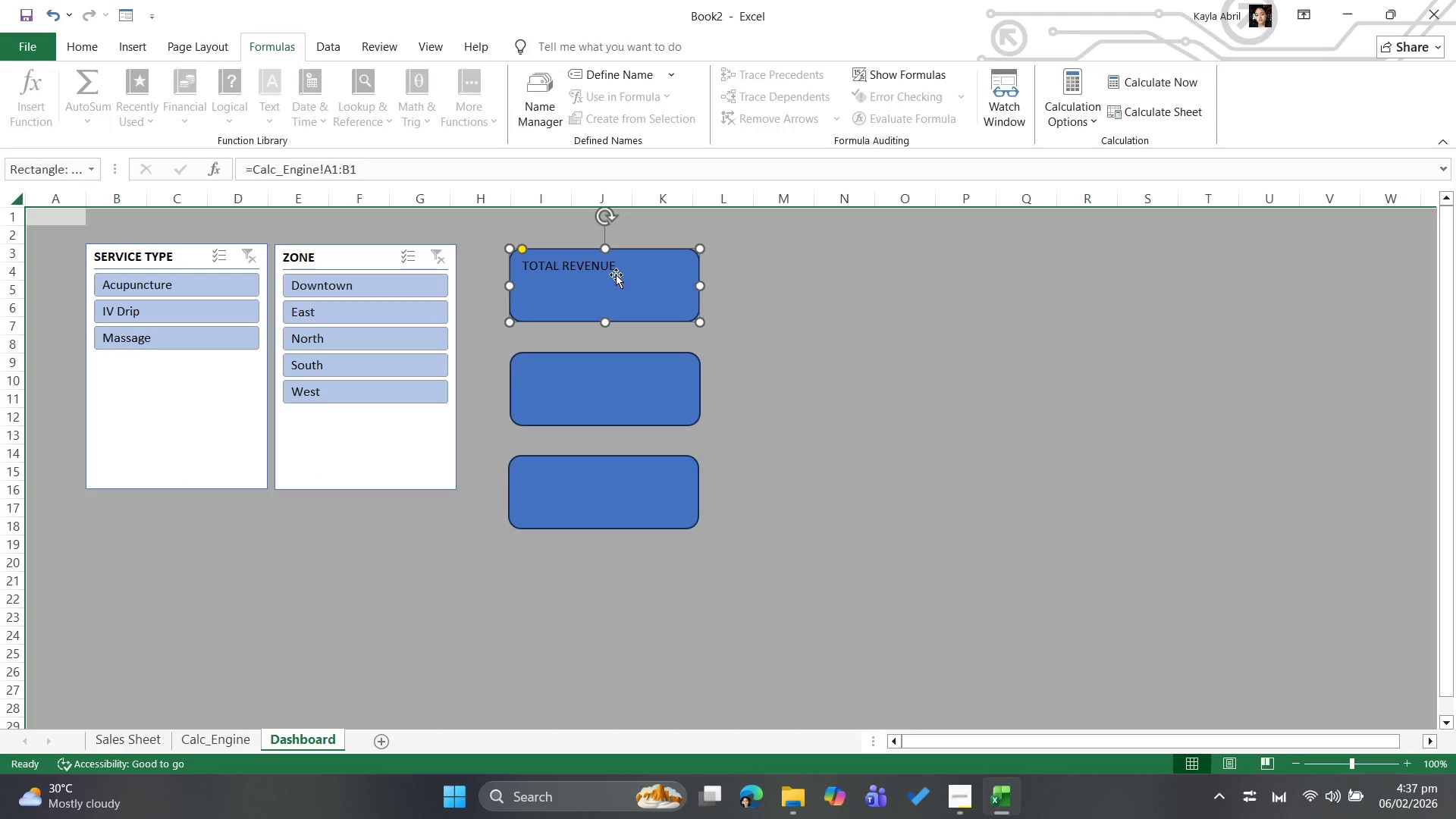 
left_click([616, 275])
 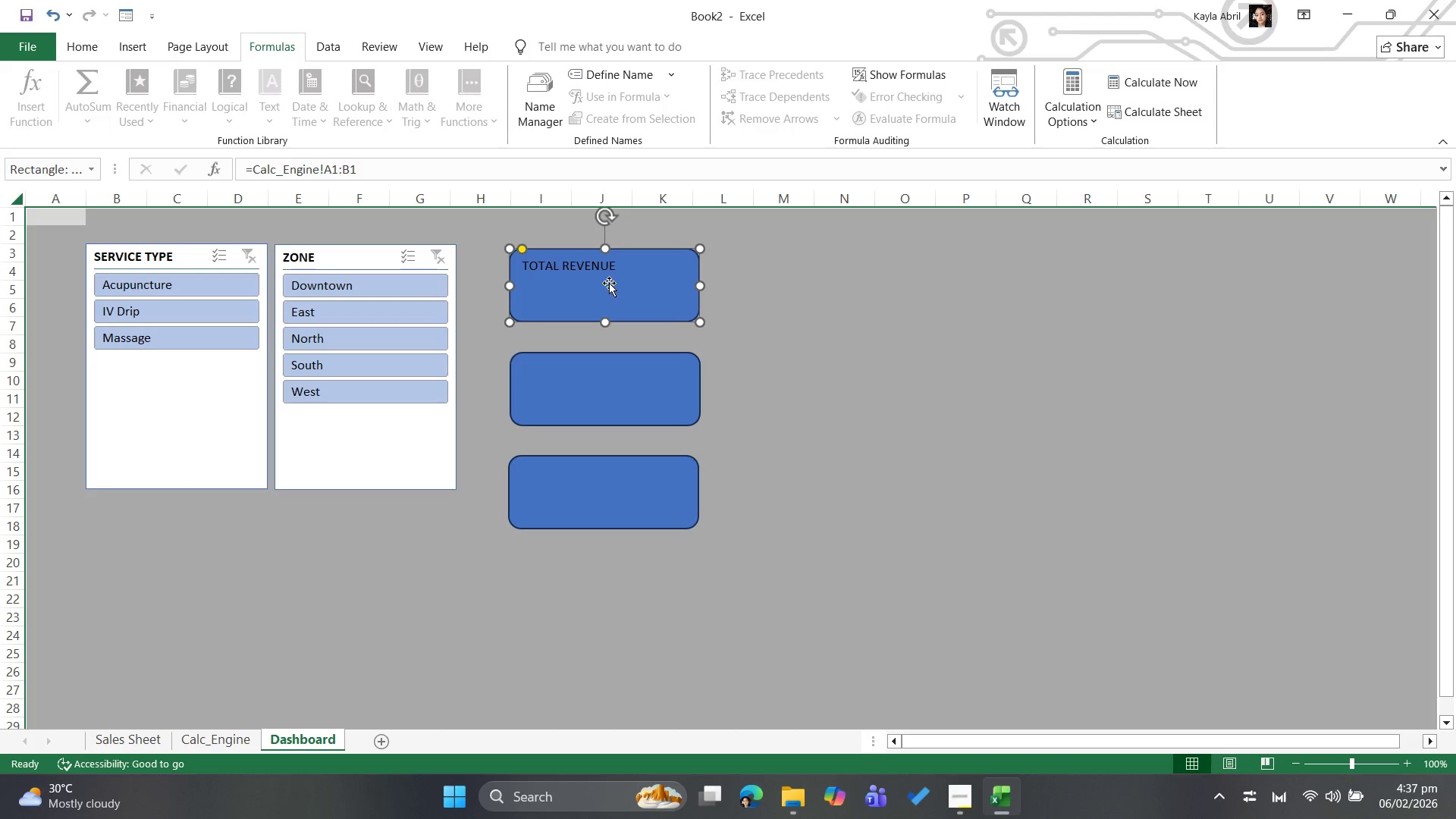 
left_click([598, 385])
 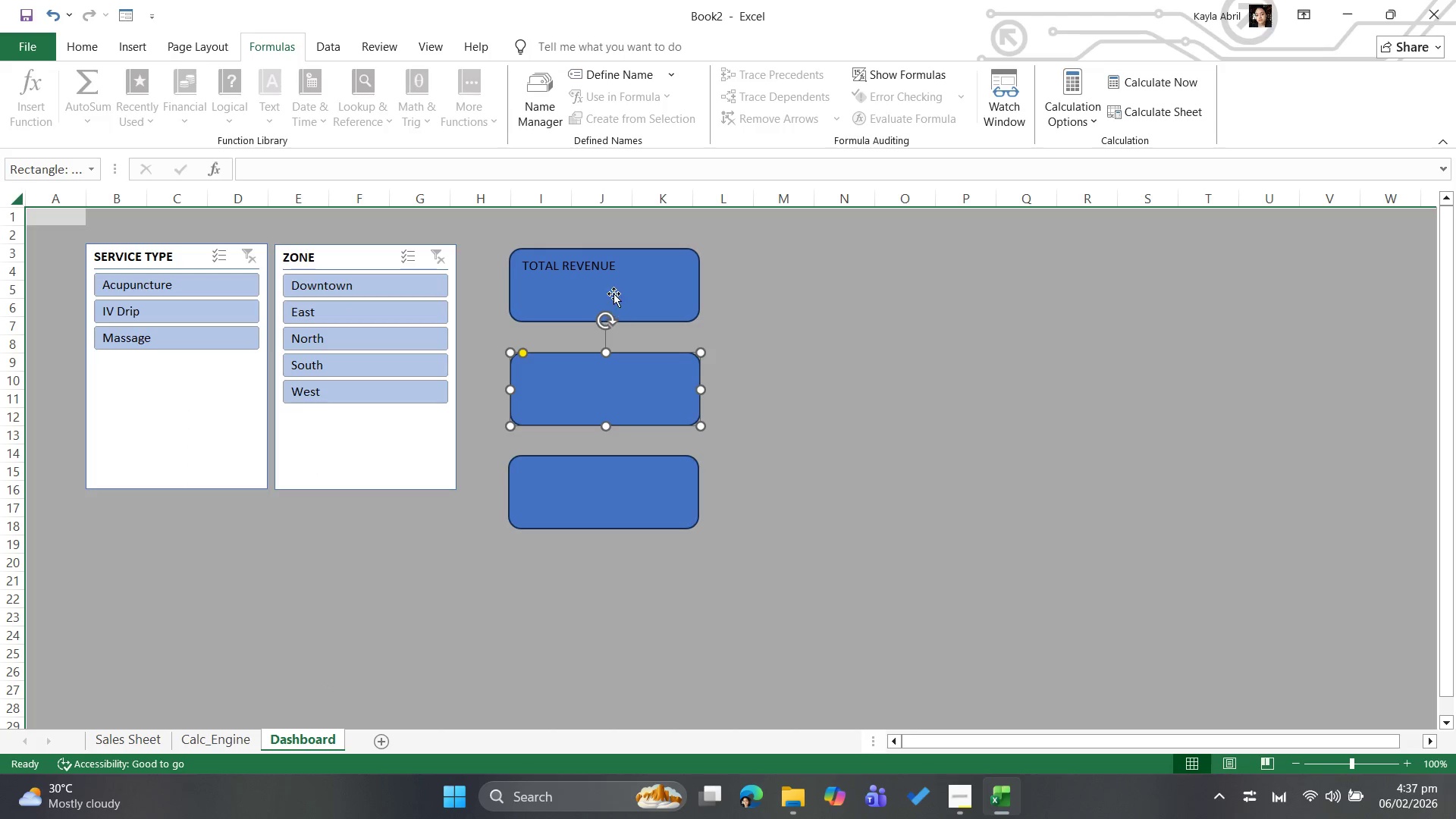 
left_click([616, 290])
 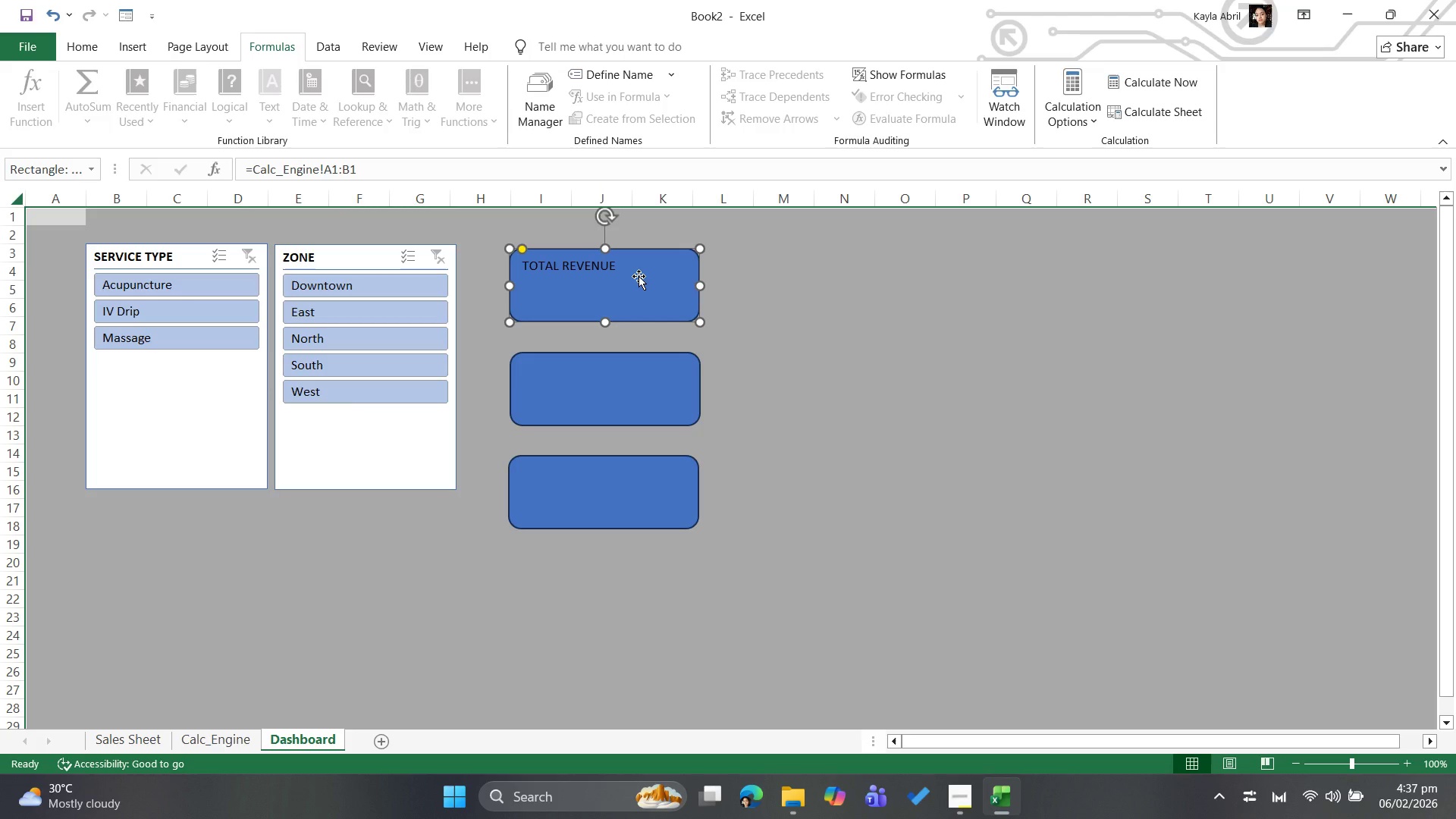 
wait(6.17)
 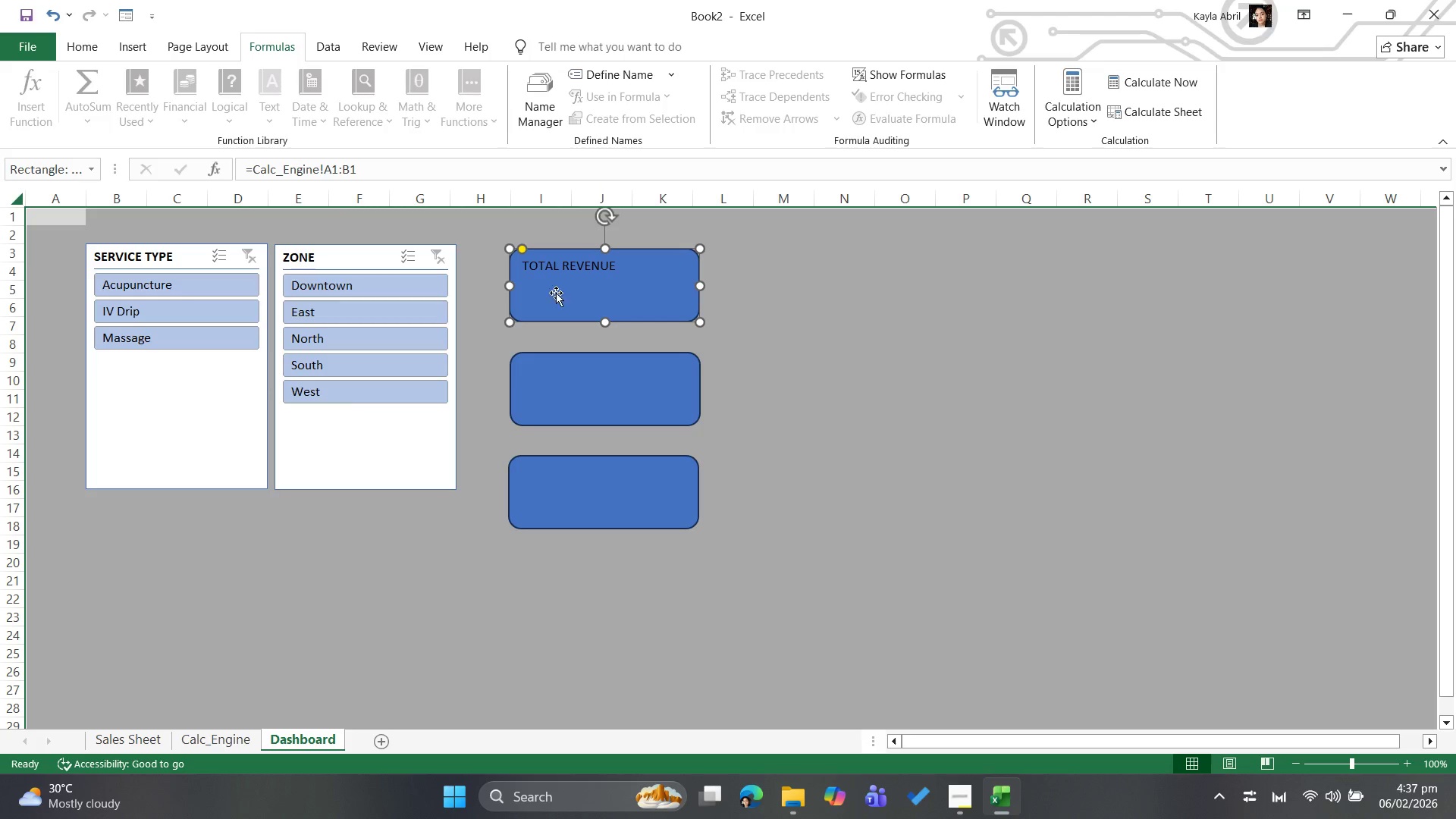 
left_click([395, 169])
 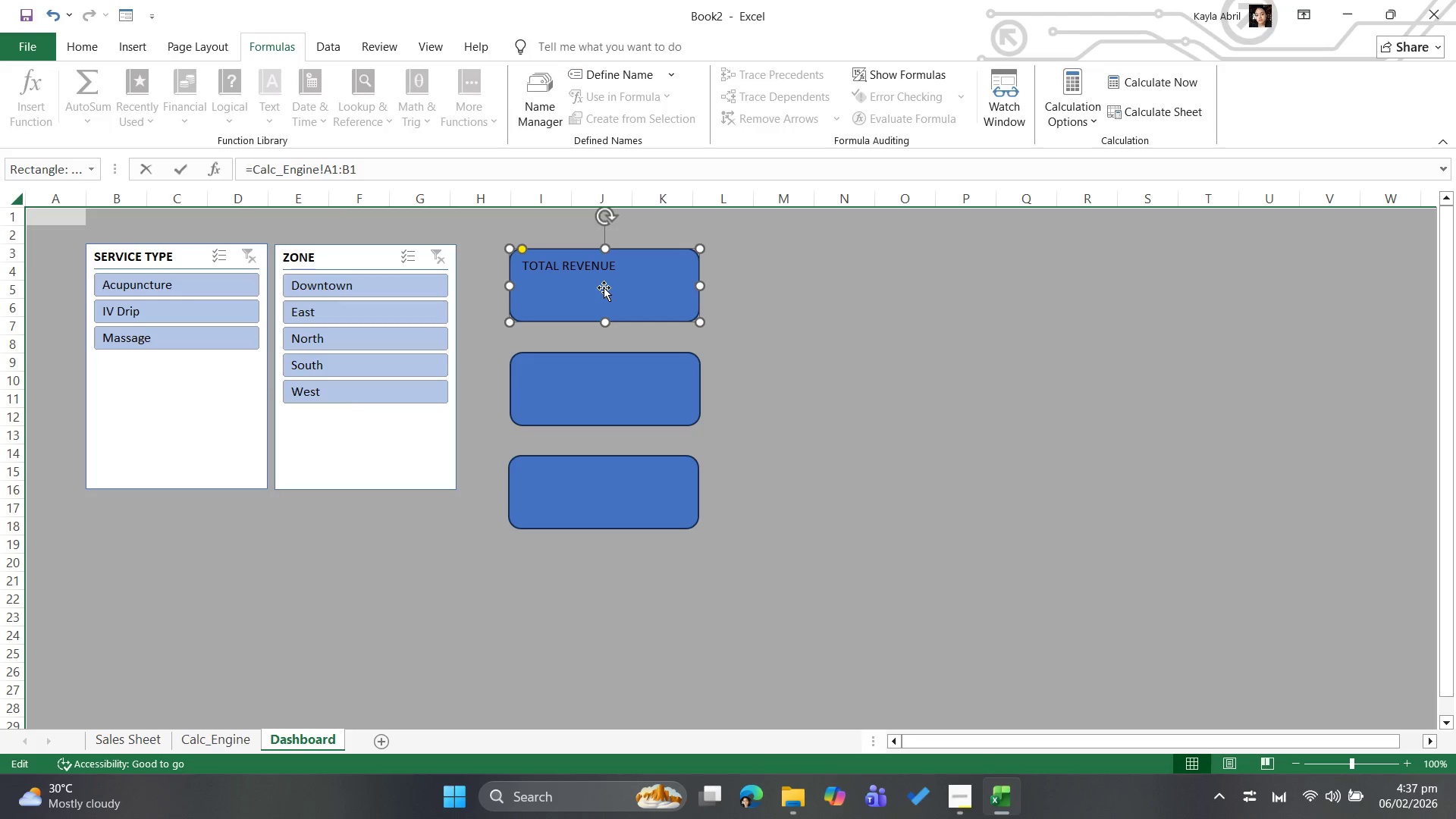 
left_click([605, 287])
 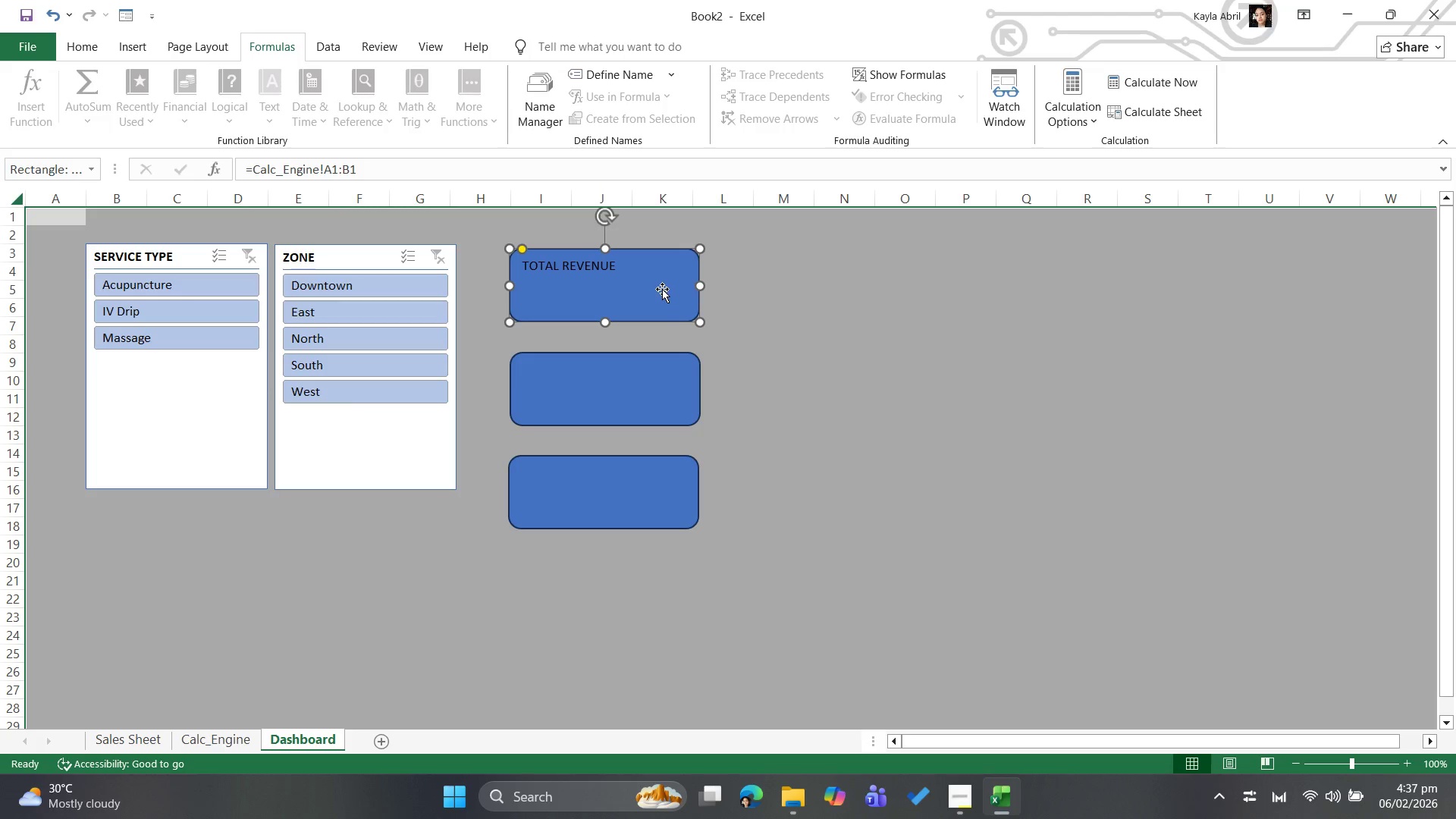 
left_click([662, 289])
 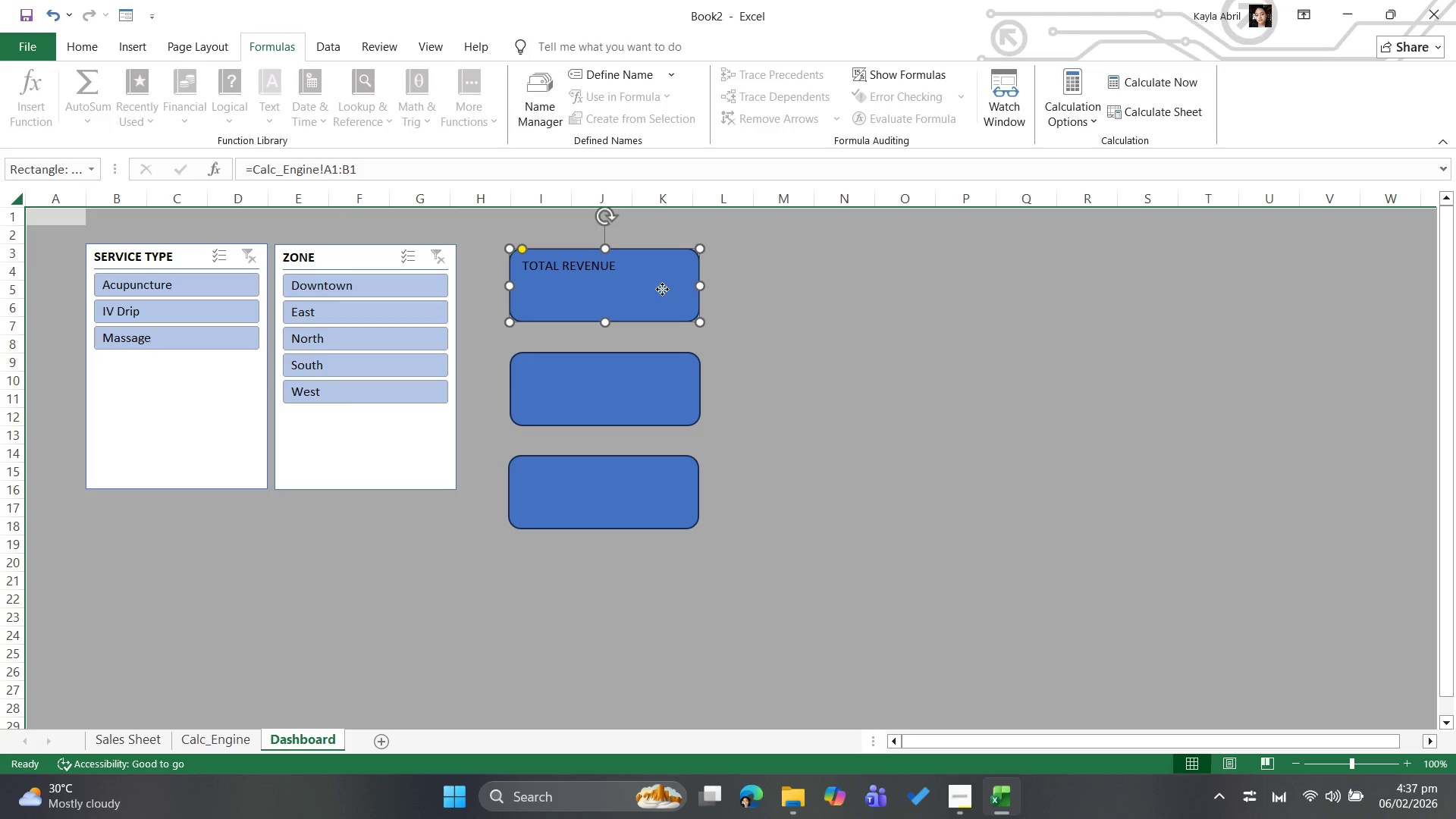 
double_click([662, 289])
 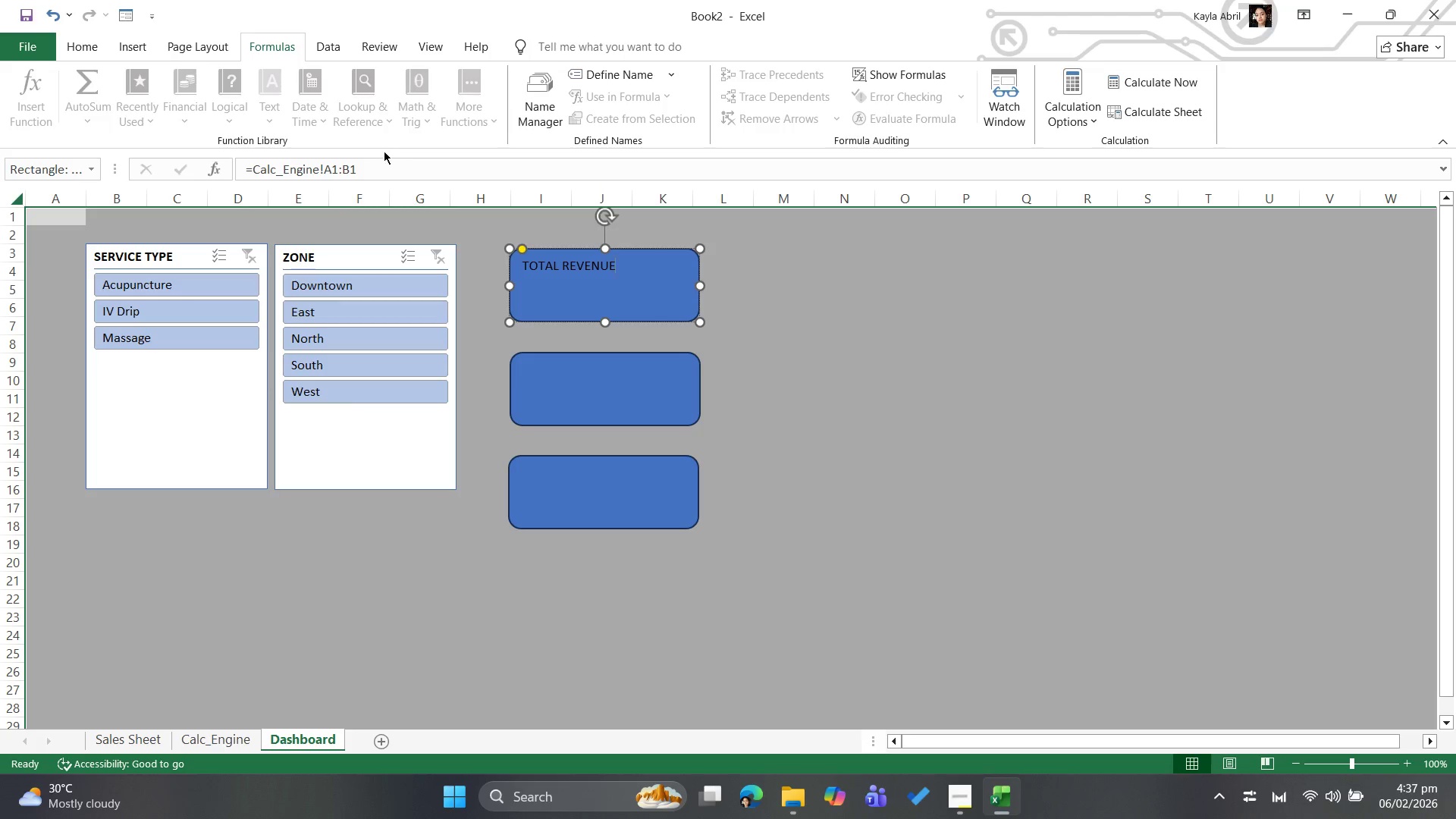 
left_click([387, 163])
 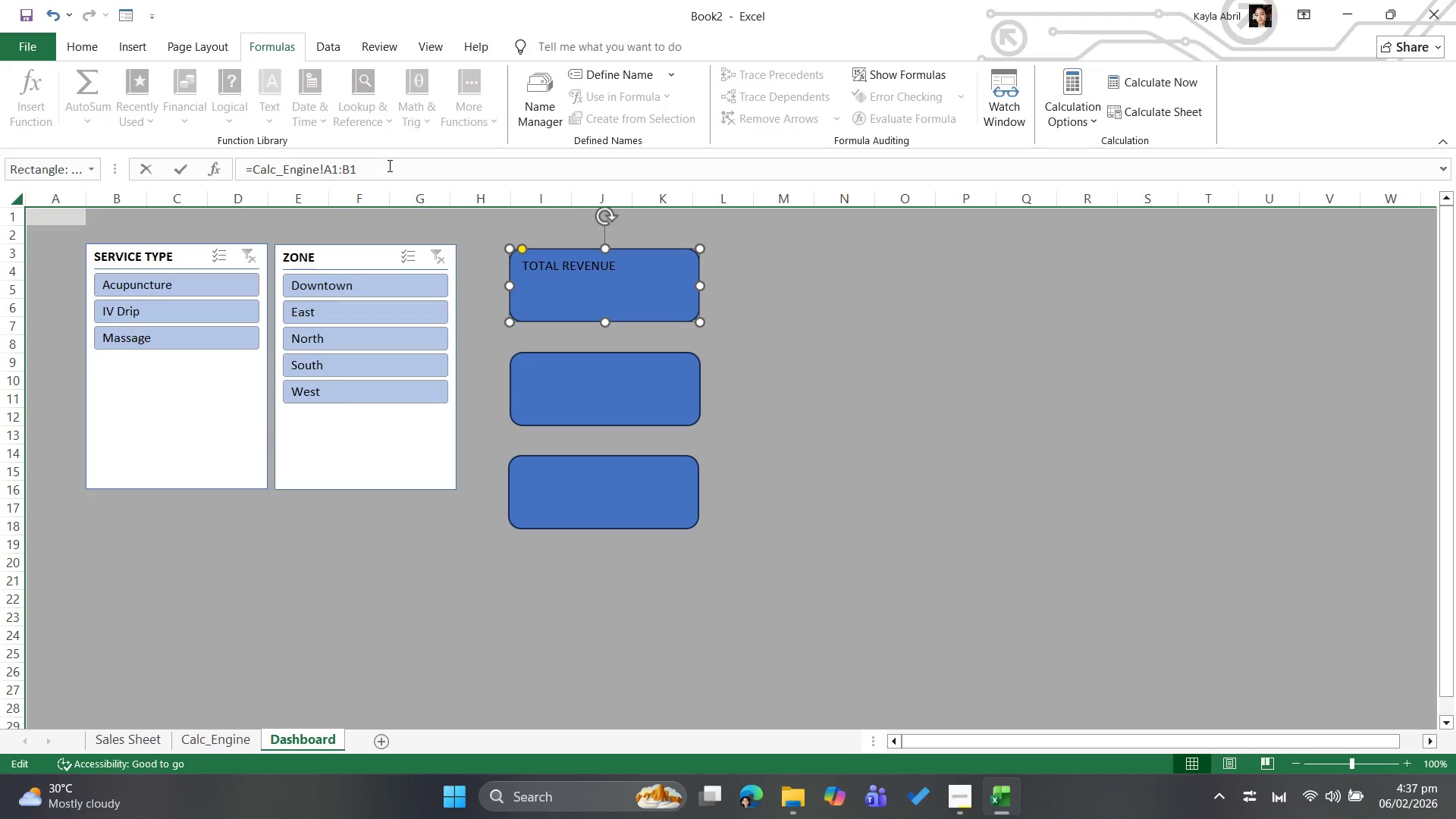 
key(Enter)
 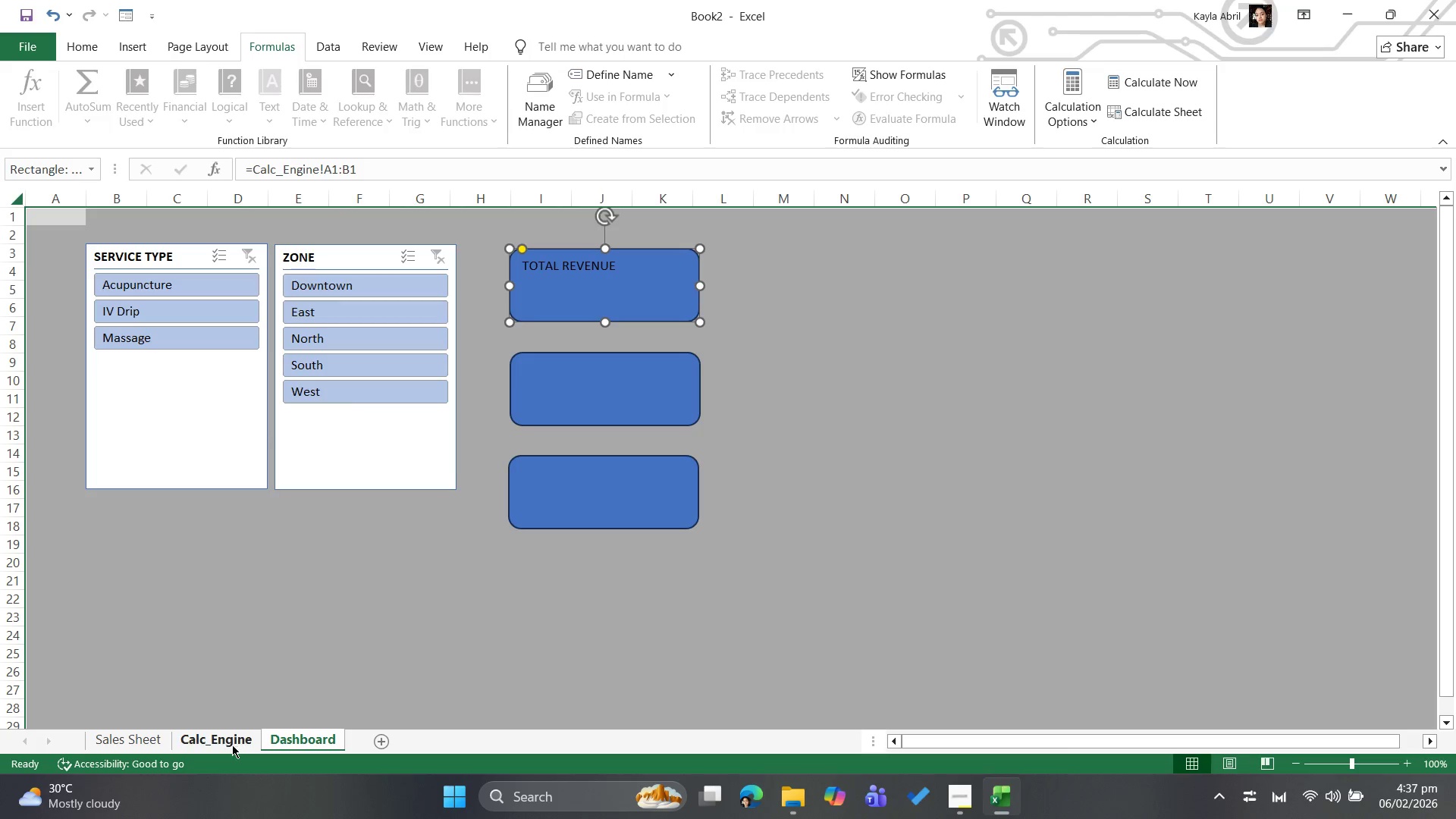 
left_click_drag(start_coordinate=[437, 160], to_coordinate=[315, 155])
 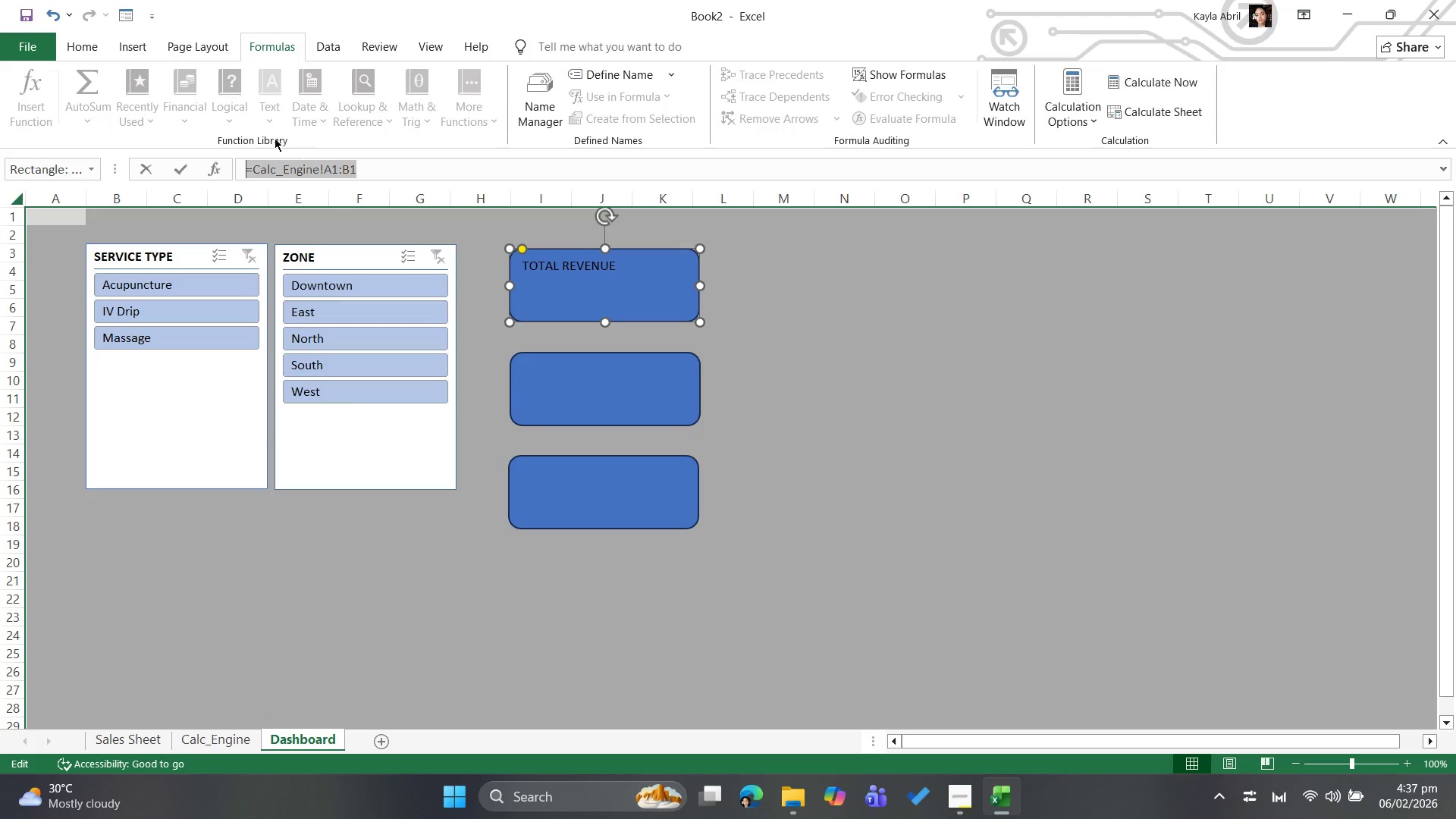 
left_click([274, 138])
 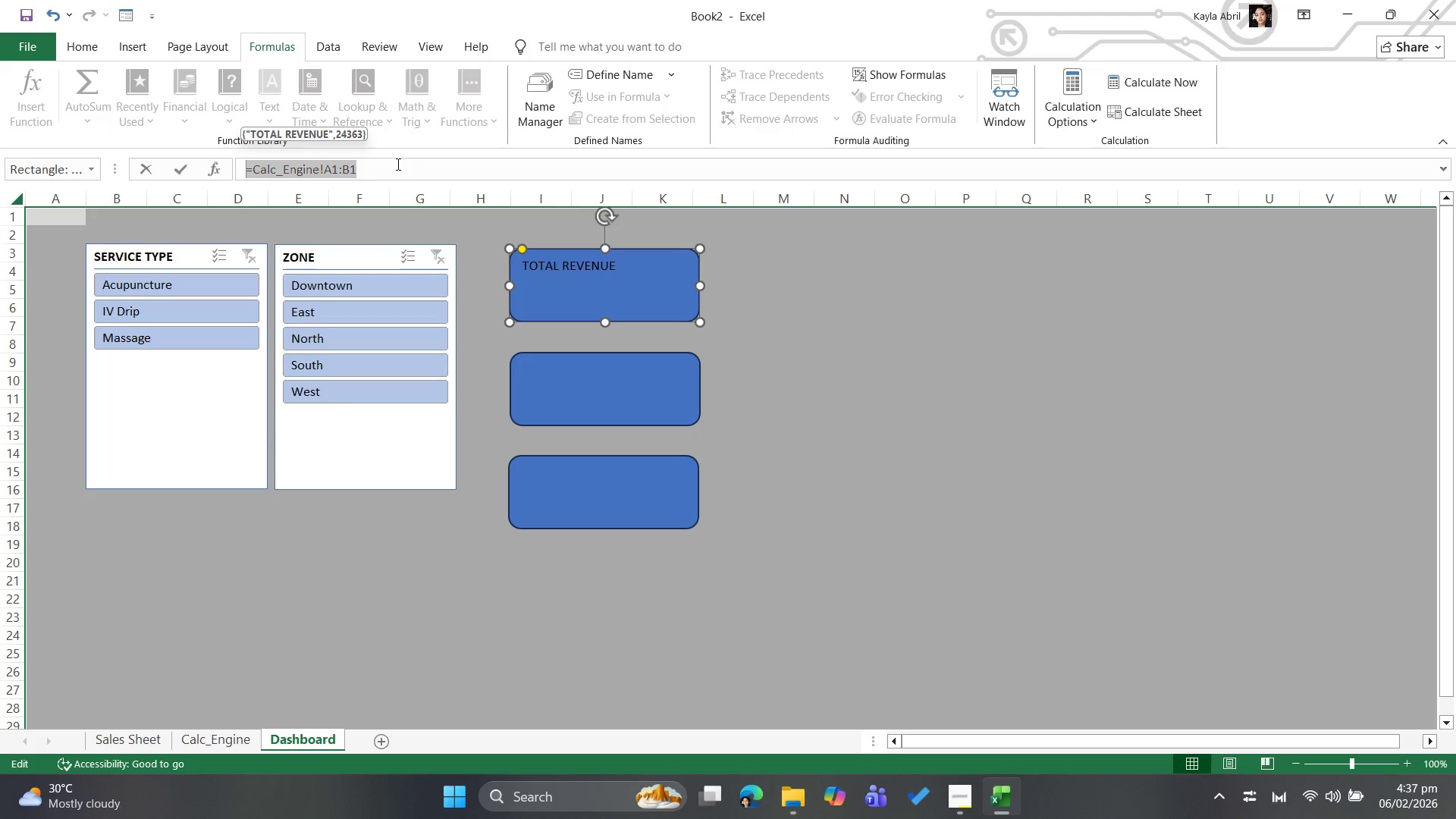 
left_click([398, 170])
 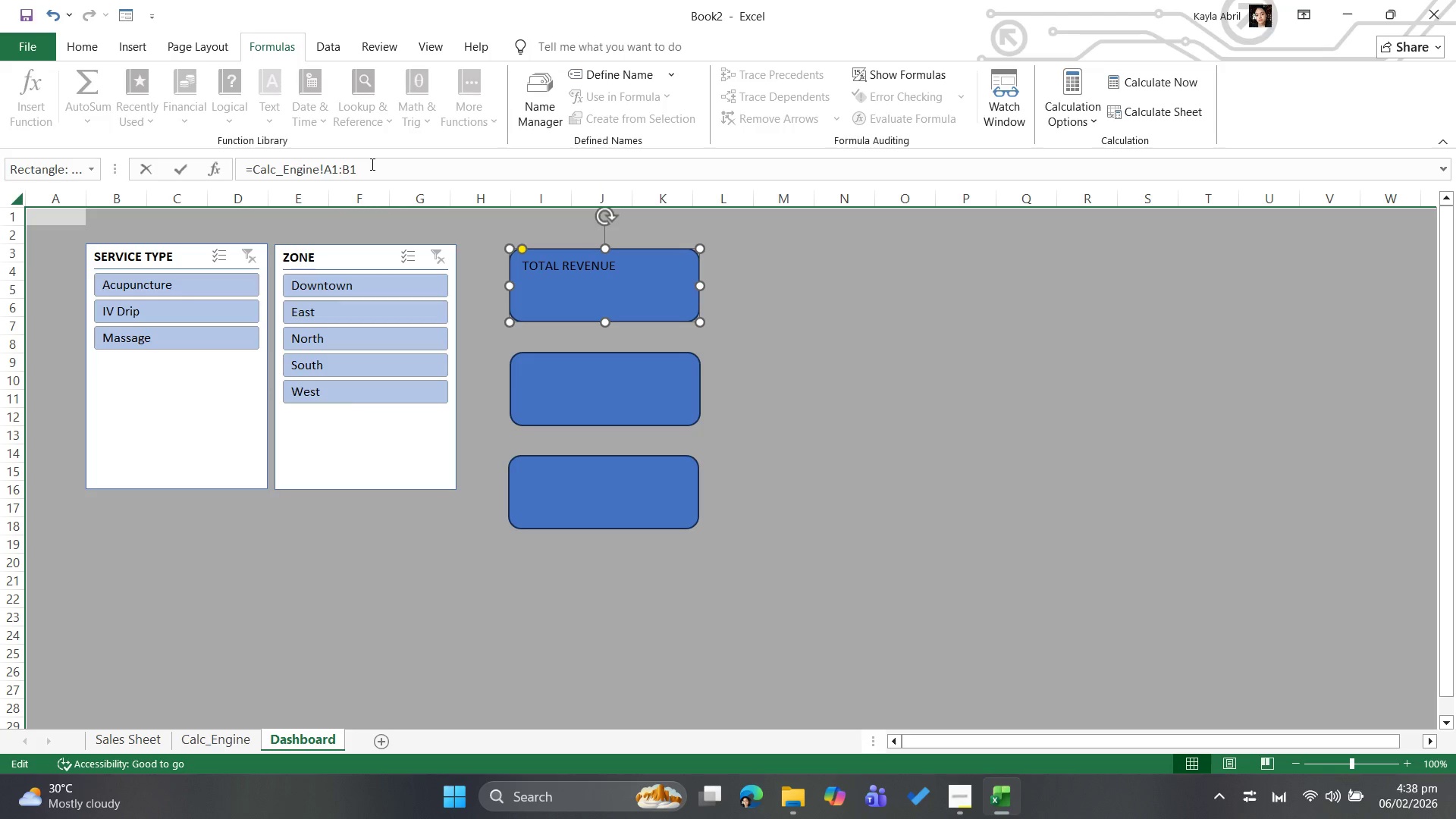 
key(Enter)
 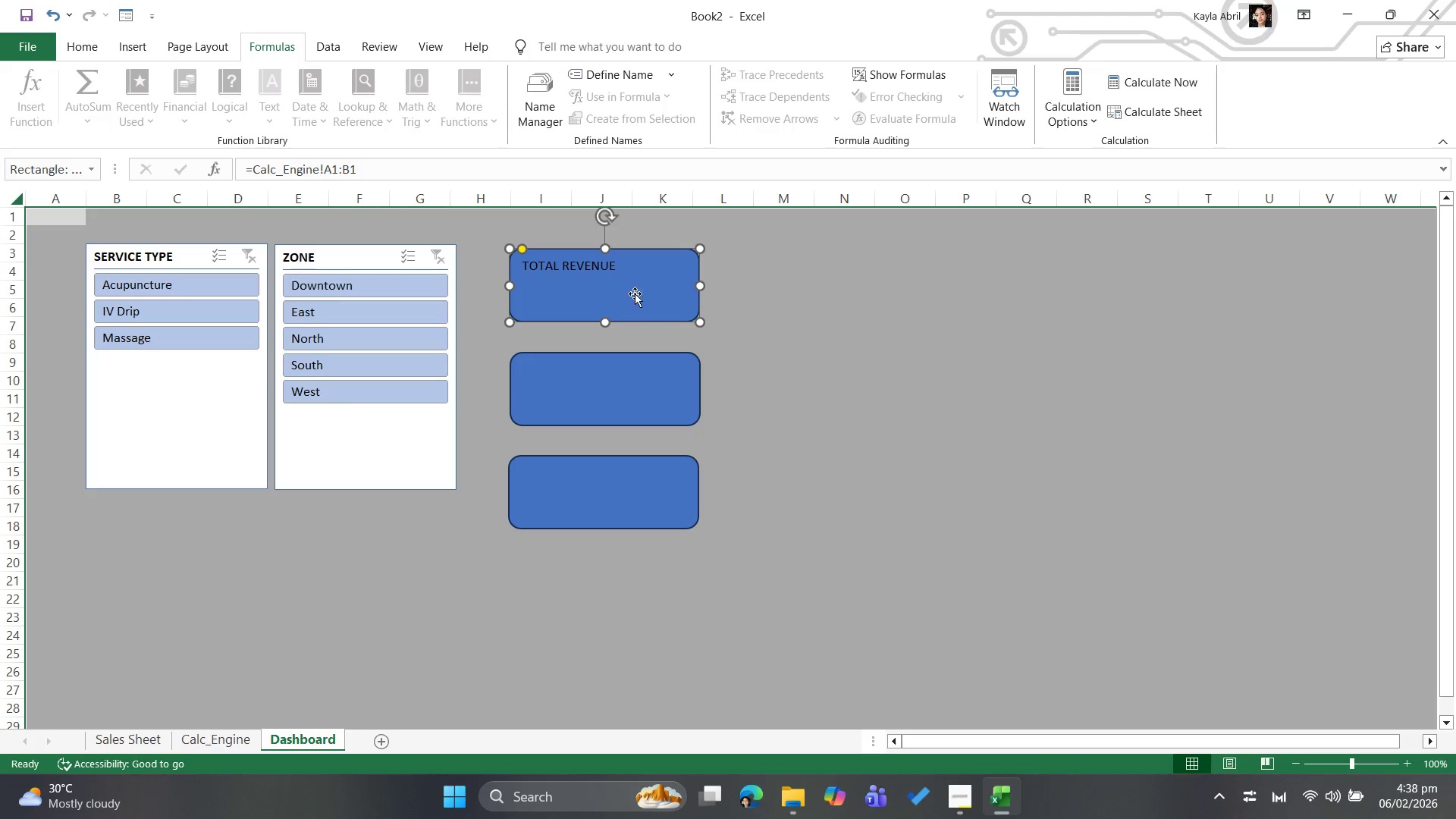 
left_click([627, 290])
 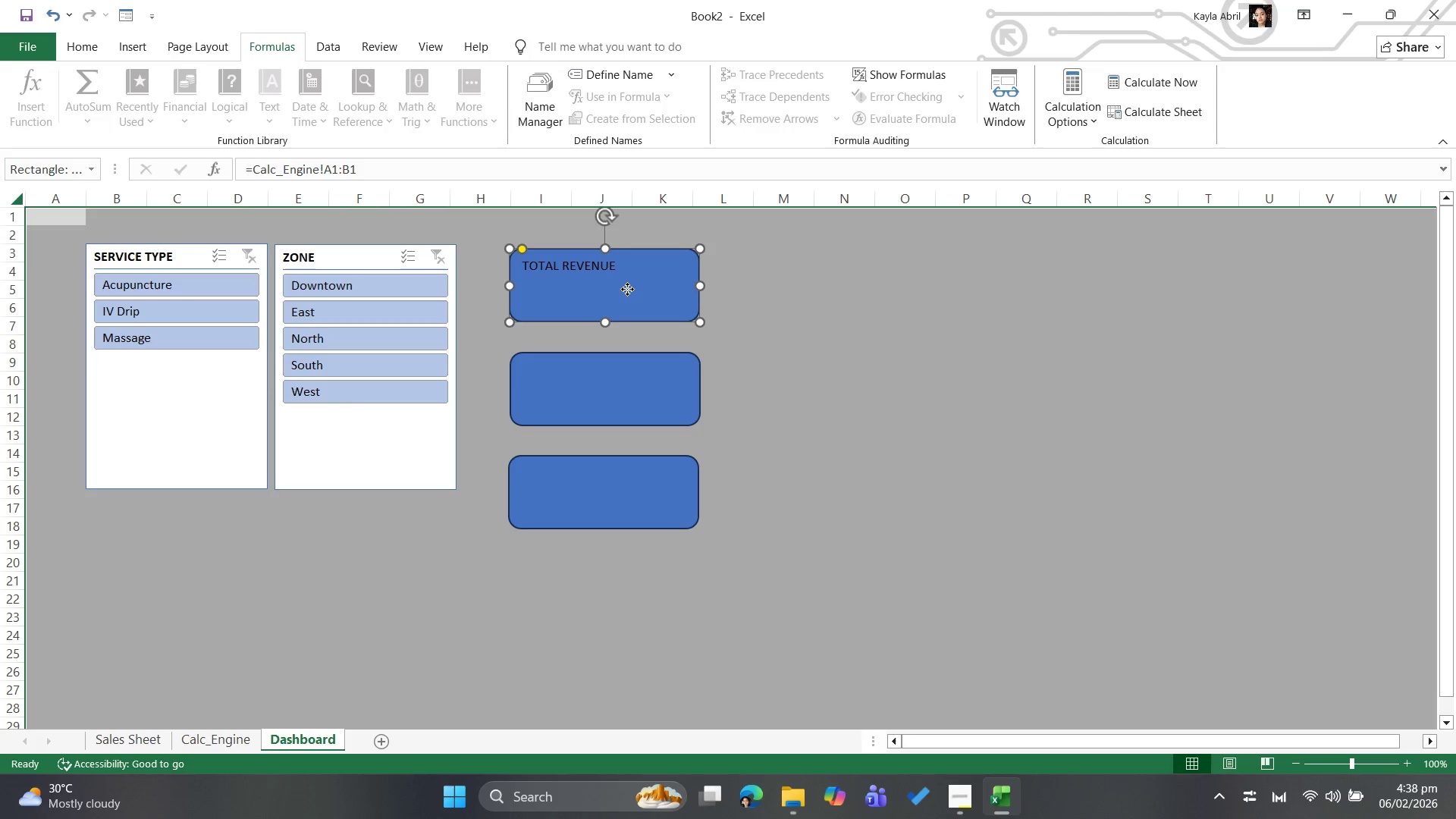 
double_click([627, 289])
 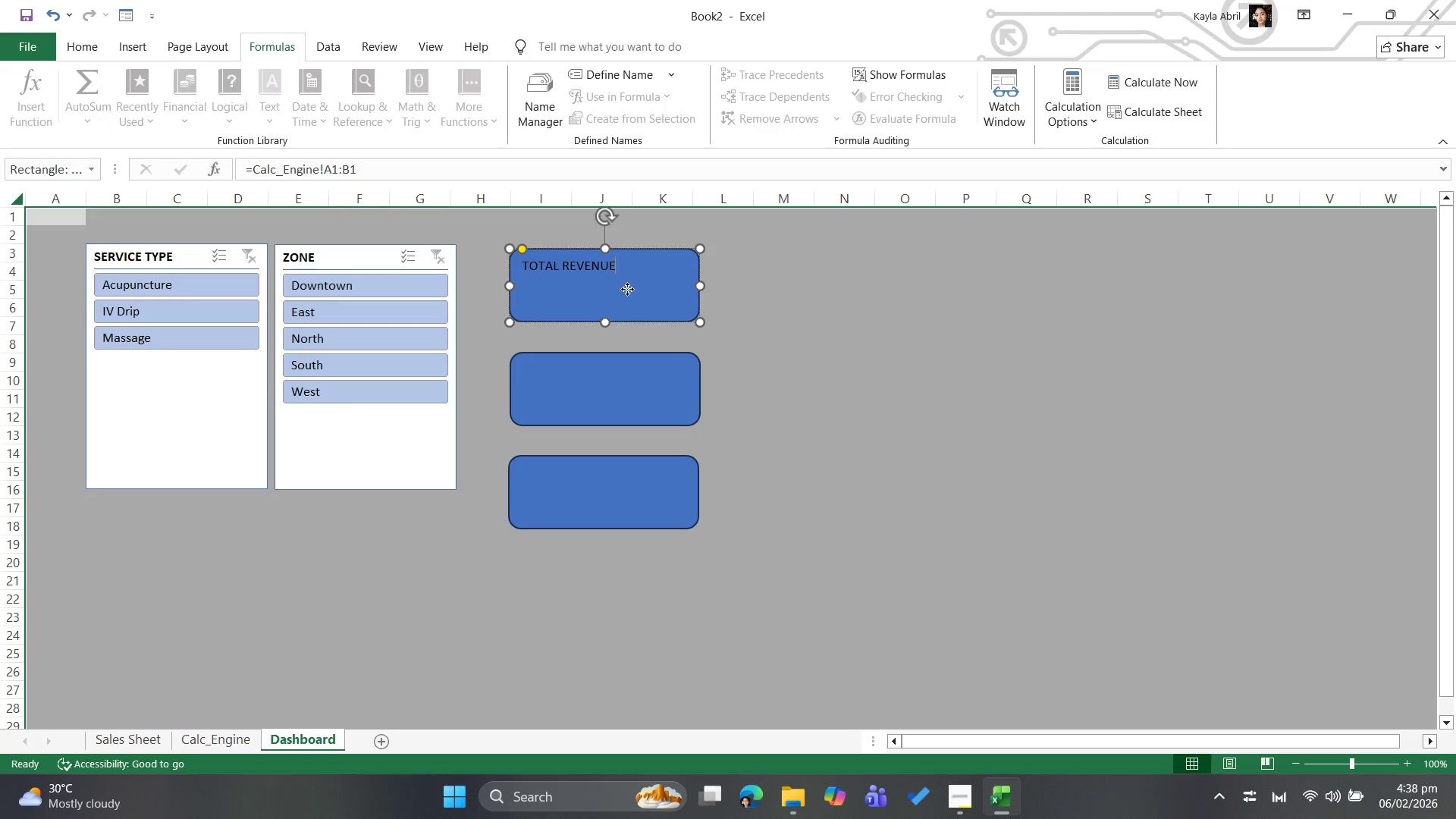 
left_click([627, 289])
 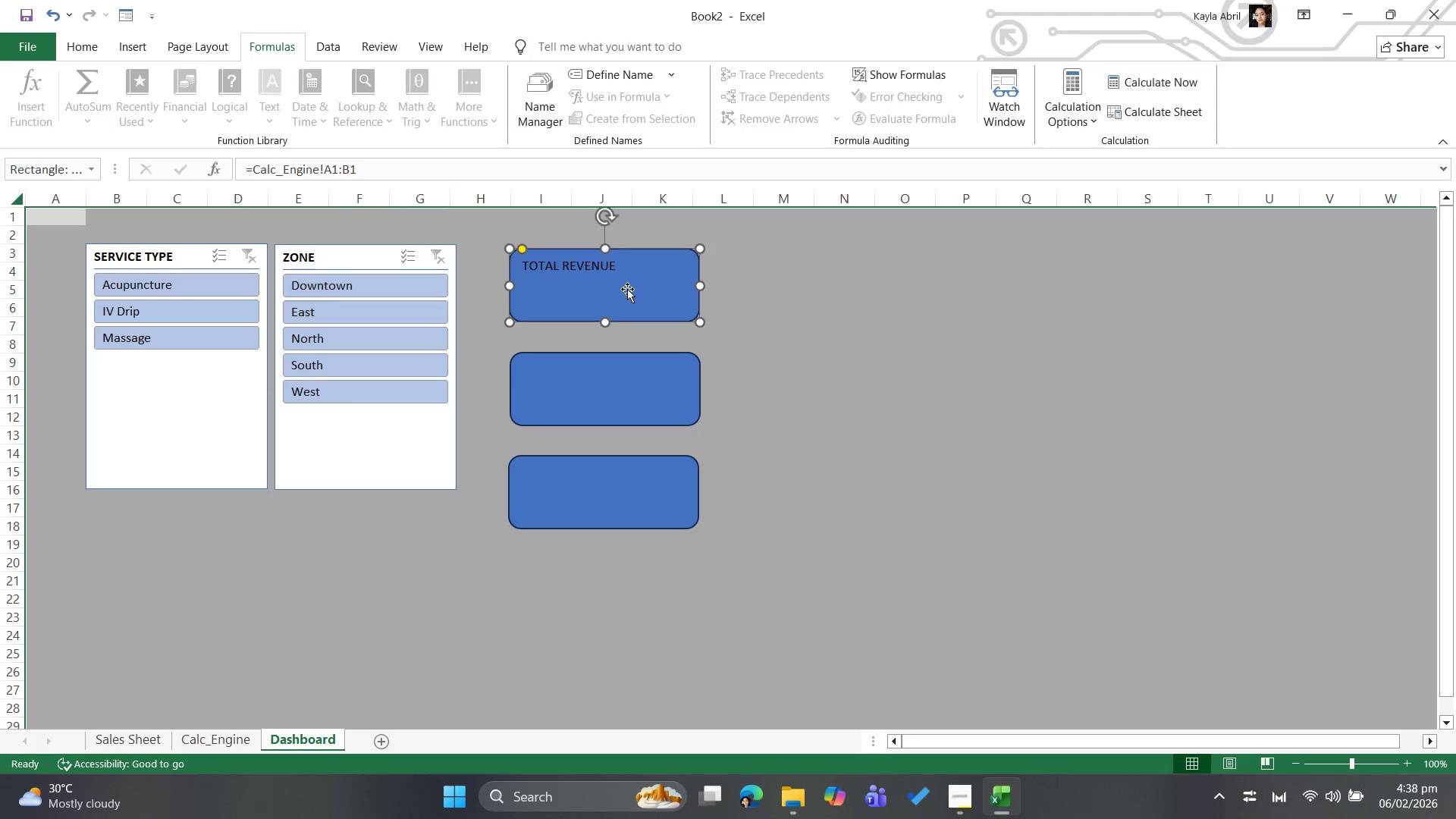 
double_click([627, 289])
 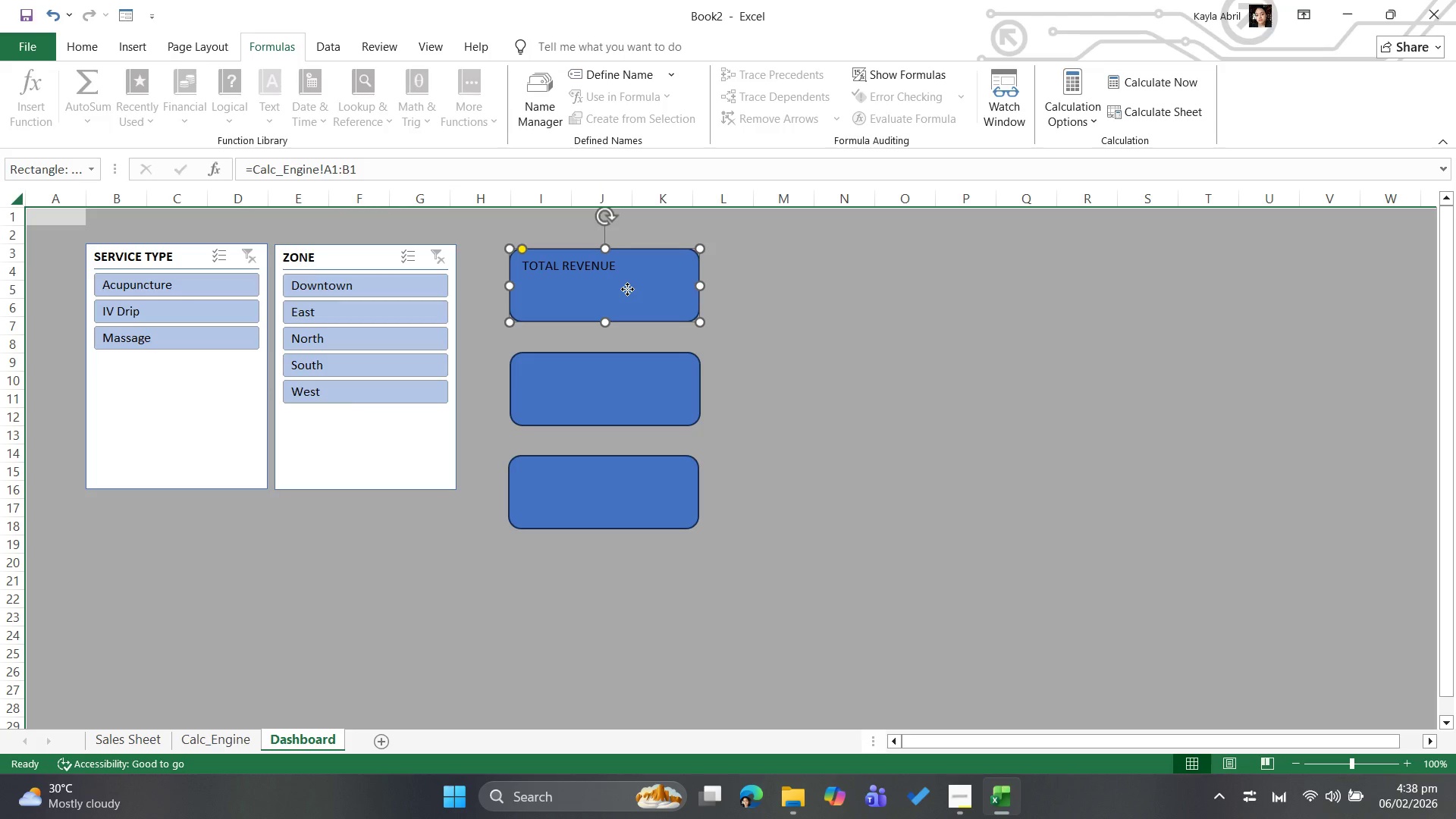 
left_click_drag(start_coordinate=[627, 289], to_coordinate=[655, 293])
 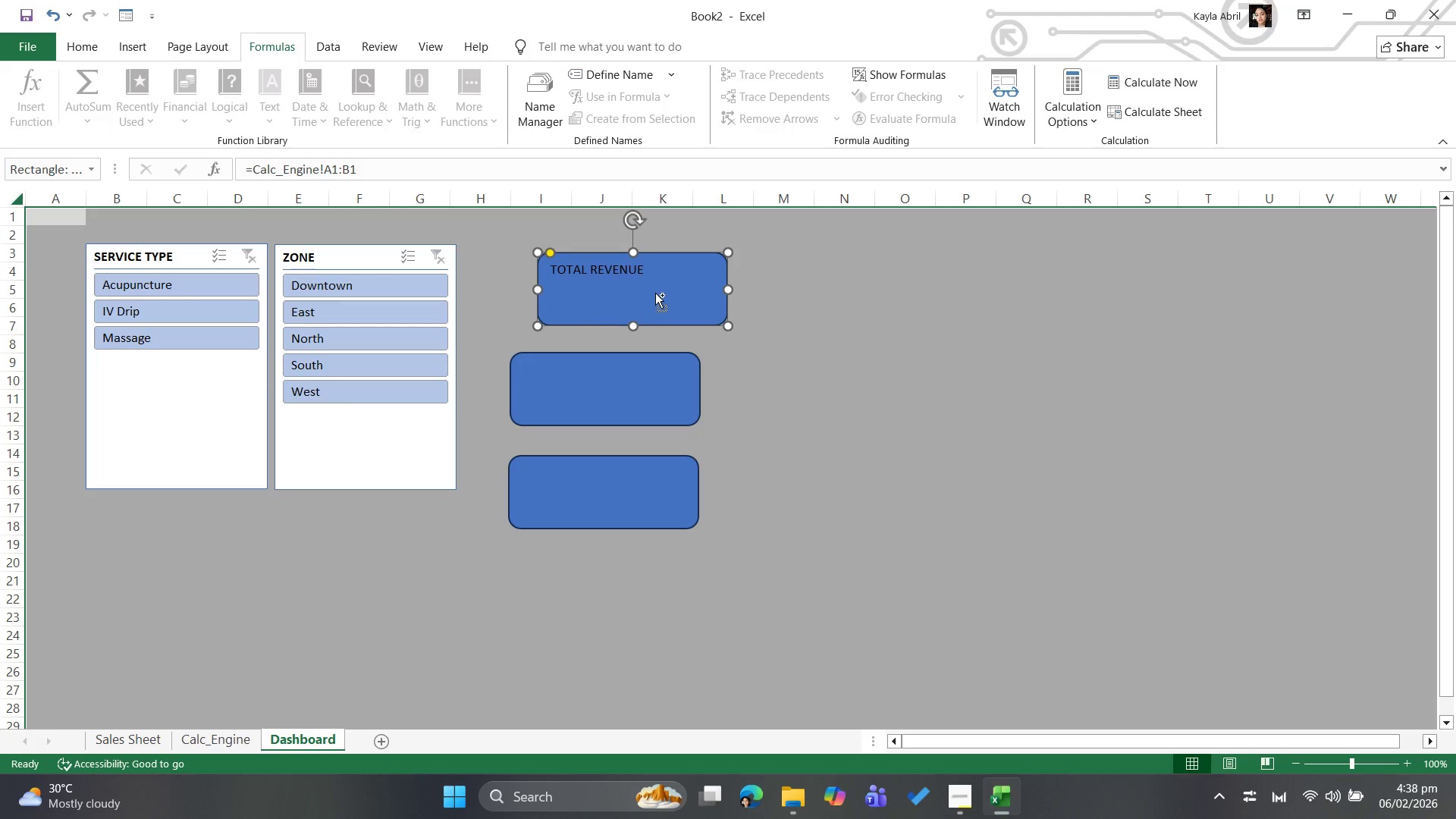 
key(Control+Z)
 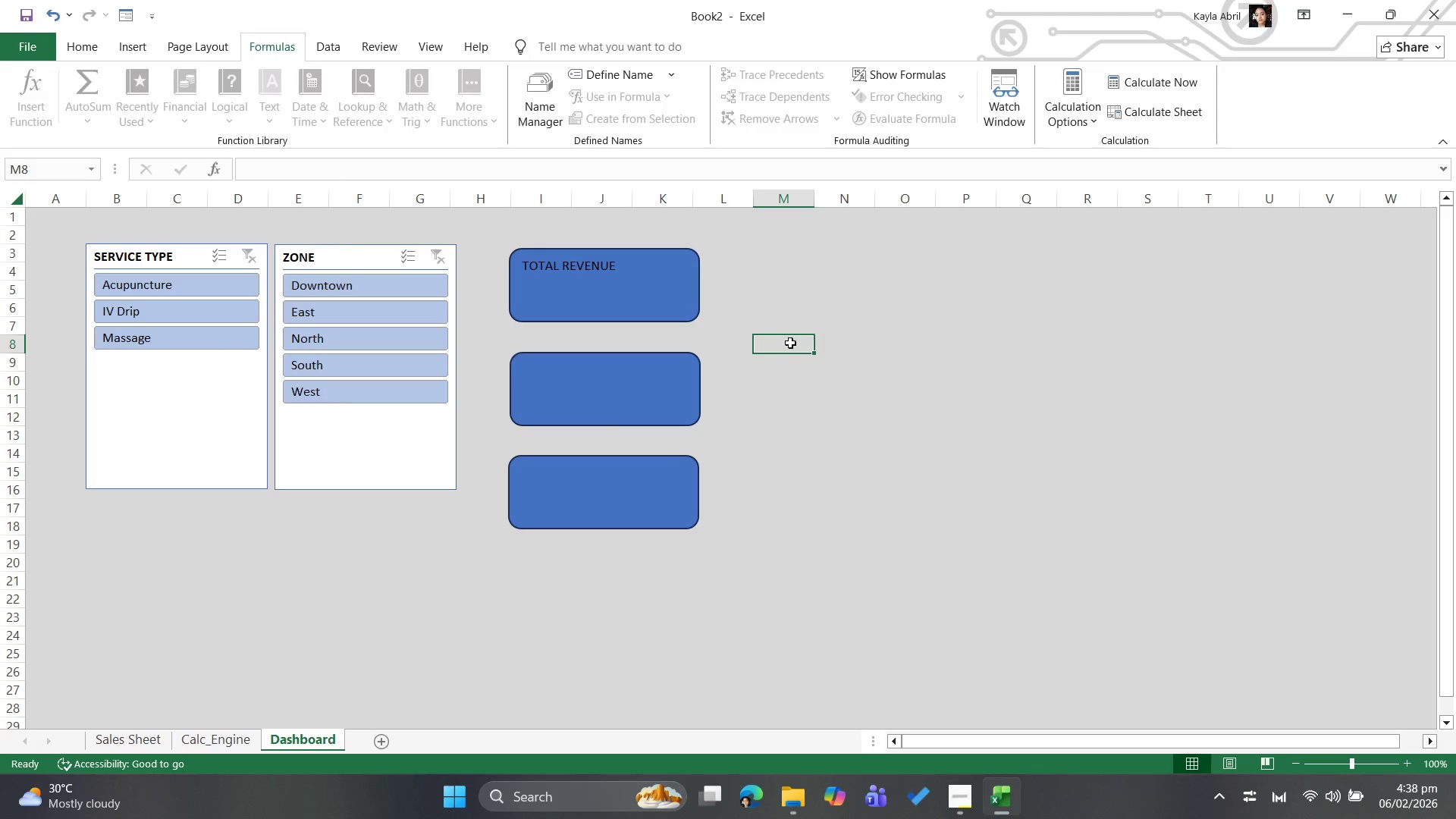 
left_click([618, 263])
 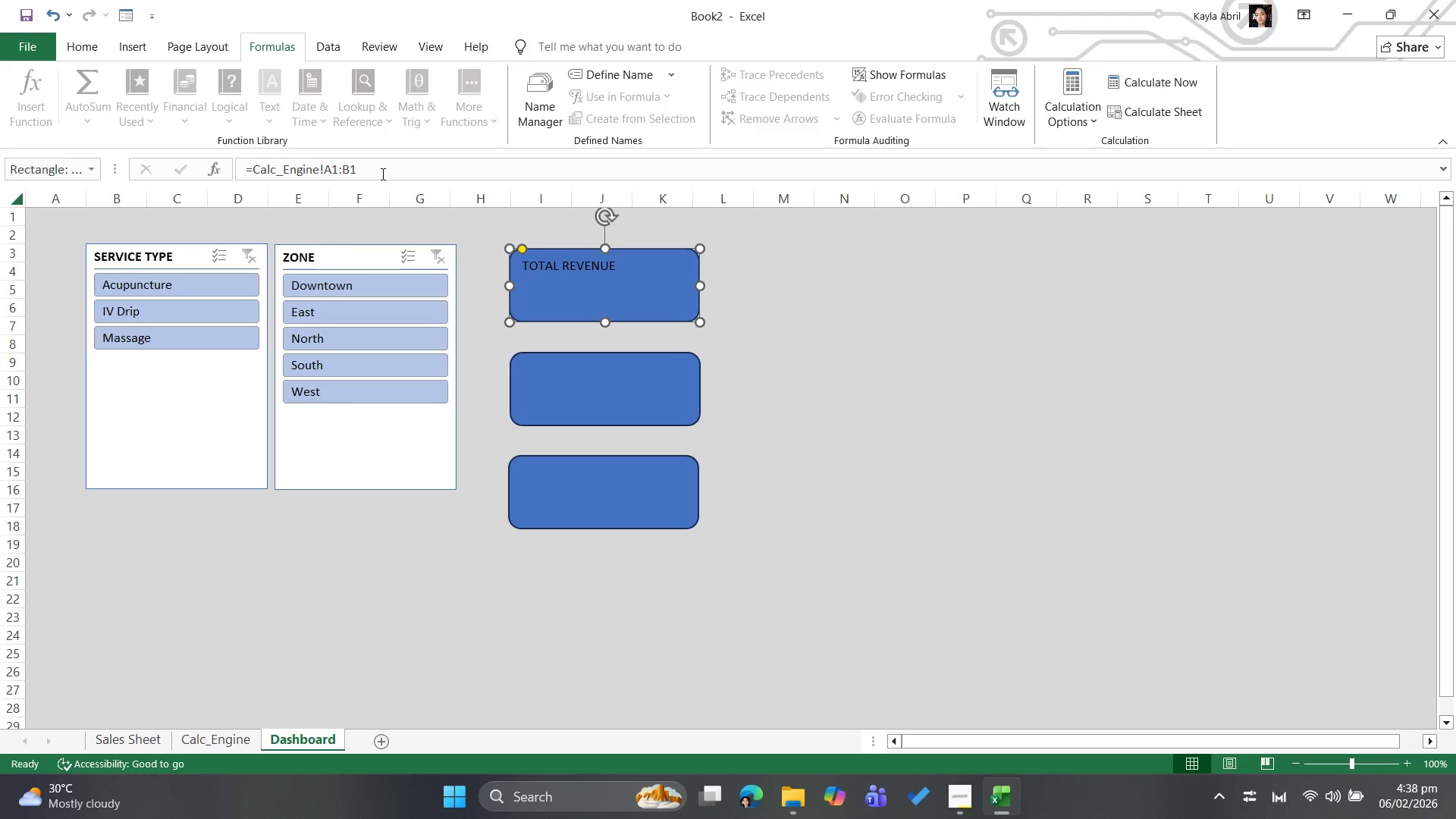 
double_click([382, 174])
 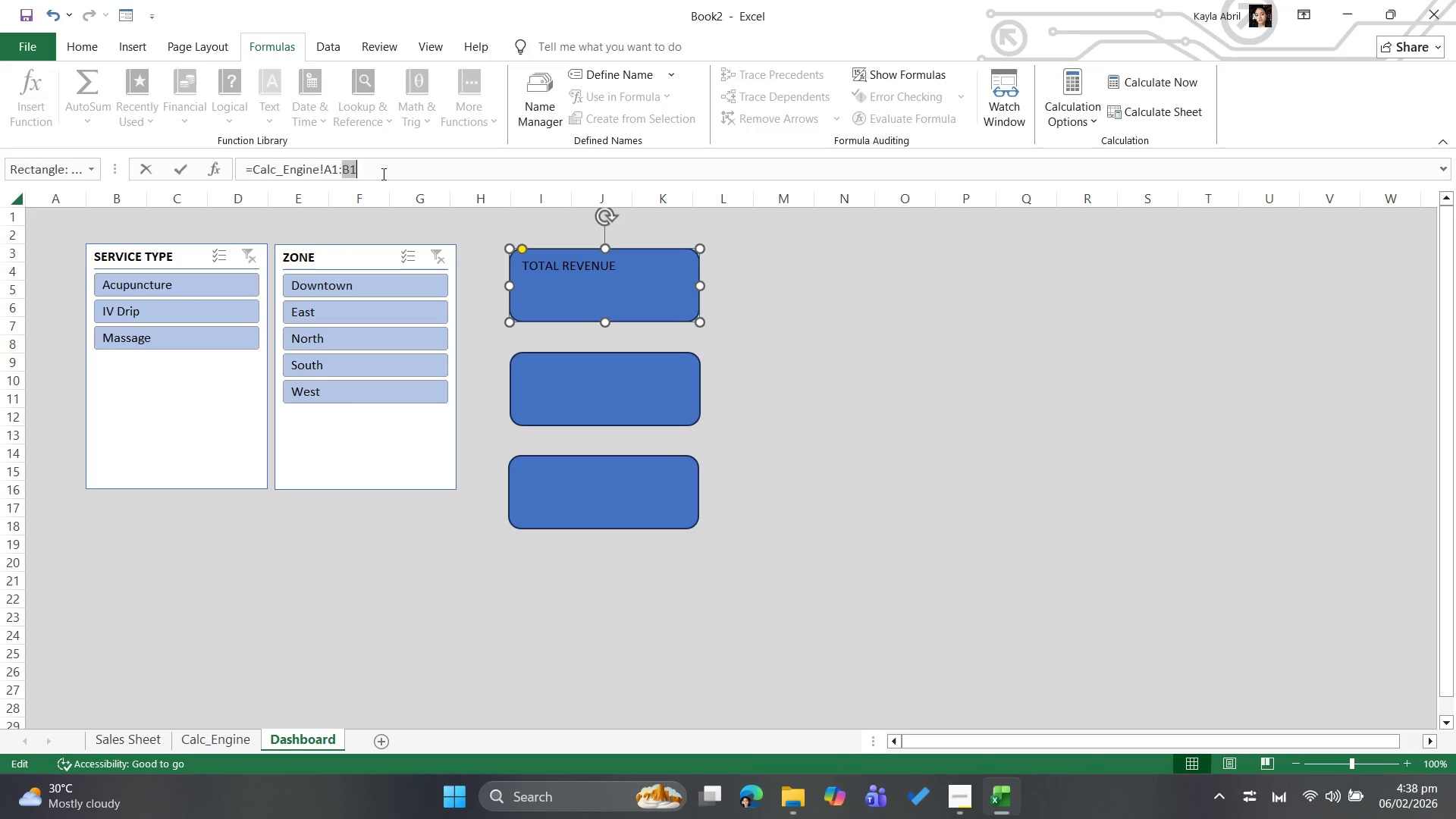 
triple_click([382, 174])
 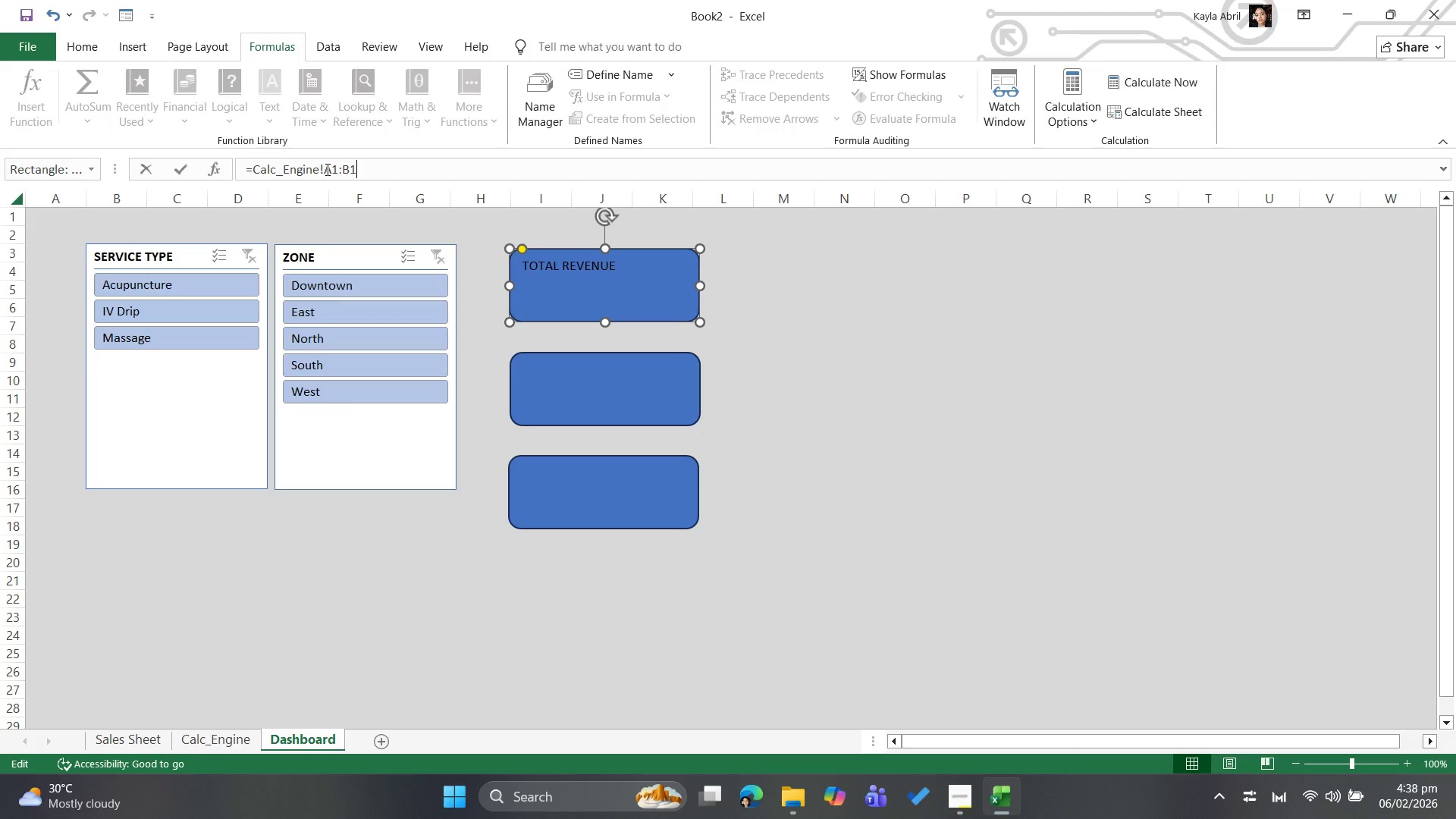 
double_click([326, 169])
 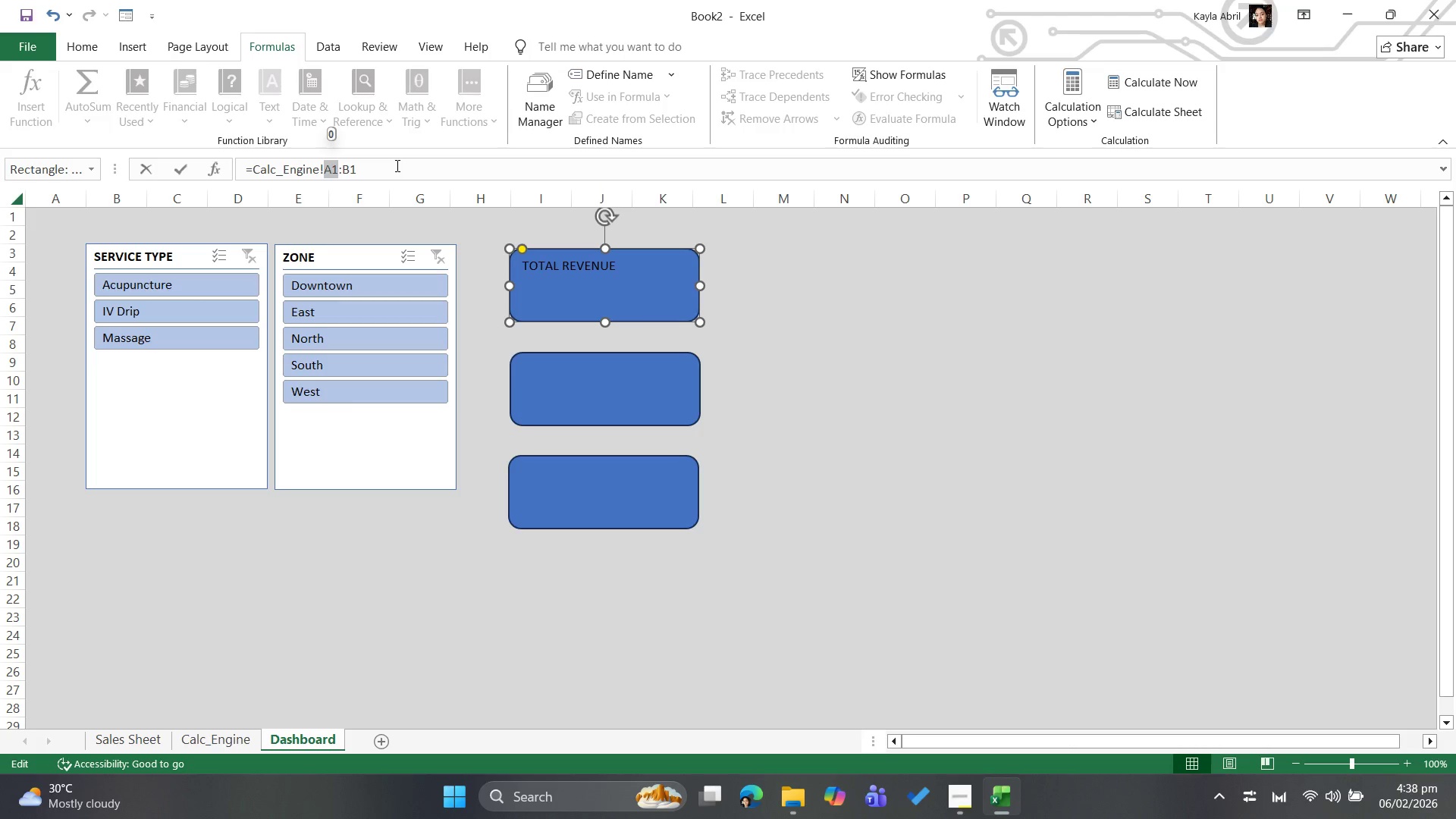 
left_click([396, 165])
 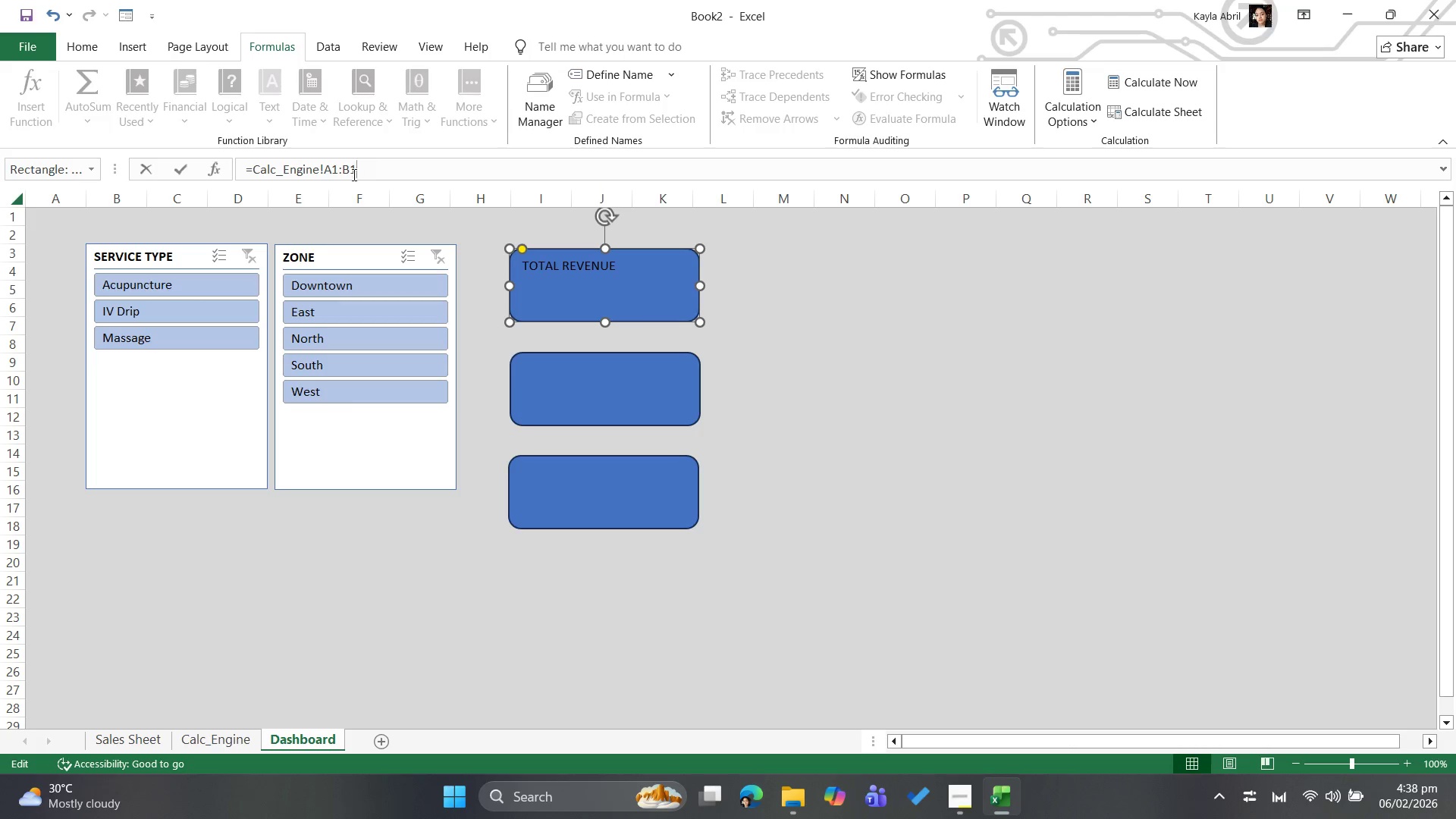 
left_click([350, 175])
 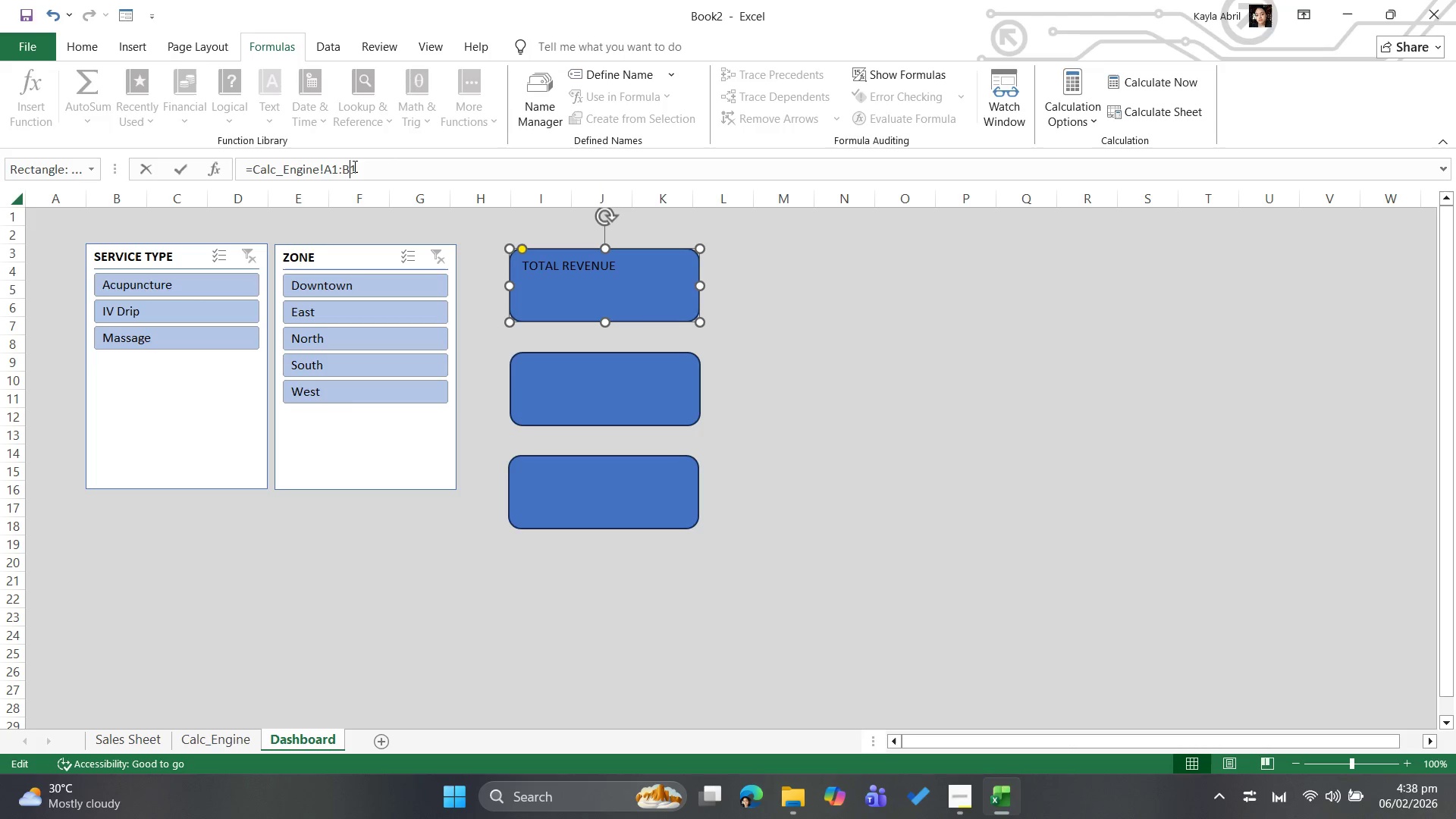 
double_click([353, 166])
 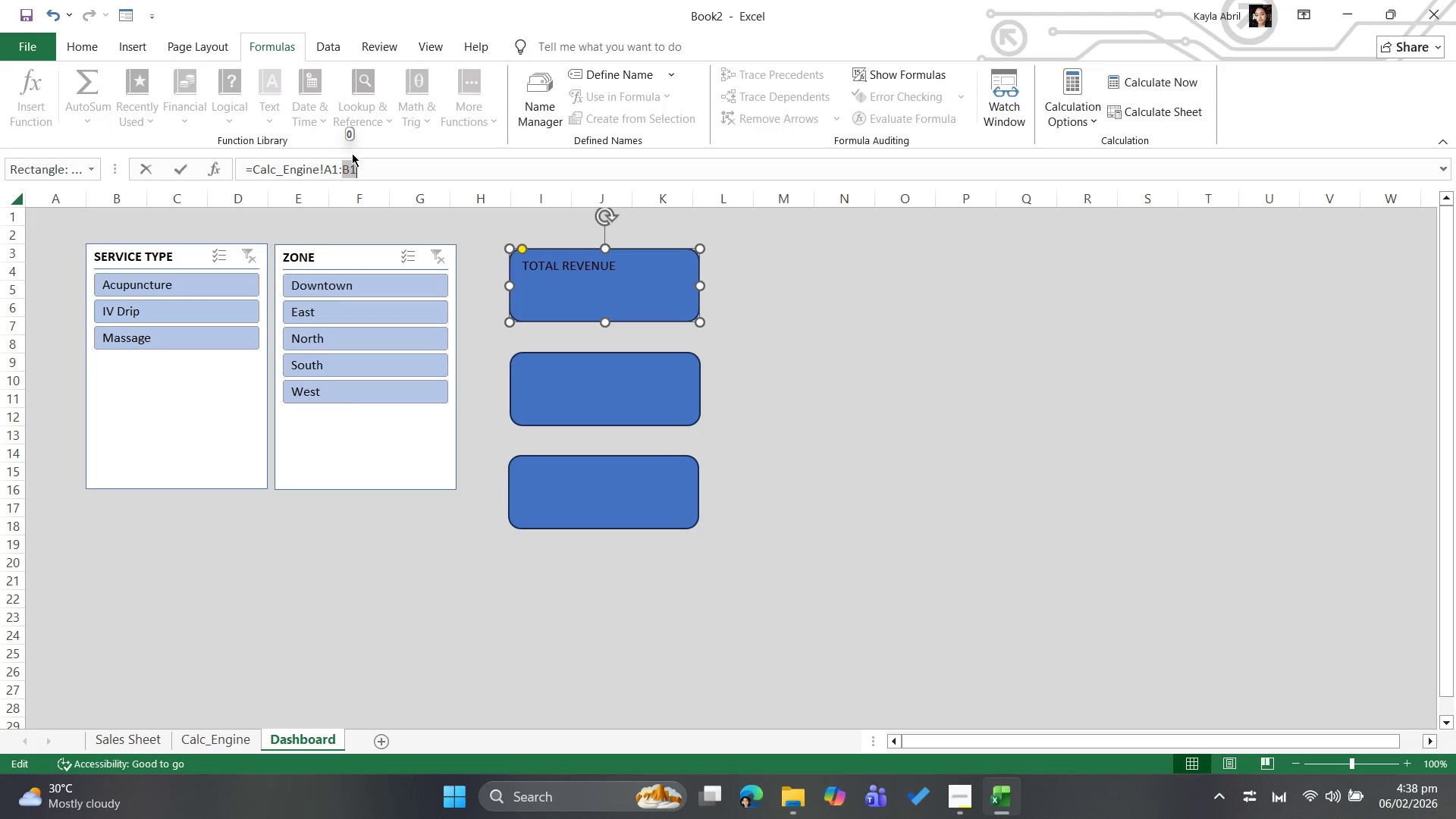 
left_click([388, 160])
 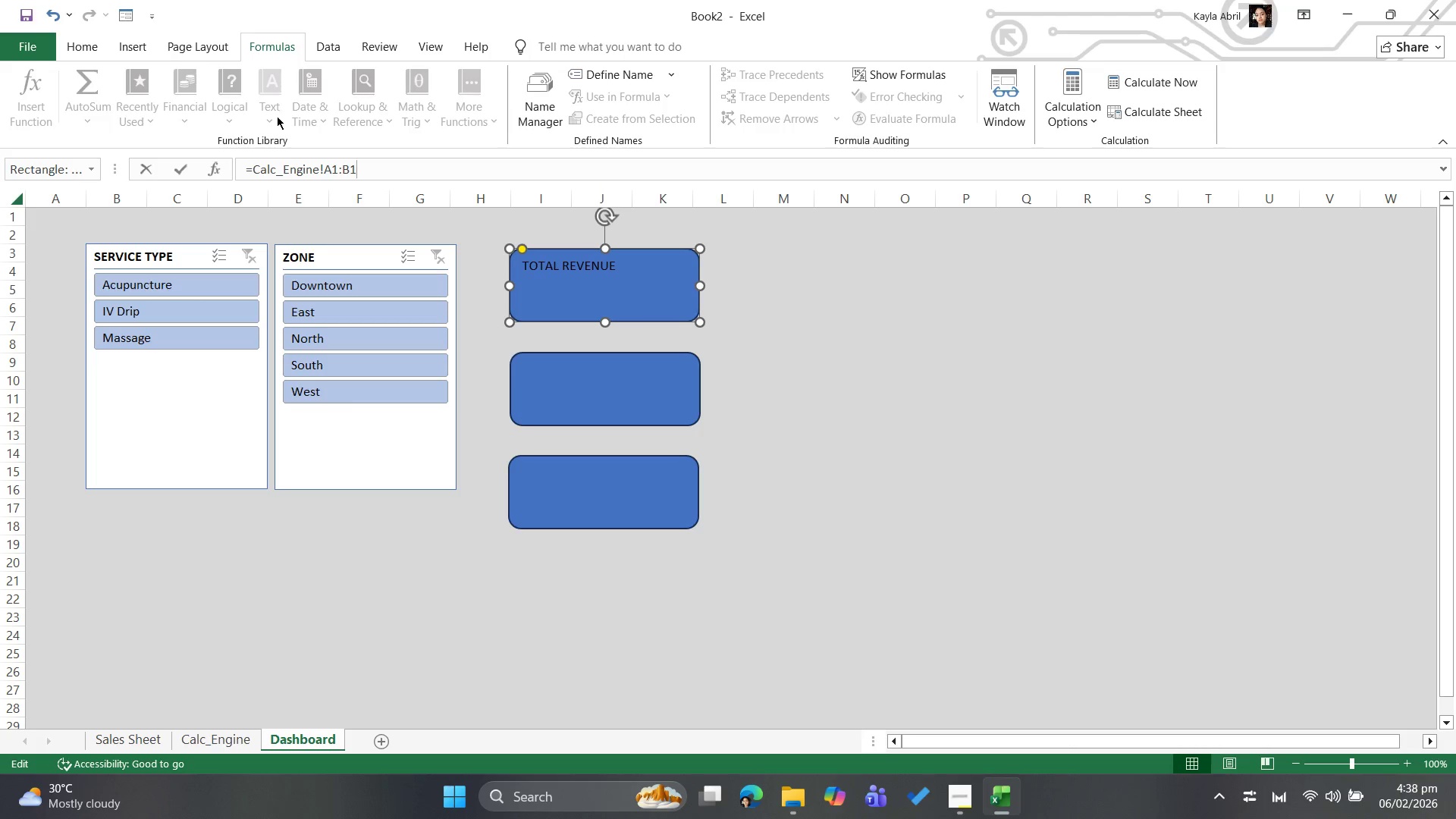 
left_click_drag(start_coordinate=[385, 161], to_coordinate=[256, 173])
 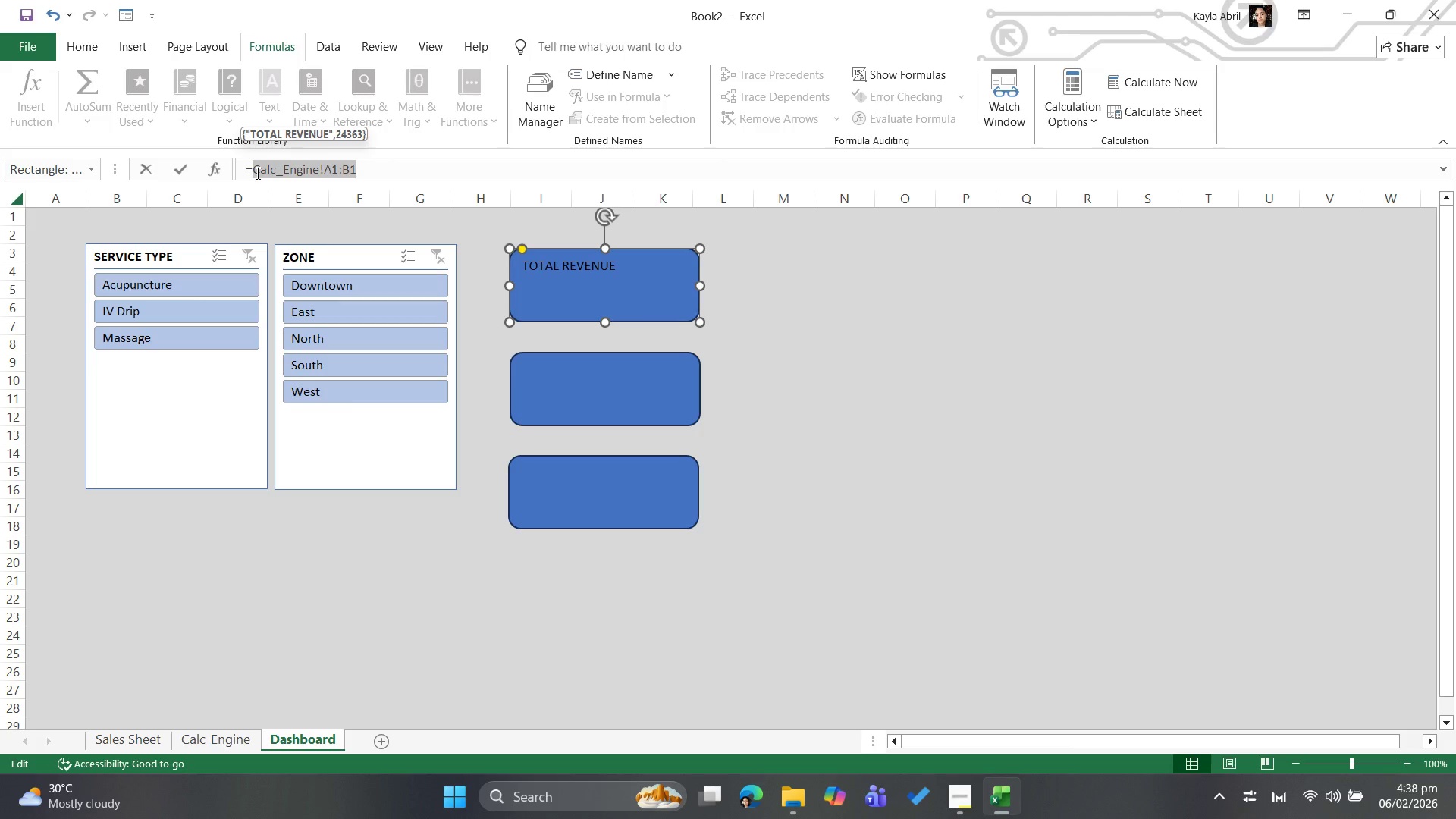 
key(Backspace)
 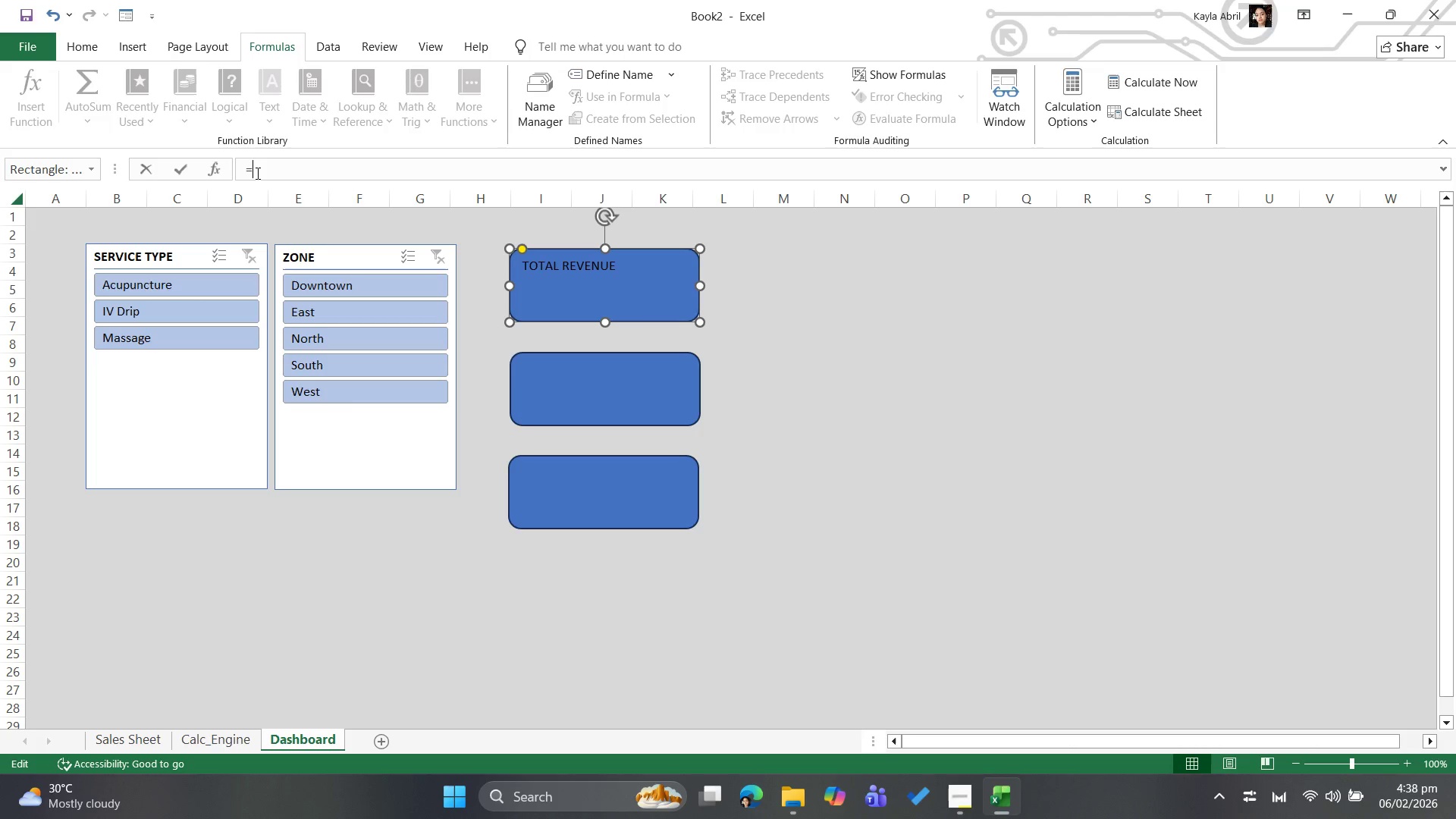 
wait(7.28)
 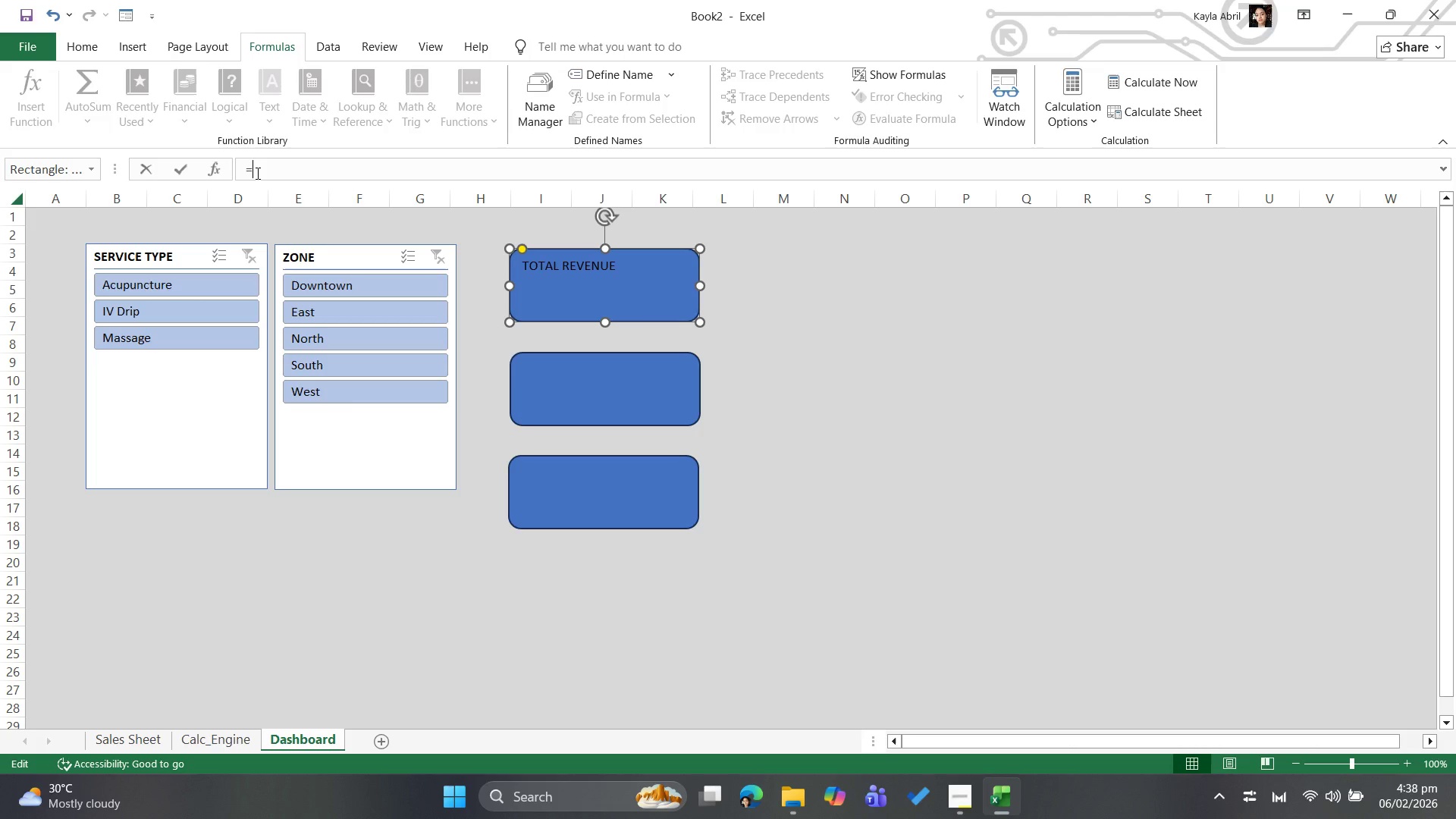 
left_click([222, 737])
 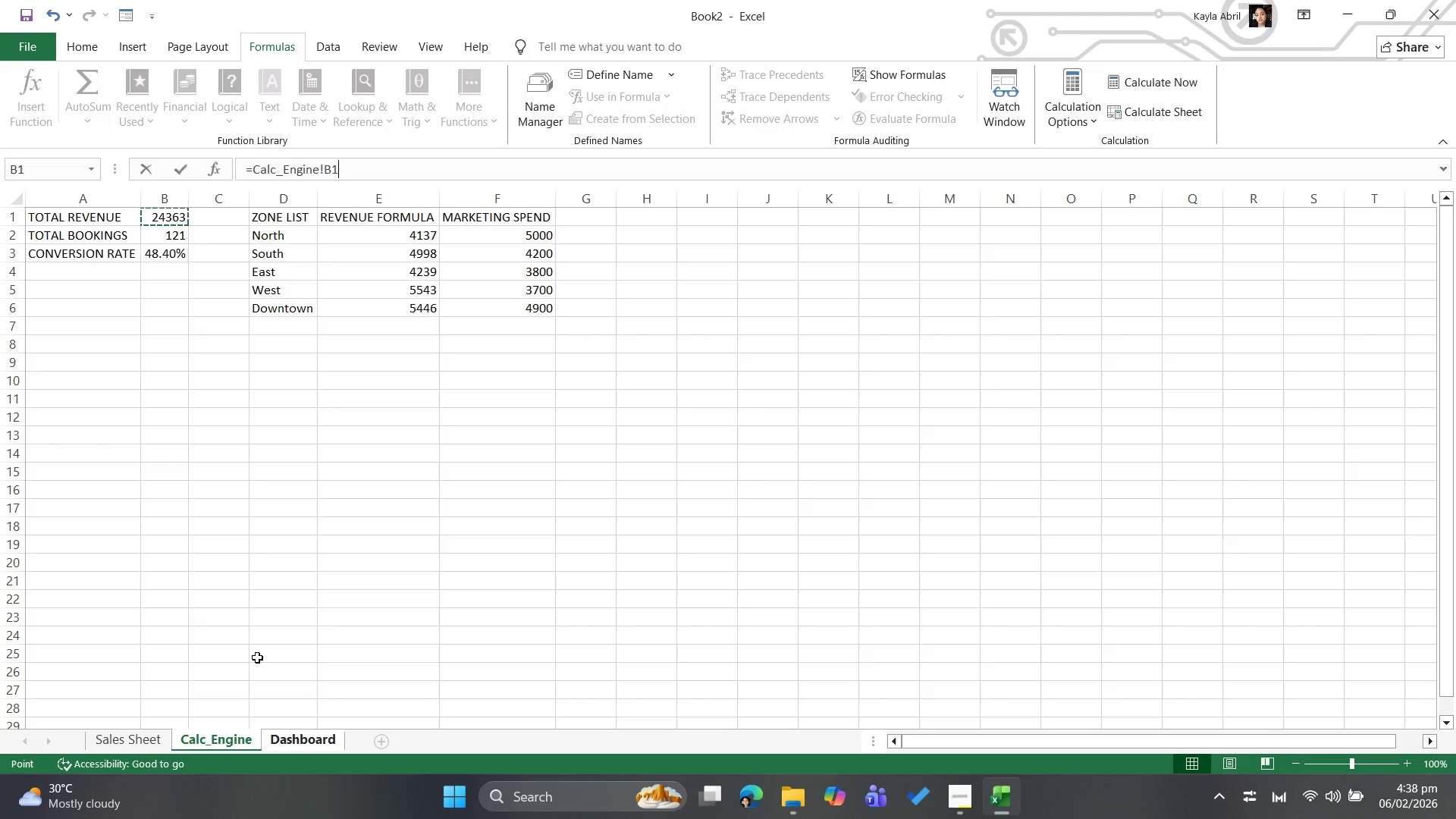 
wait(6.42)
 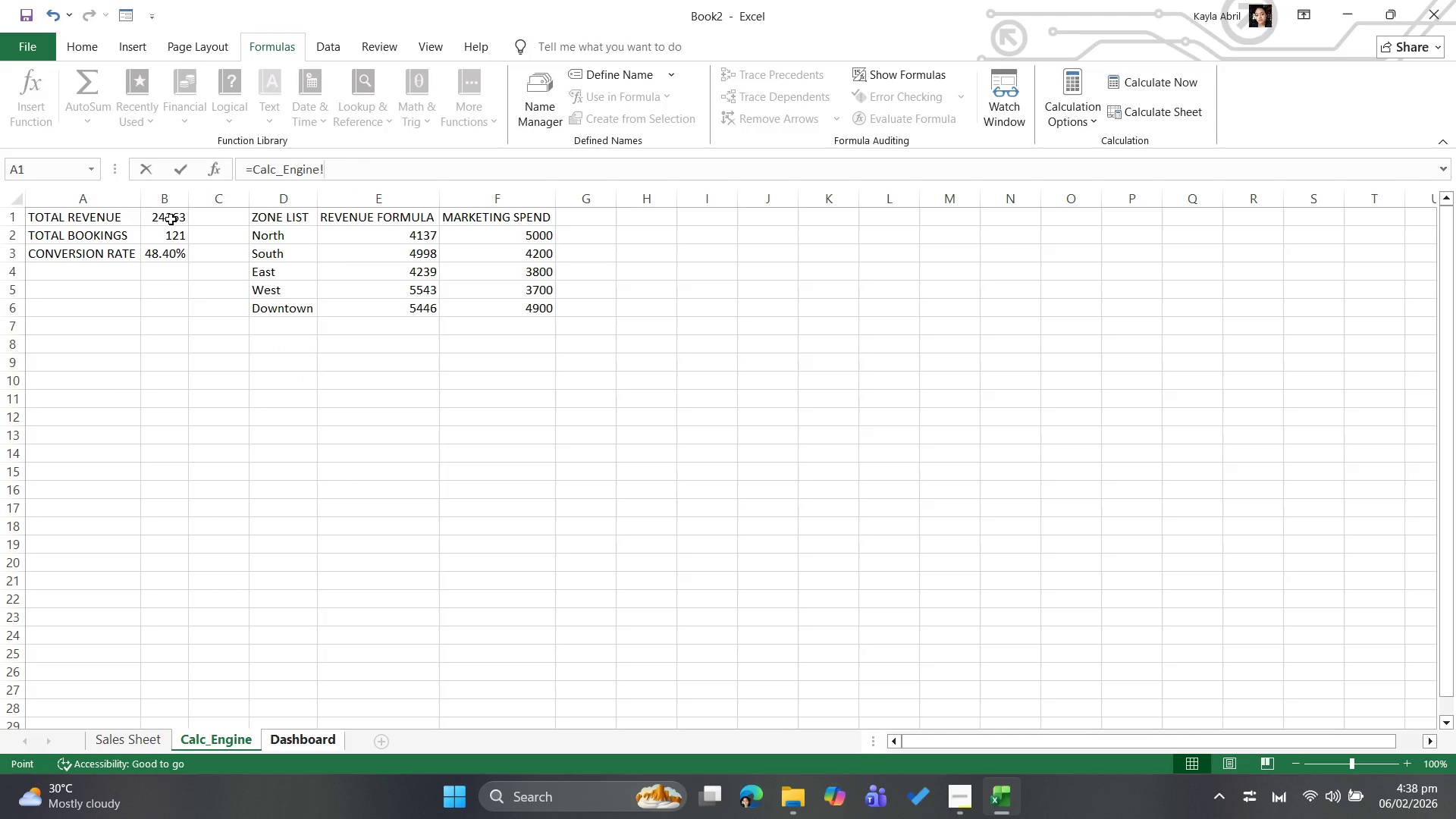 
key(Enter)
 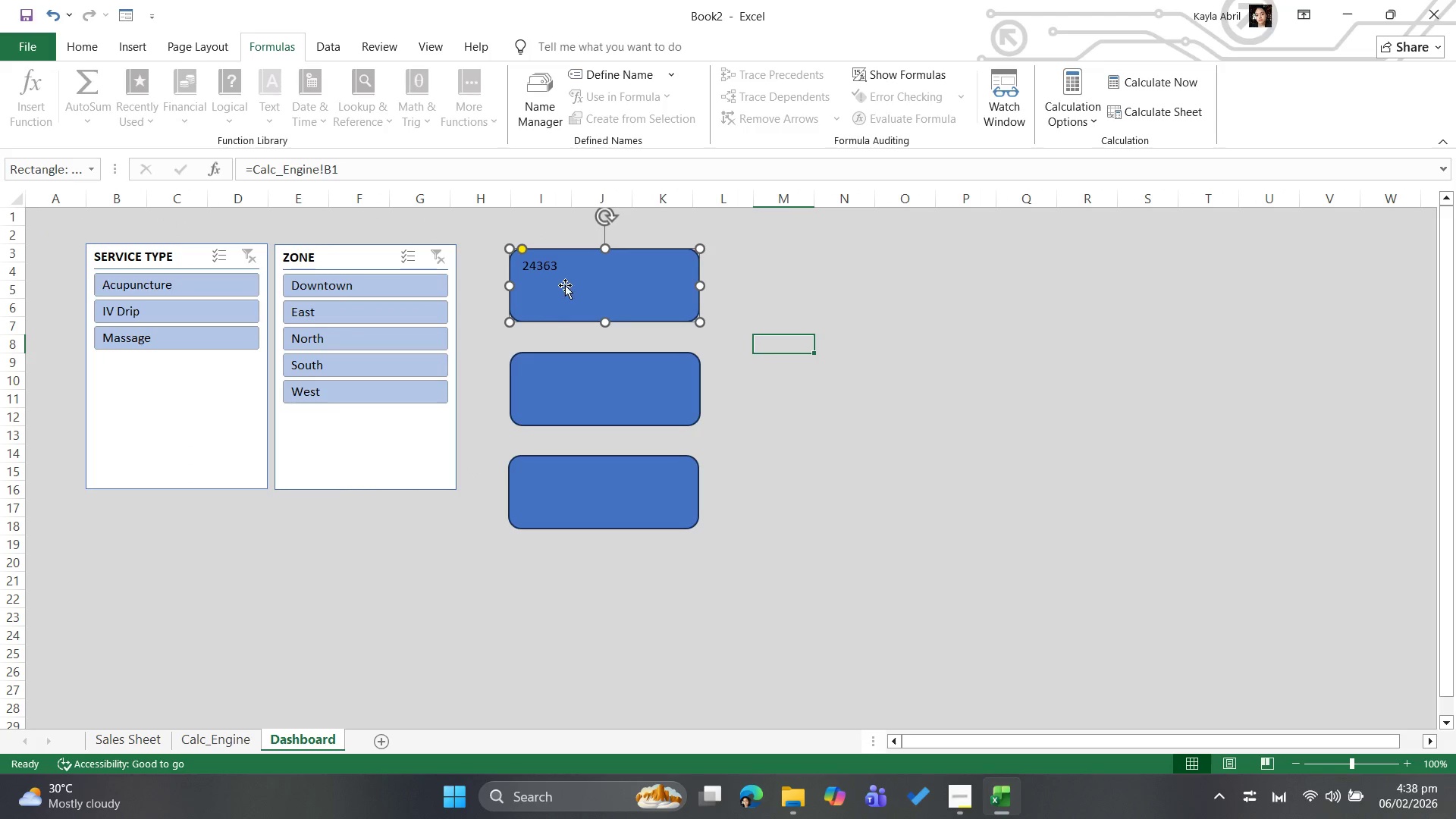 
left_click([566, 286])
 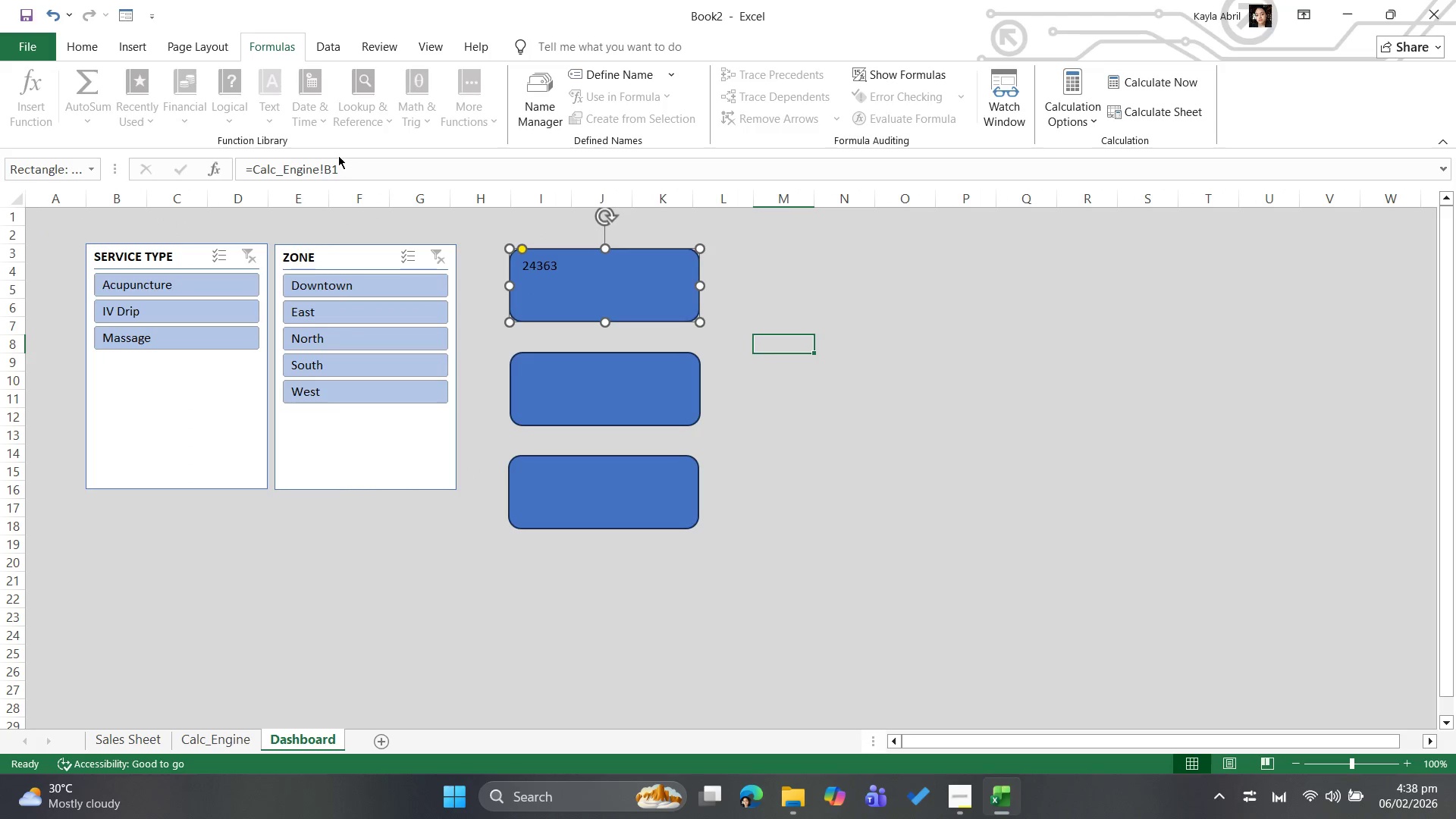 
wait(8.23)
 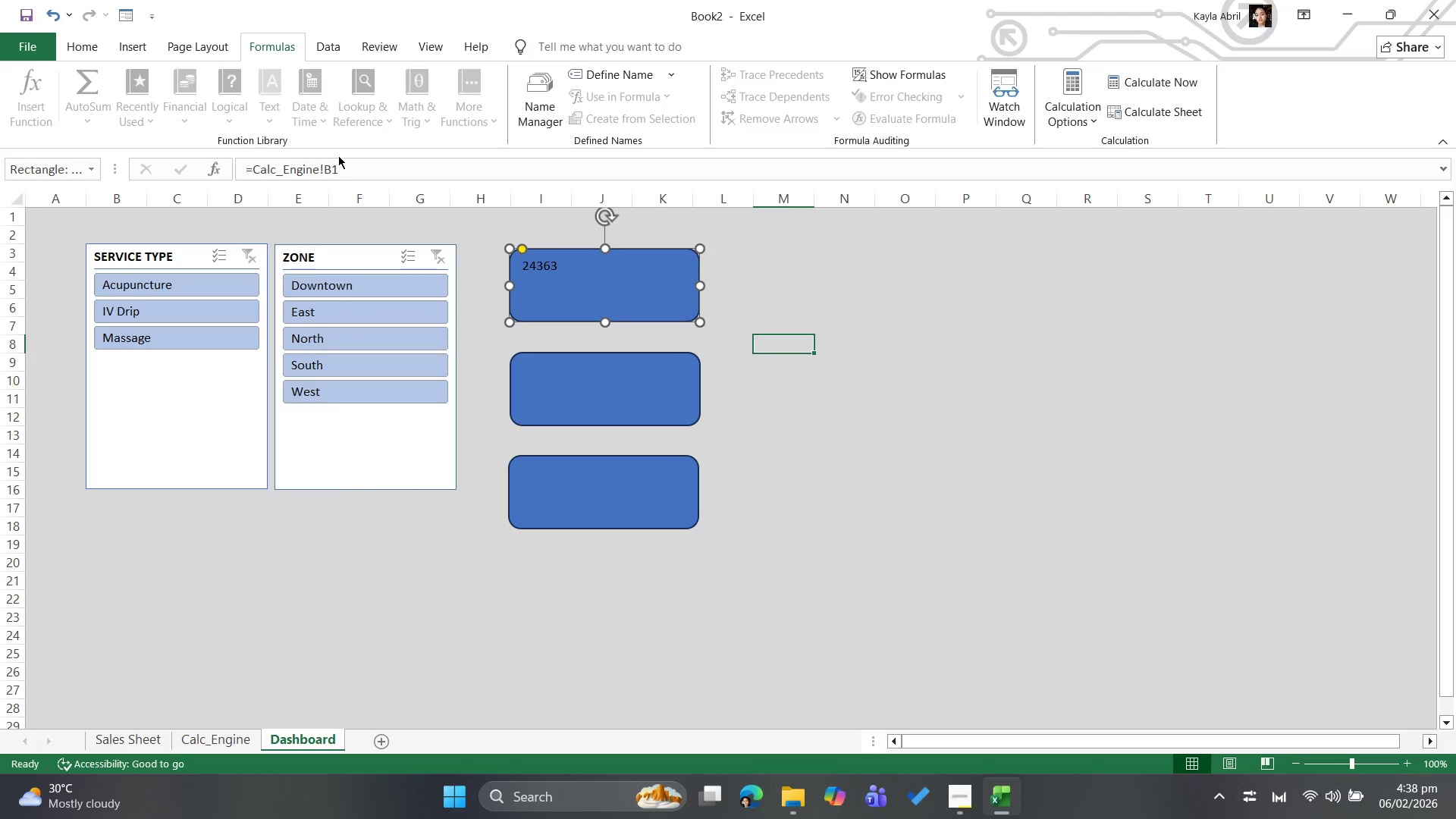 
left_click([559, 271])
 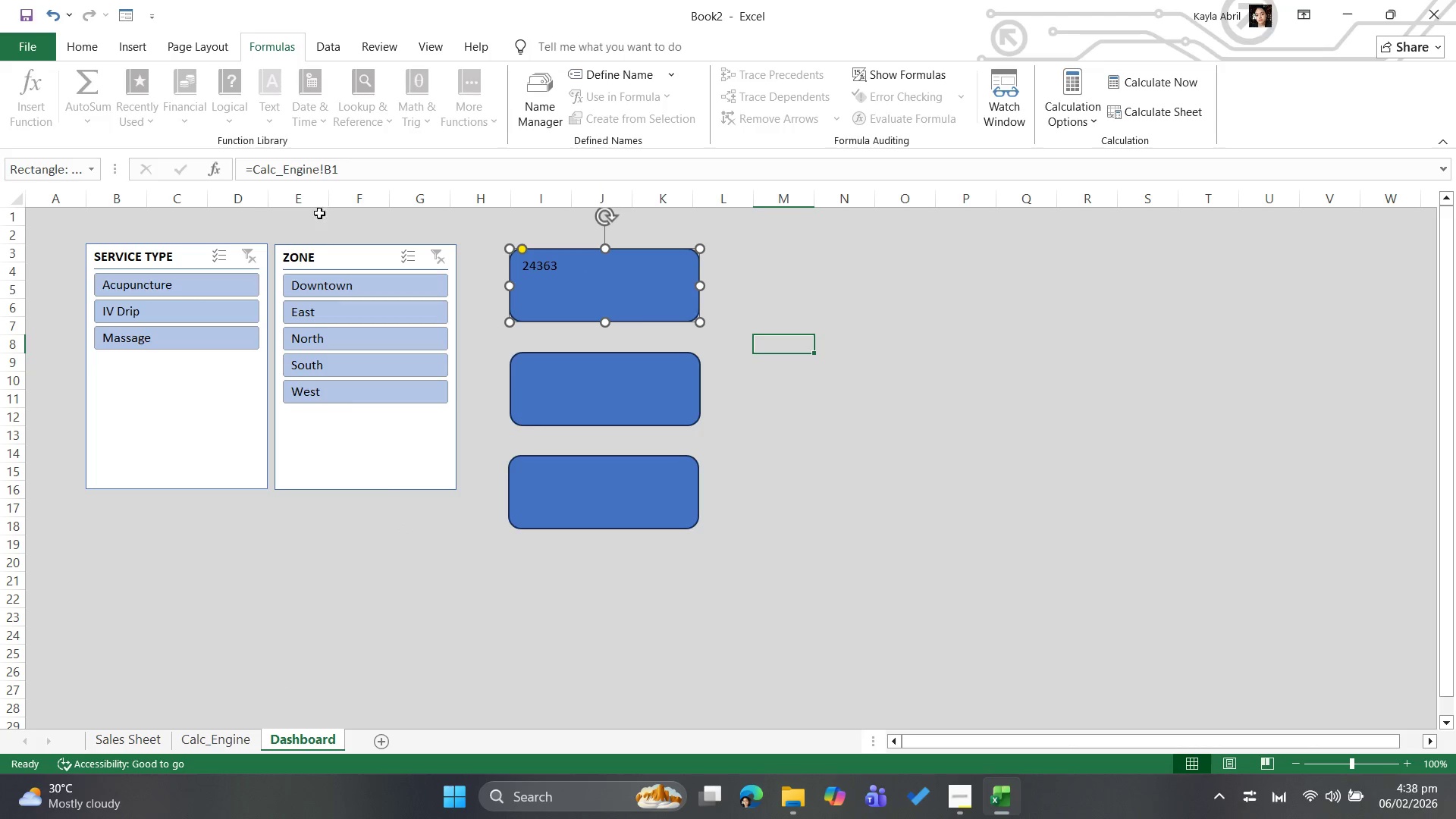 
left_click([85, 40])
 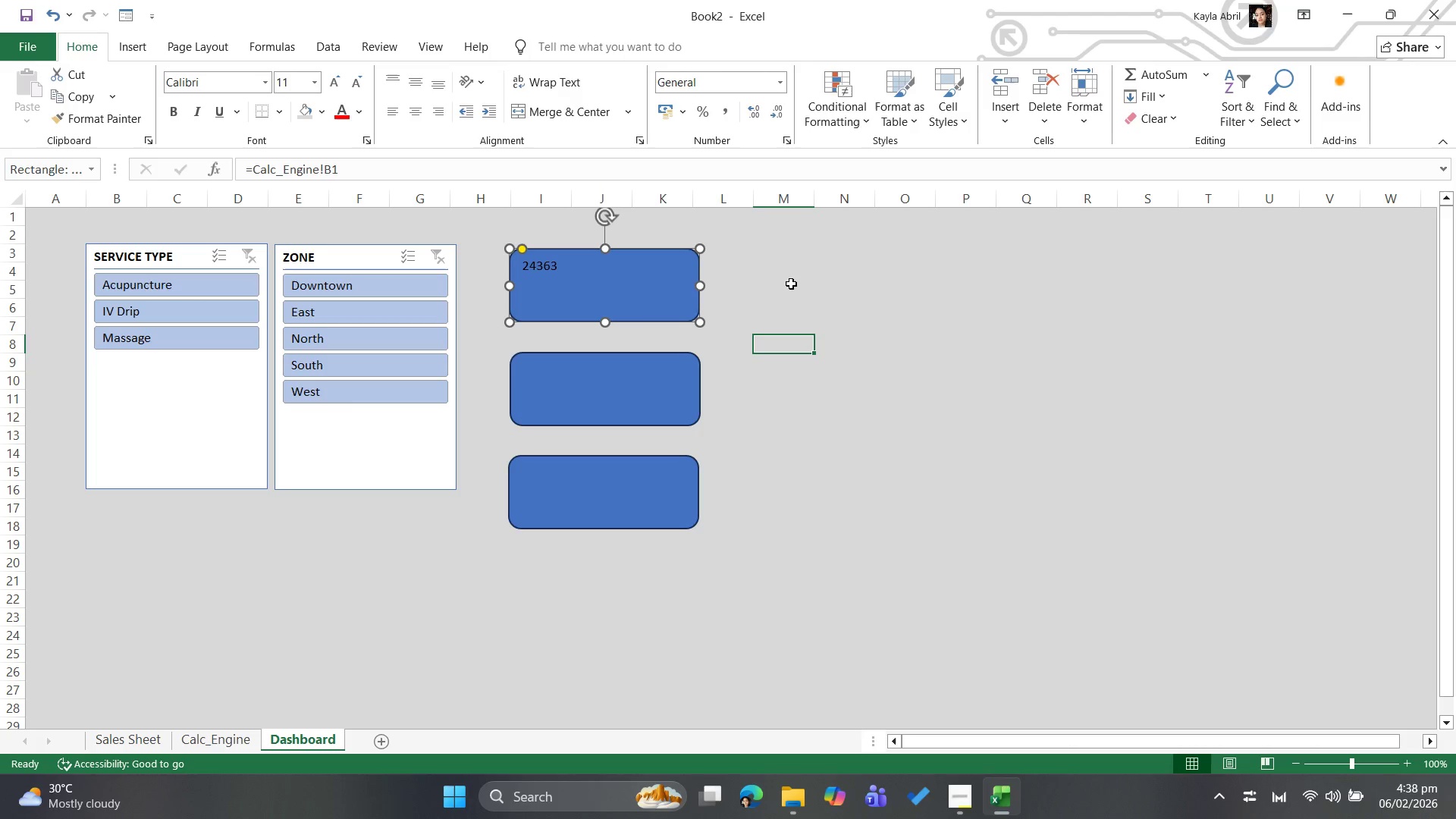 
wait(10.61)
 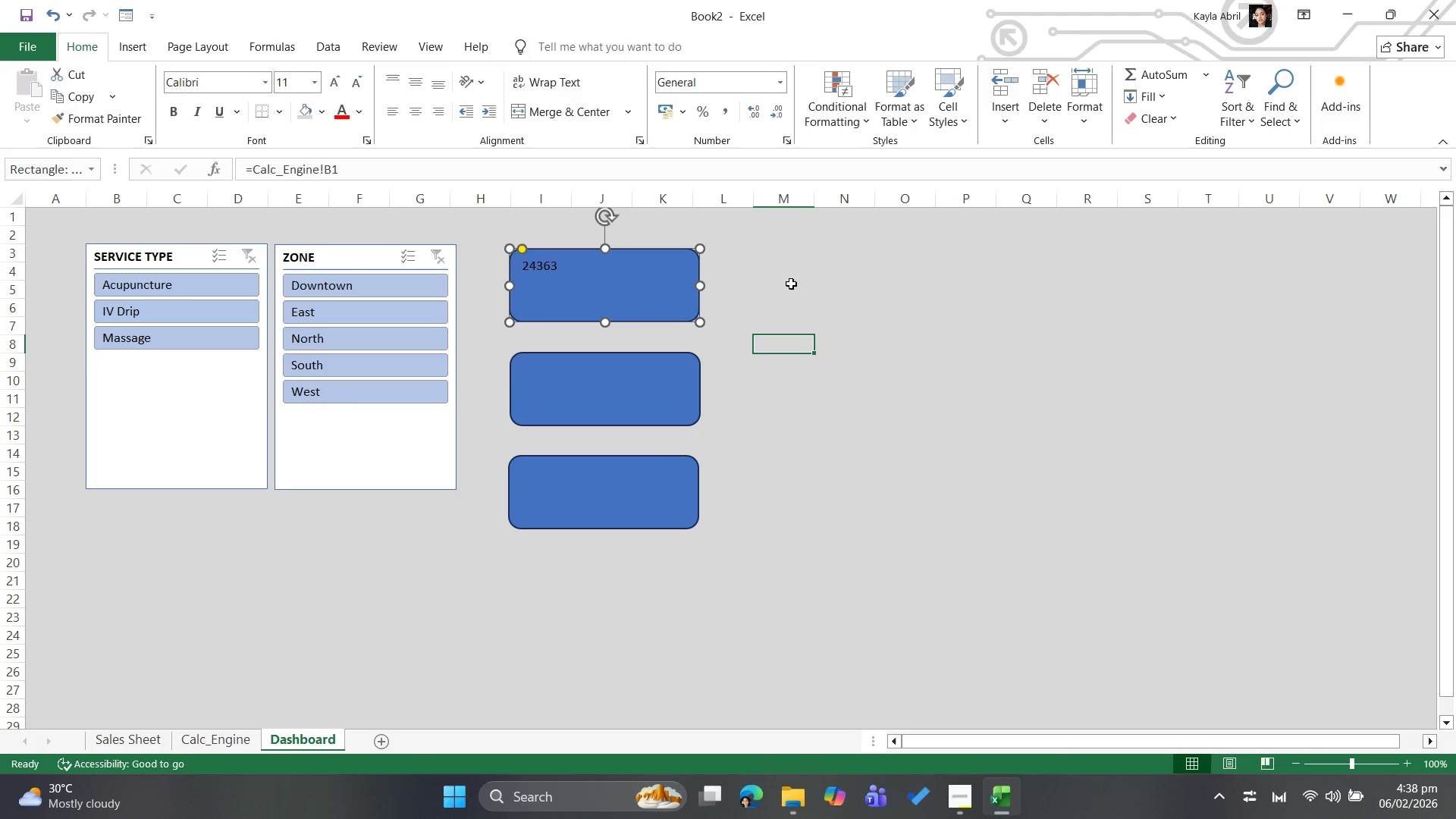 
left_click([638, 273])
 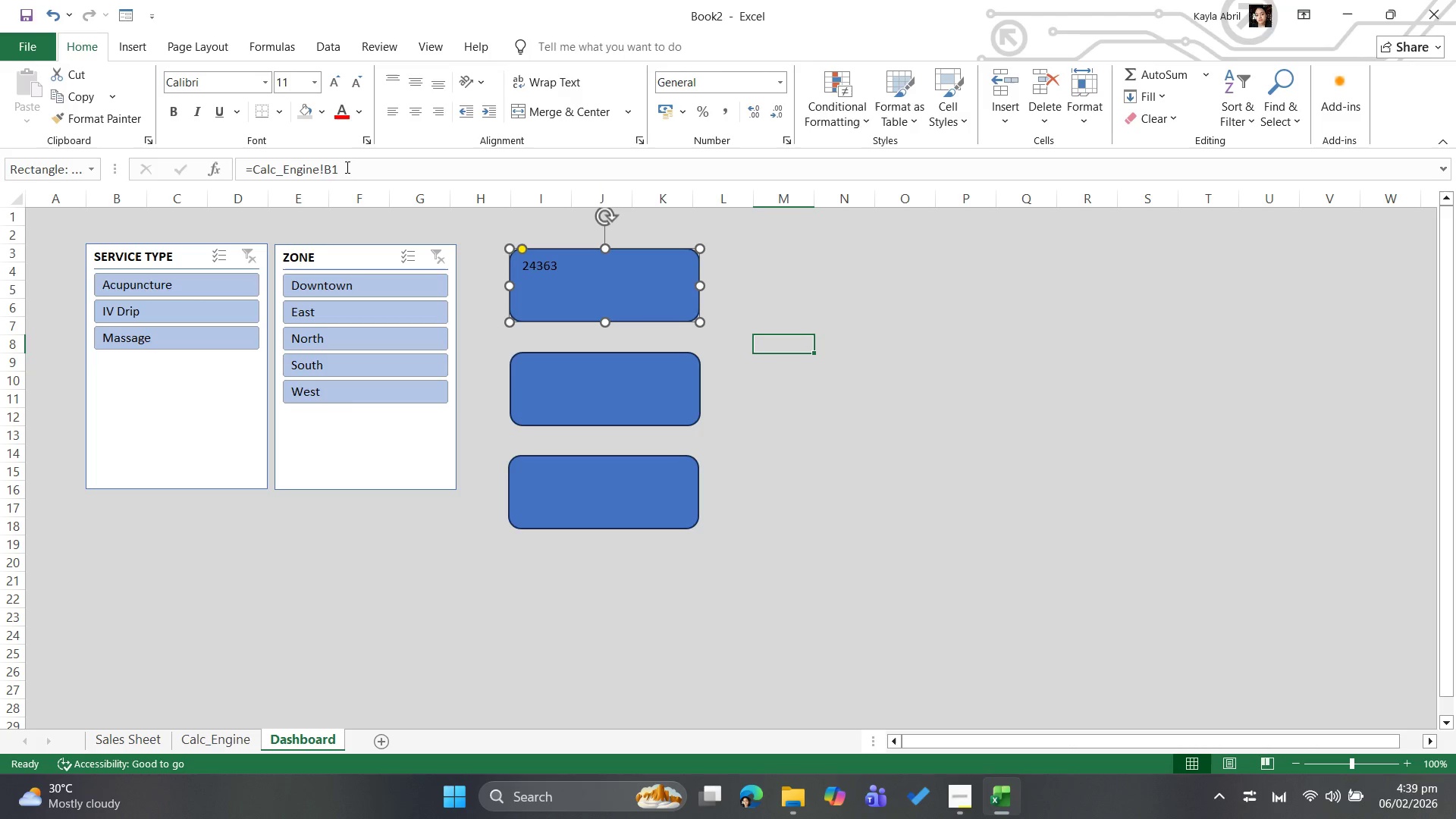 
left_click_drag(start_coordinate=[347, 165], to_coordinate=[259, 157])
 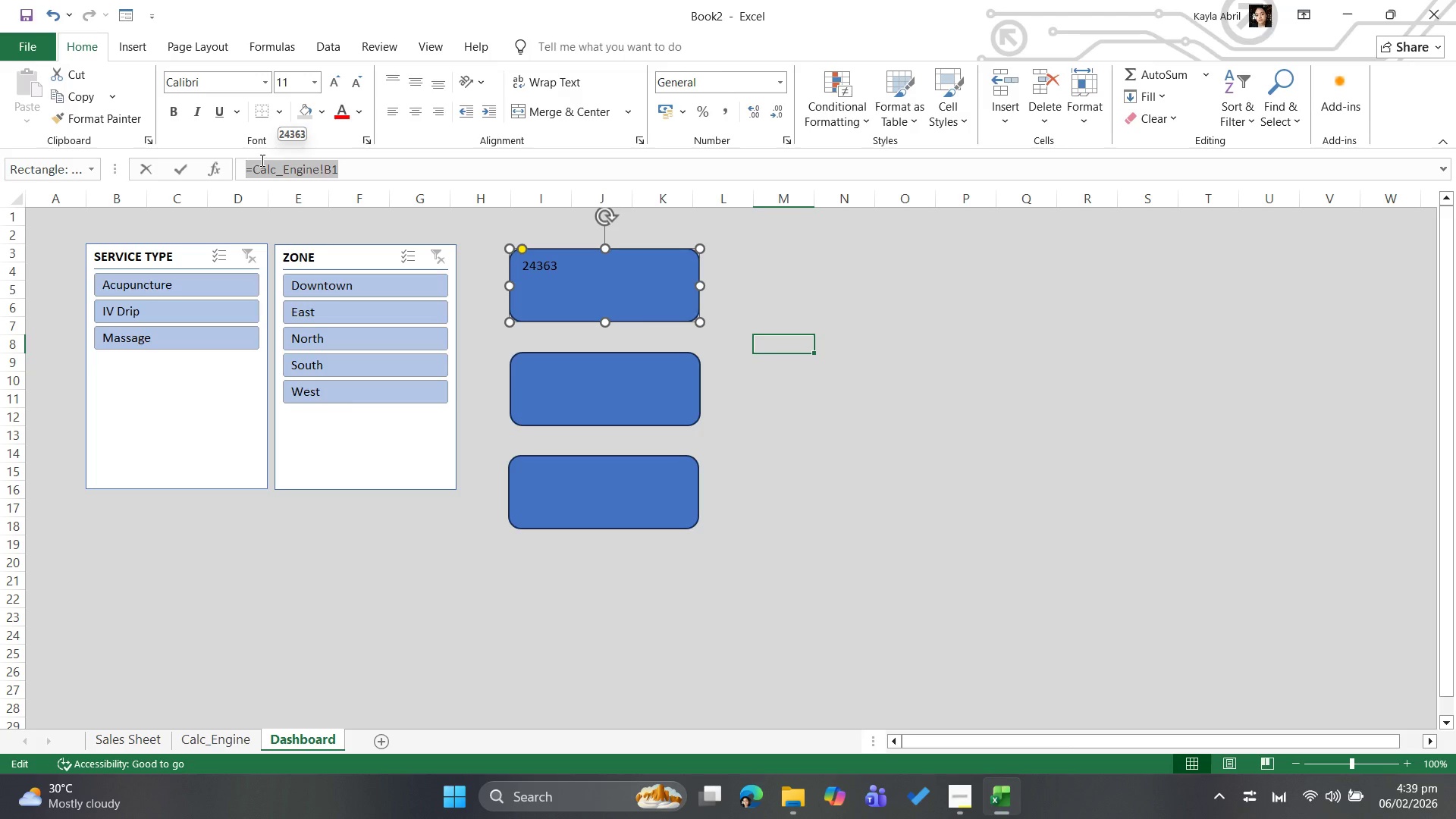 
key(Backspace)
 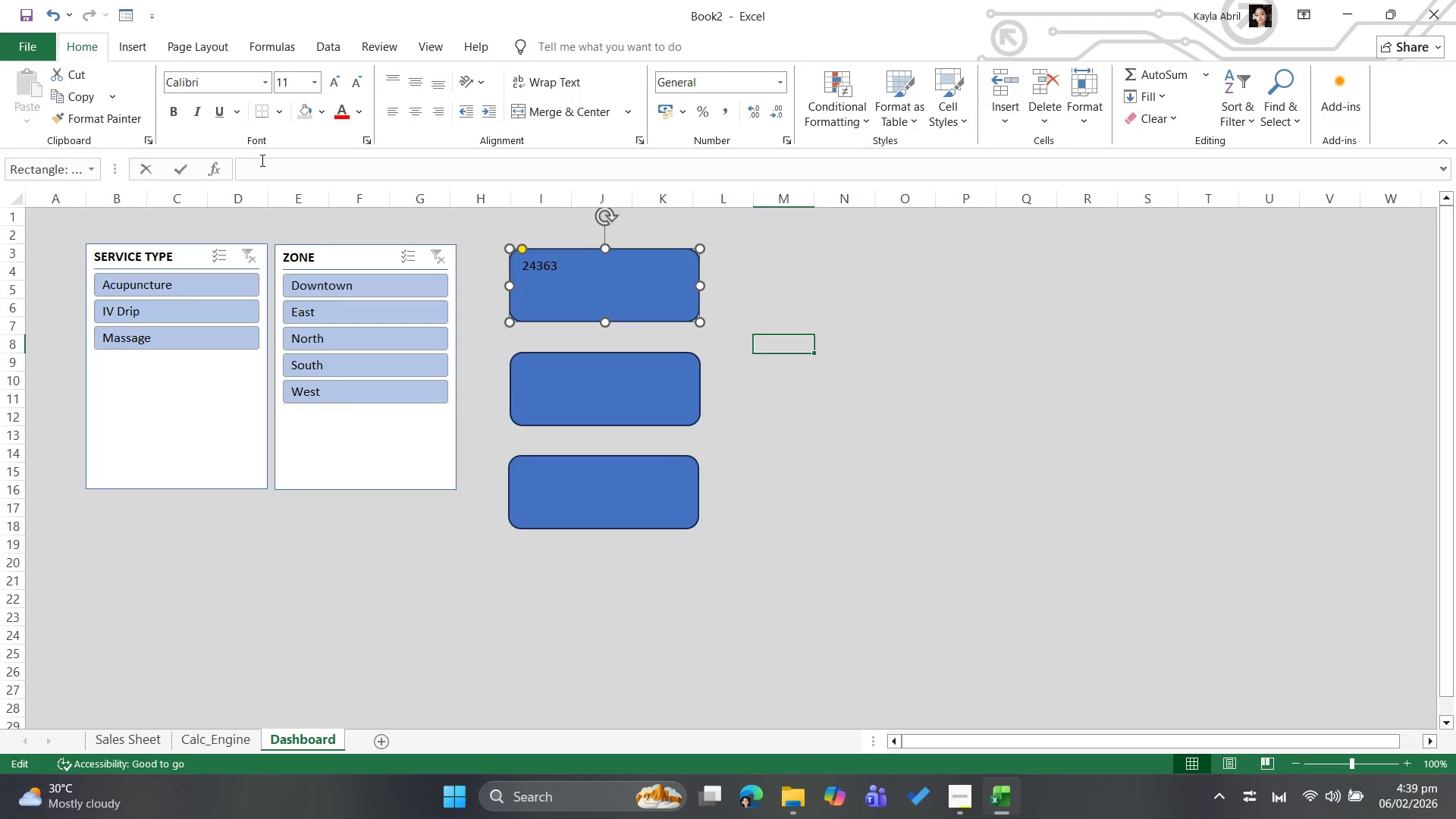 
key(Equal)
 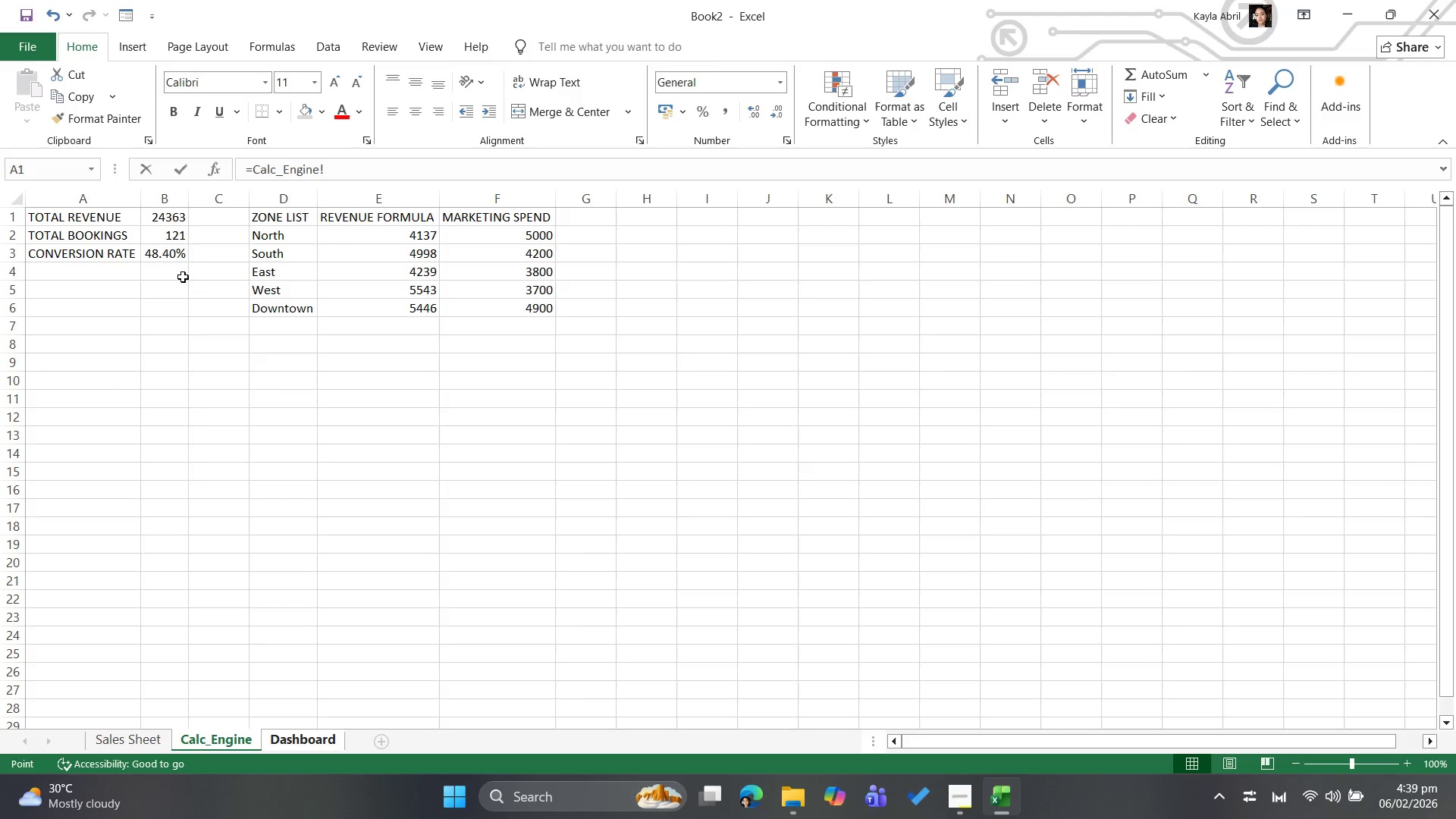 
wait(5.48)
 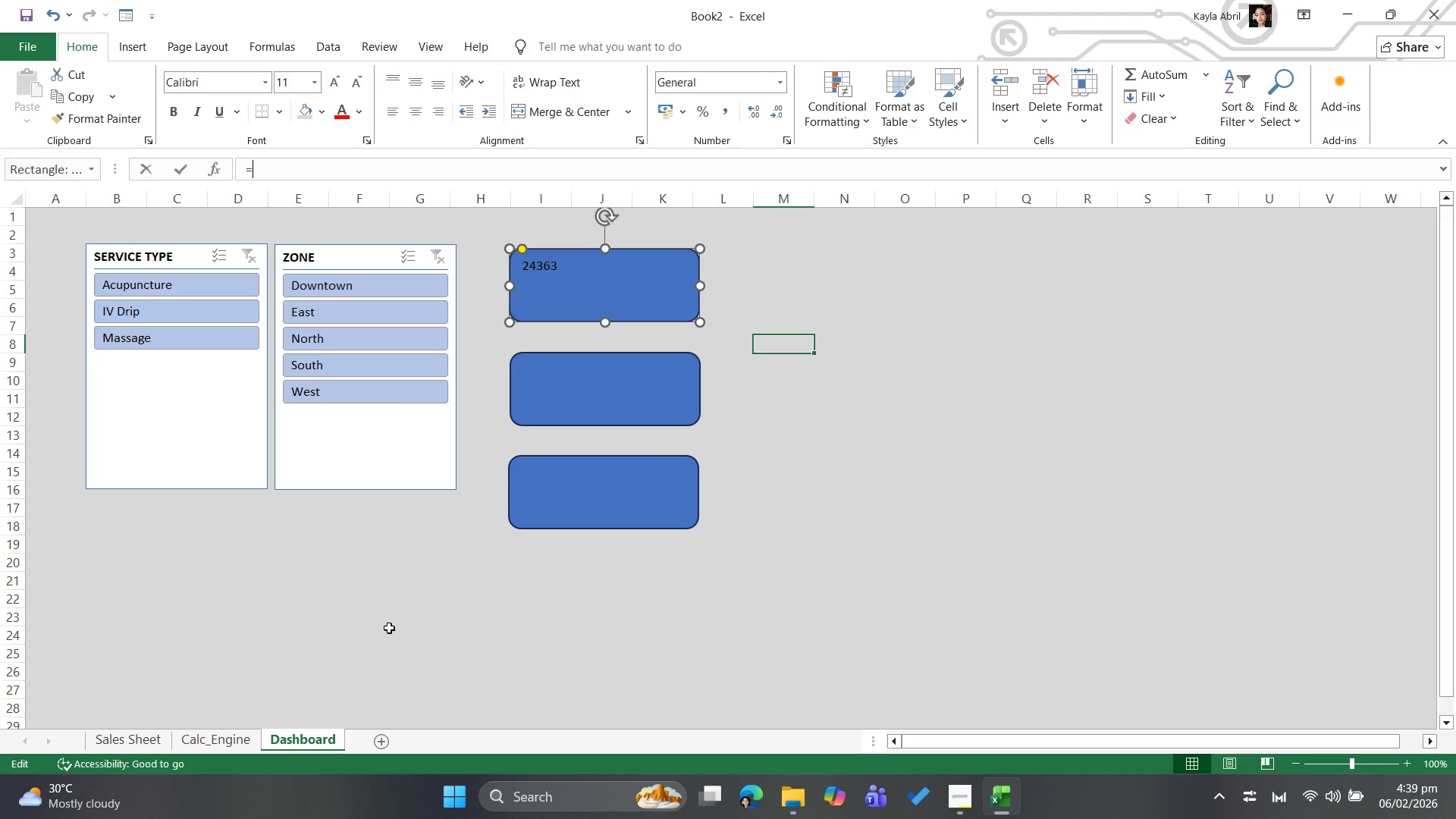 
hold_key(key=ControlLeft, duration=1.33)
left_click([116, 217])
 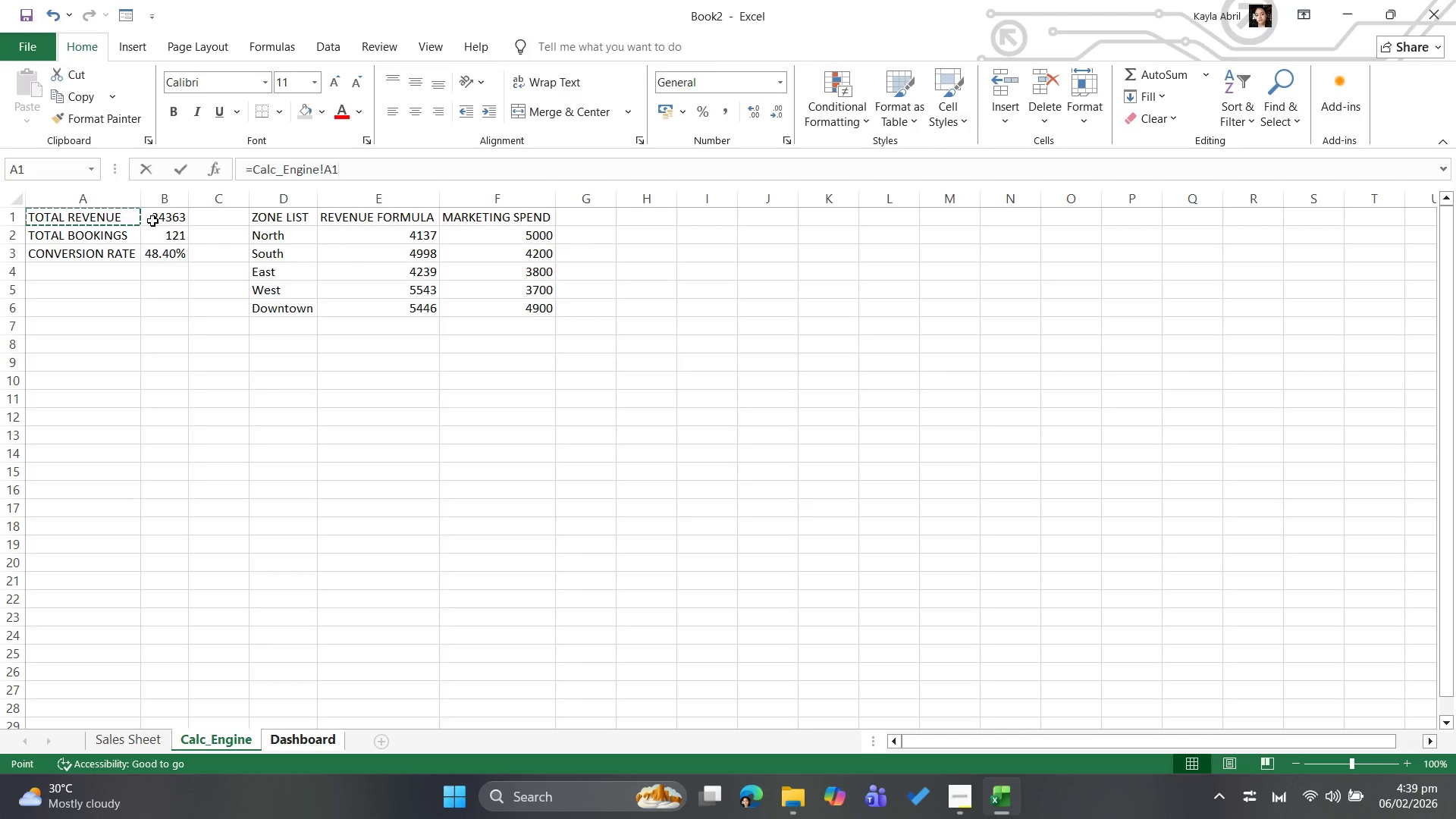 
left_click([152, 221])
 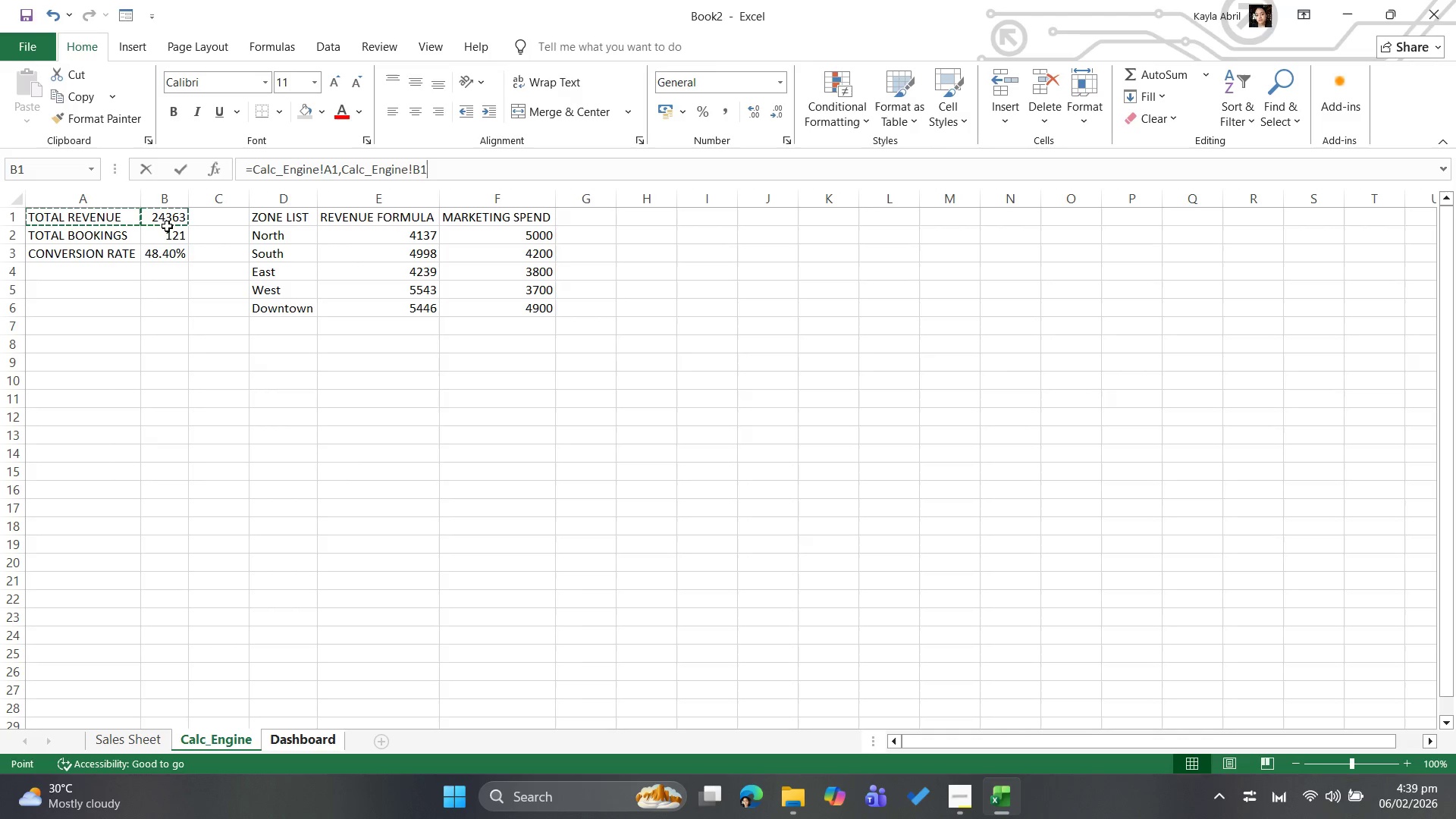 
key(Enter)
 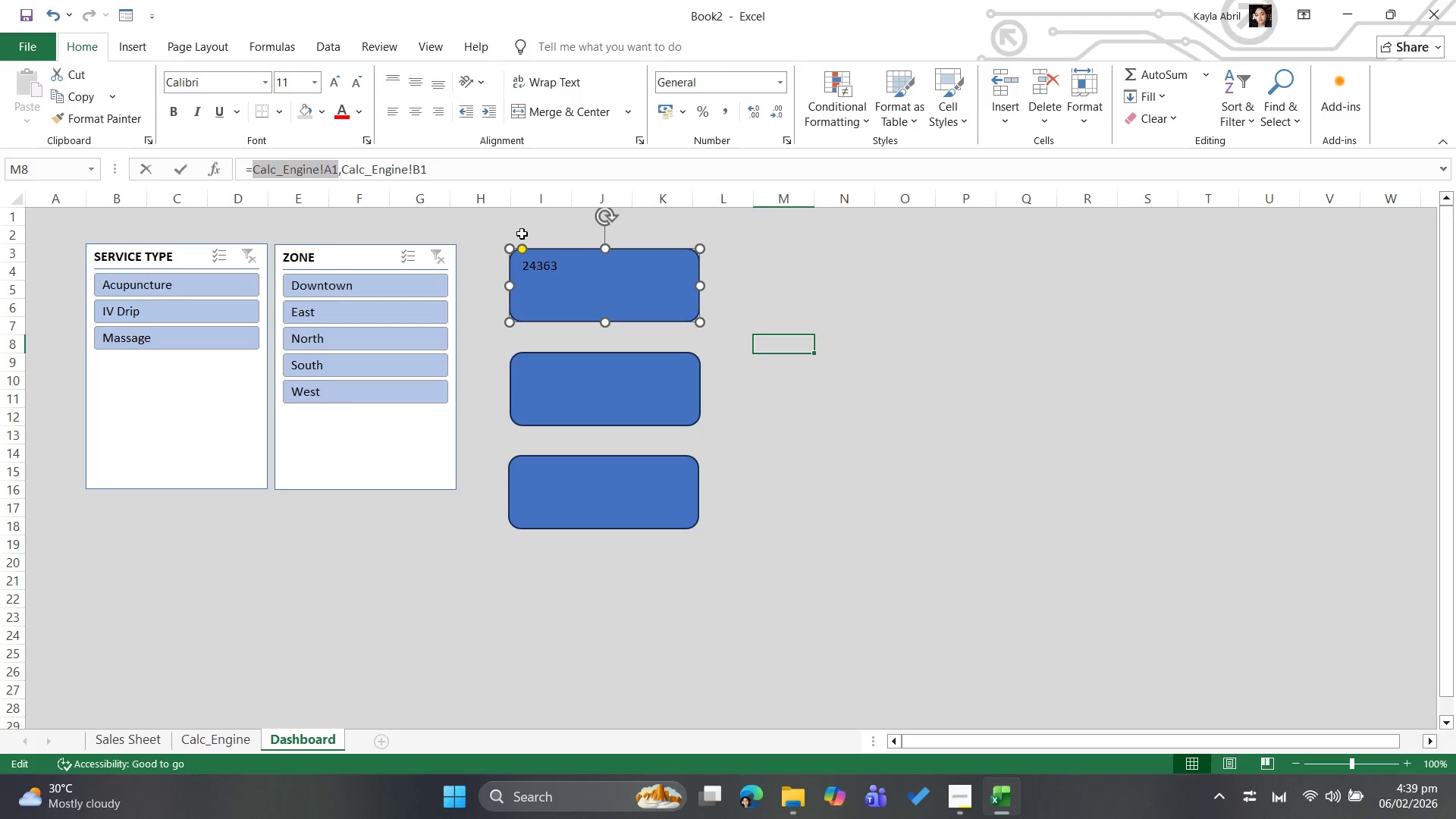 
wait(5.11)
 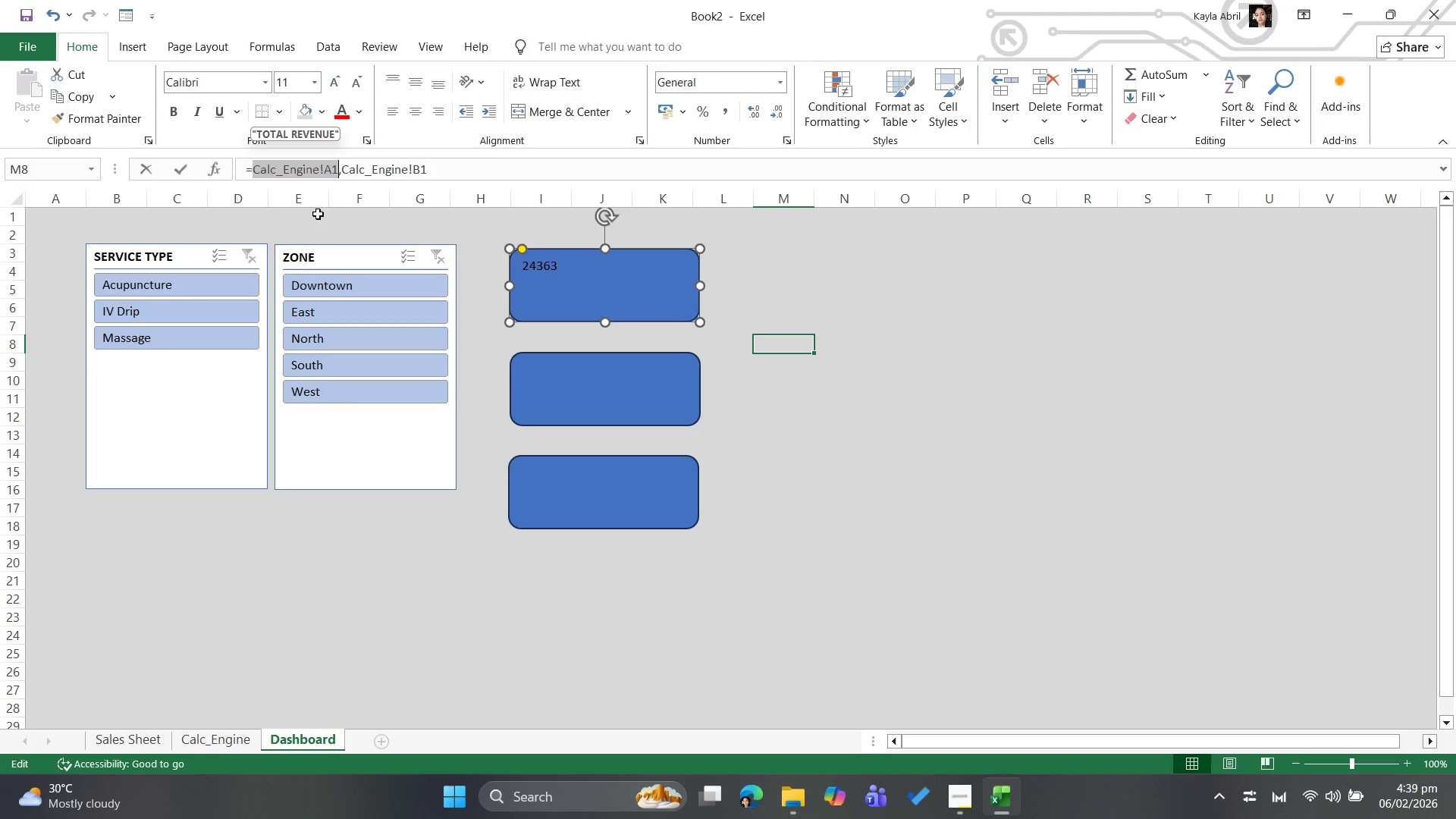 
left_click([463, 168])
 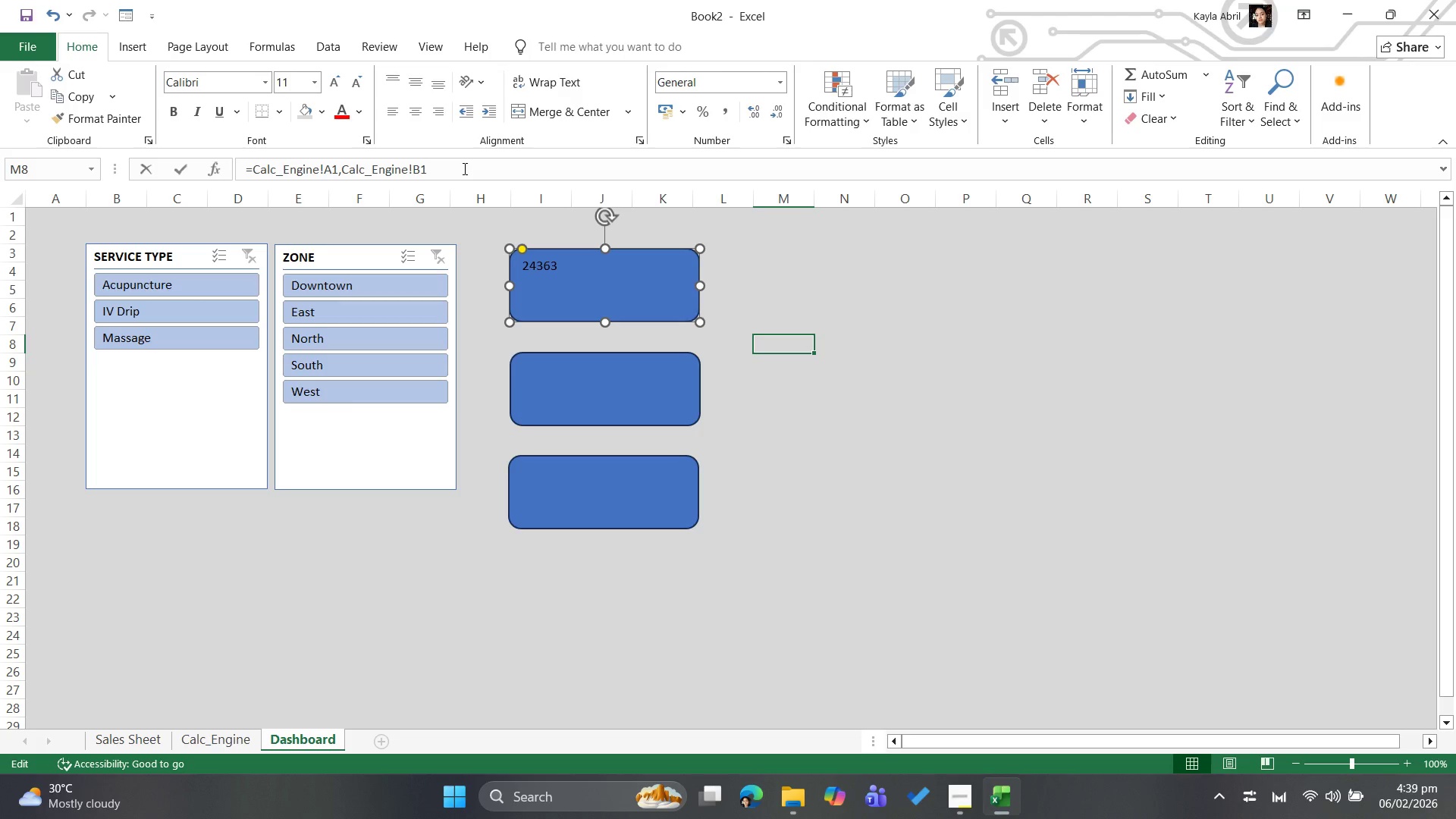 
key(Enter)
 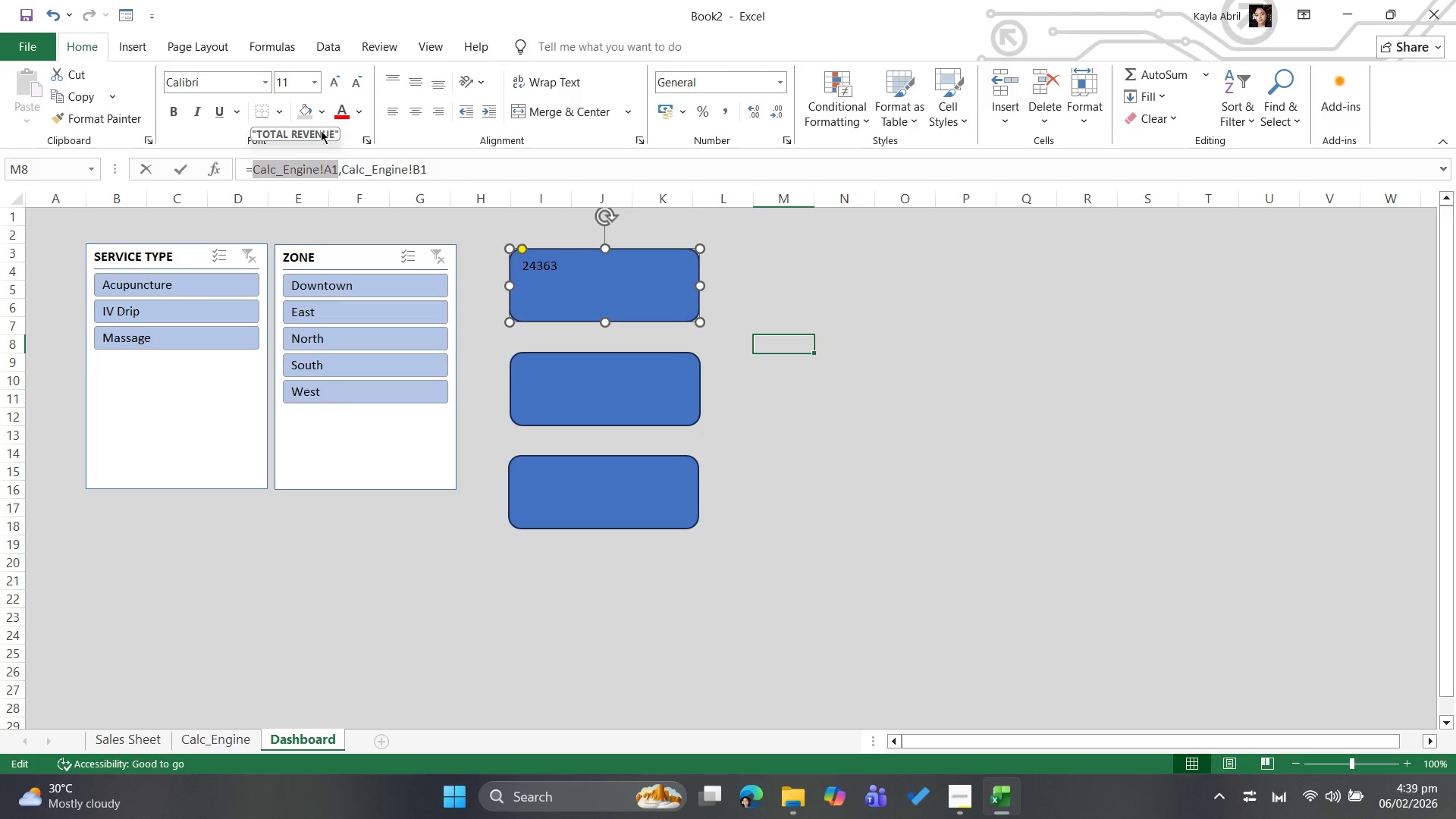 
double_click([317, 130])
 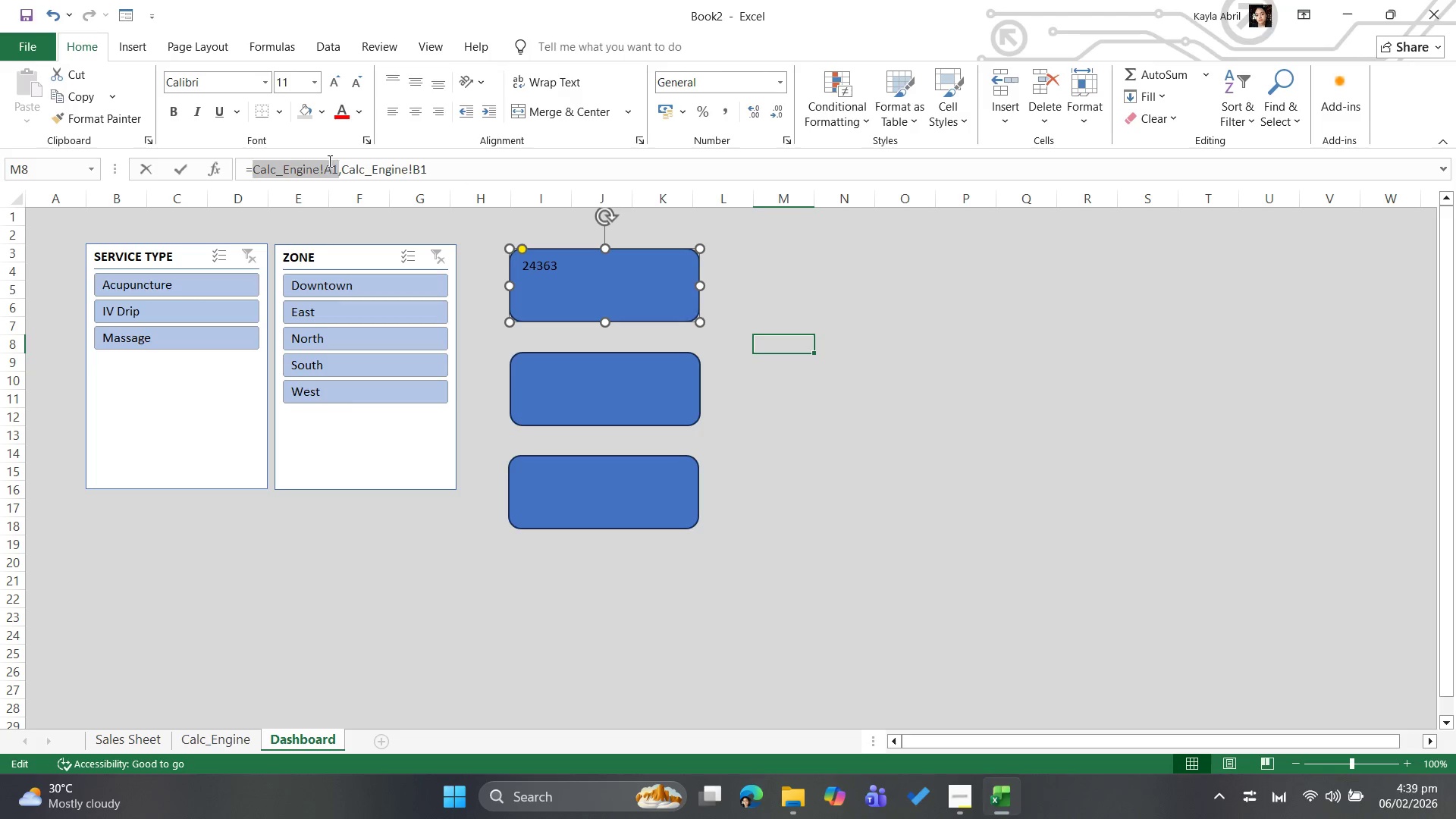 
left_click([331, 165])
 